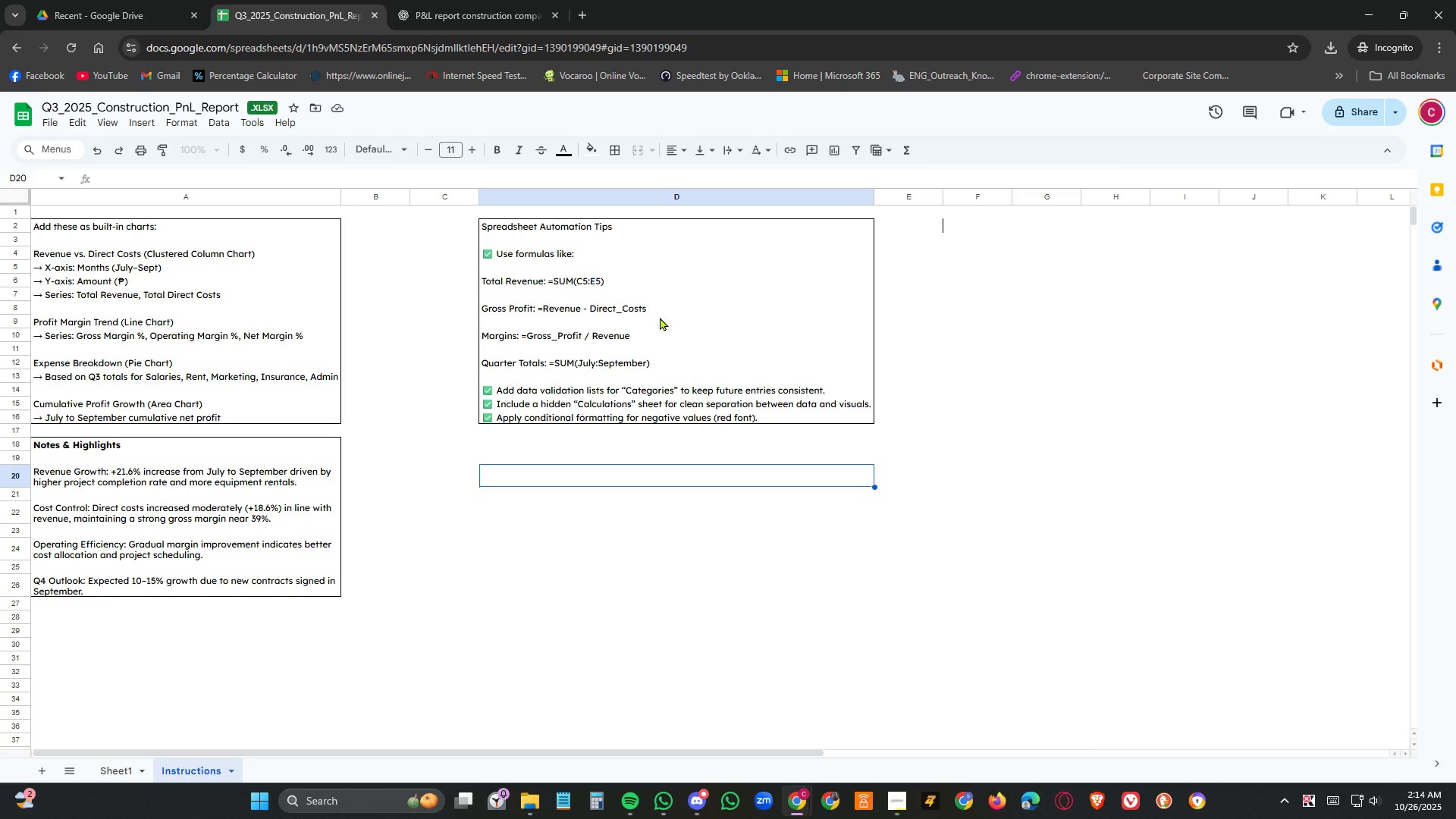 
wait(7.56)
 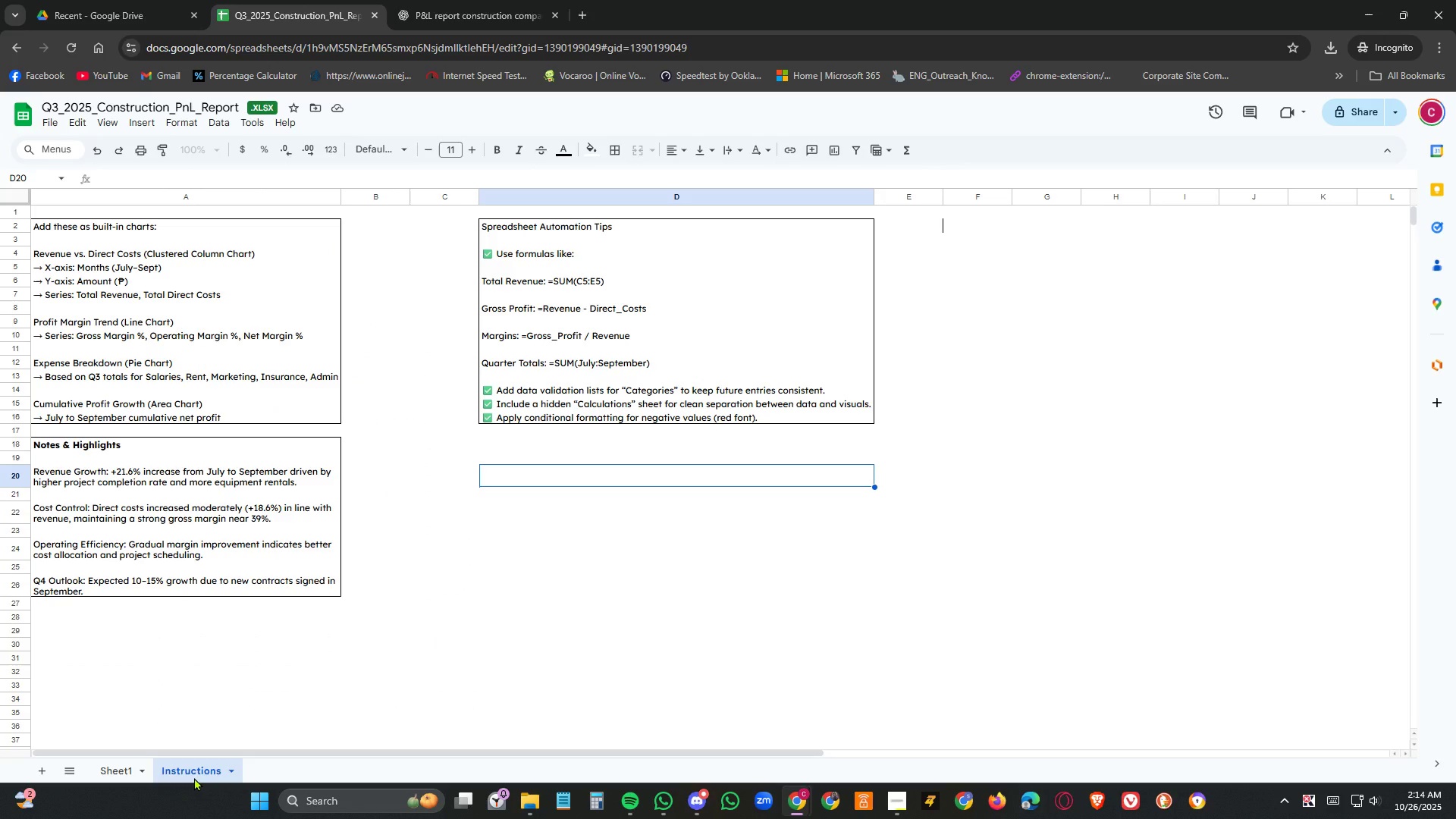 
left_click_drag(start_coordinate=[566, 308], to_coordinate=[574, 367])
 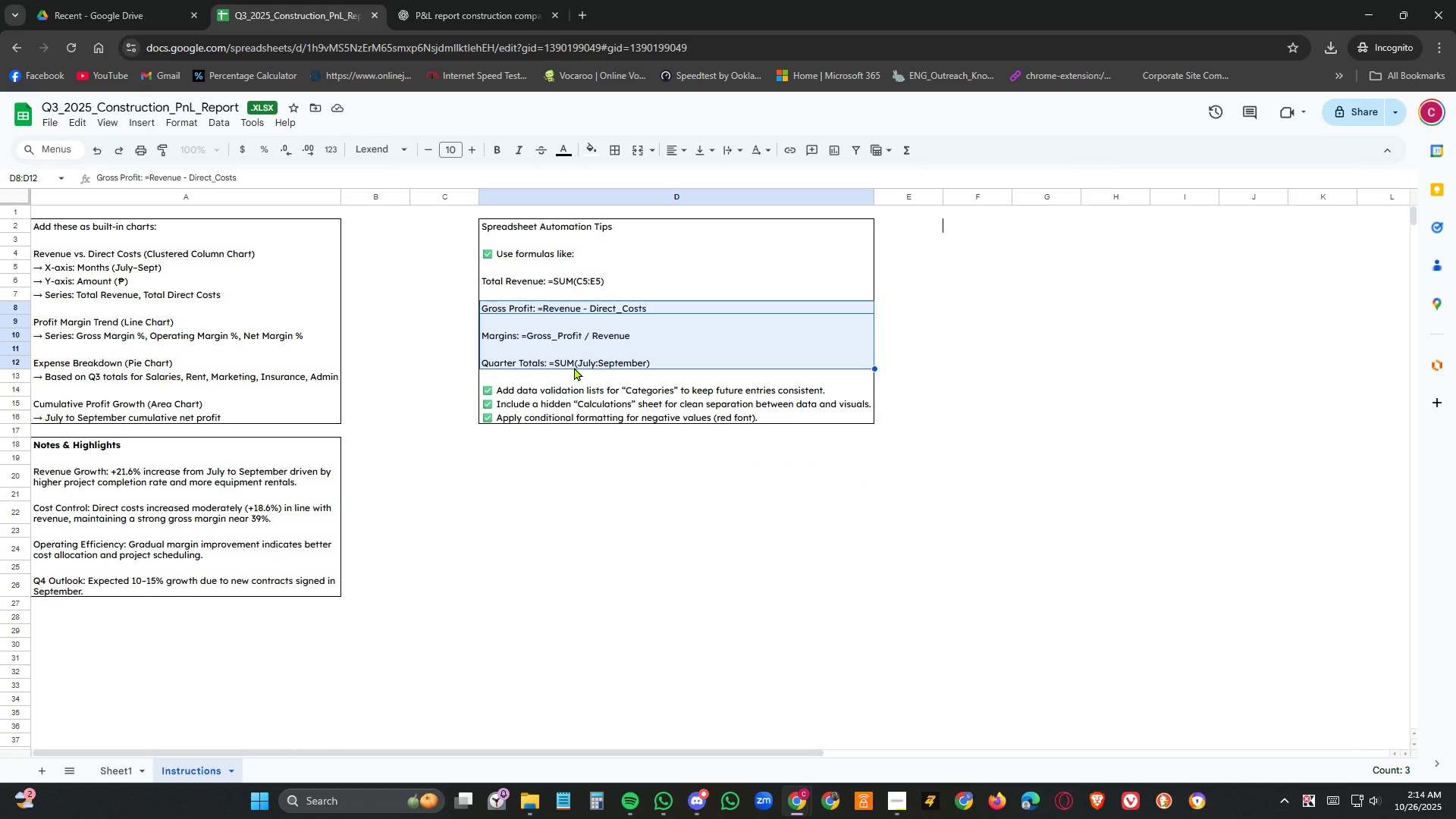 
key(Control+C)
 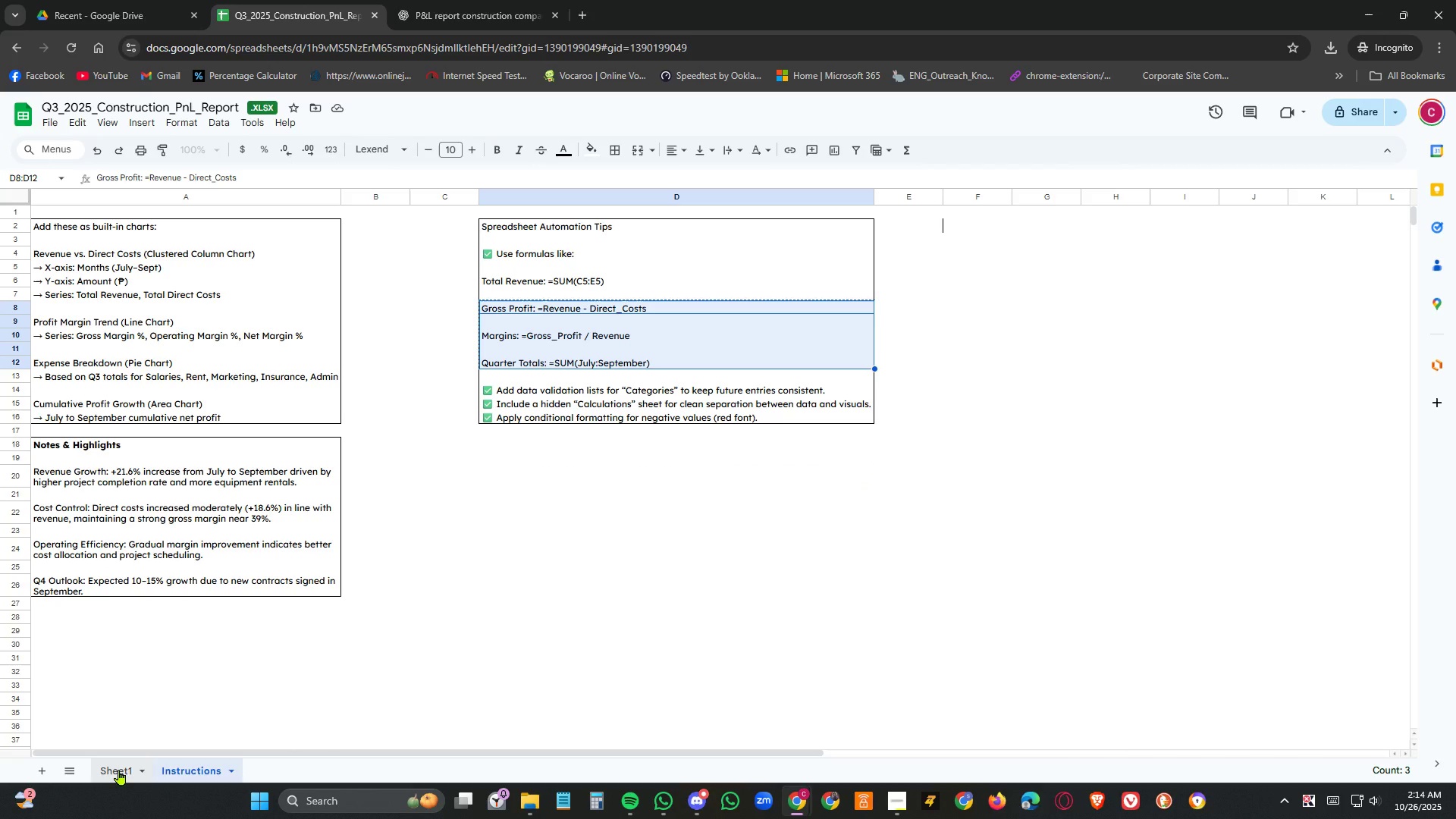 
left_click([119, 770])
 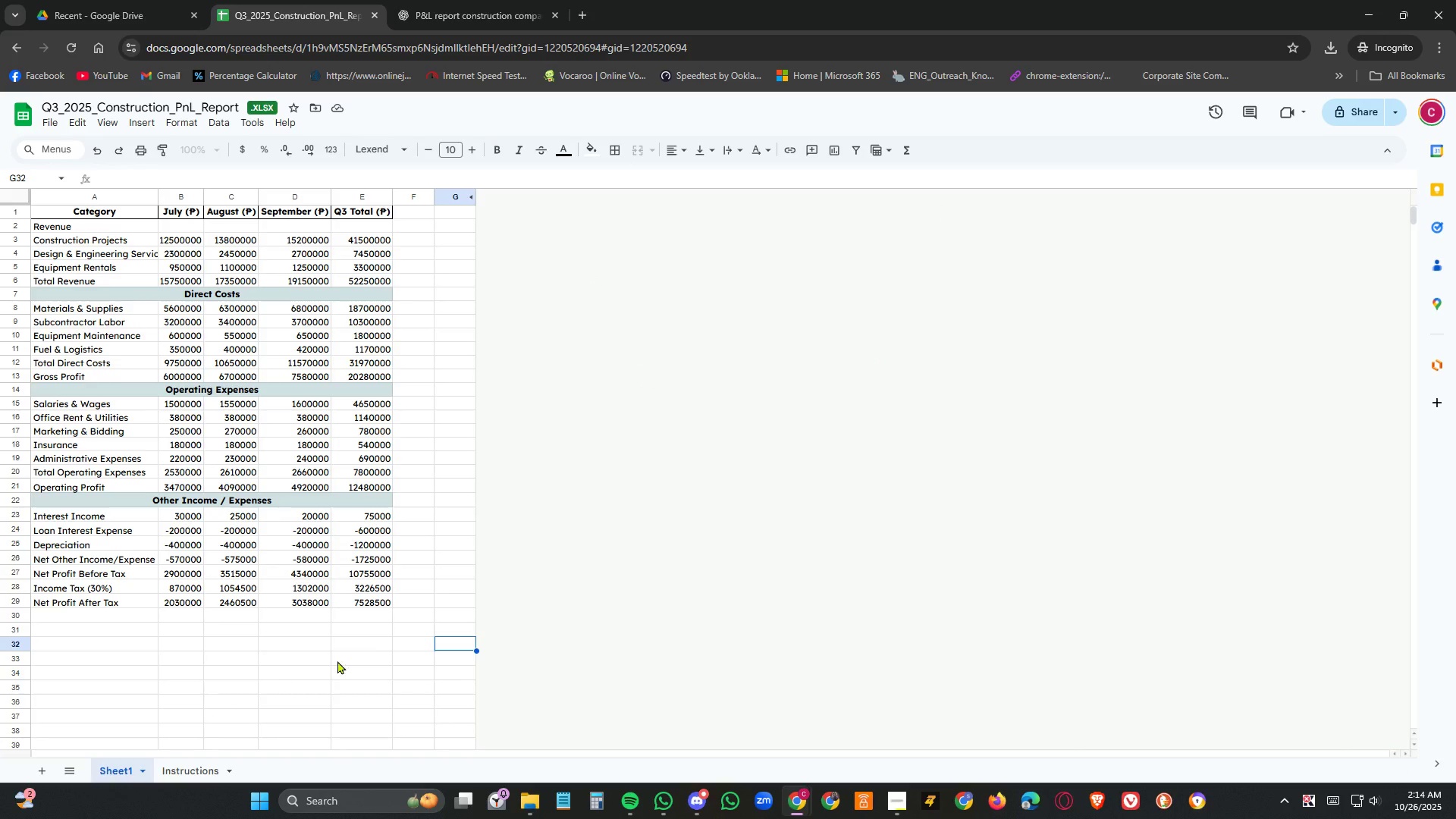 
scroll: coordinate [374, 629], scroll_direction: down, amount: 1.0
 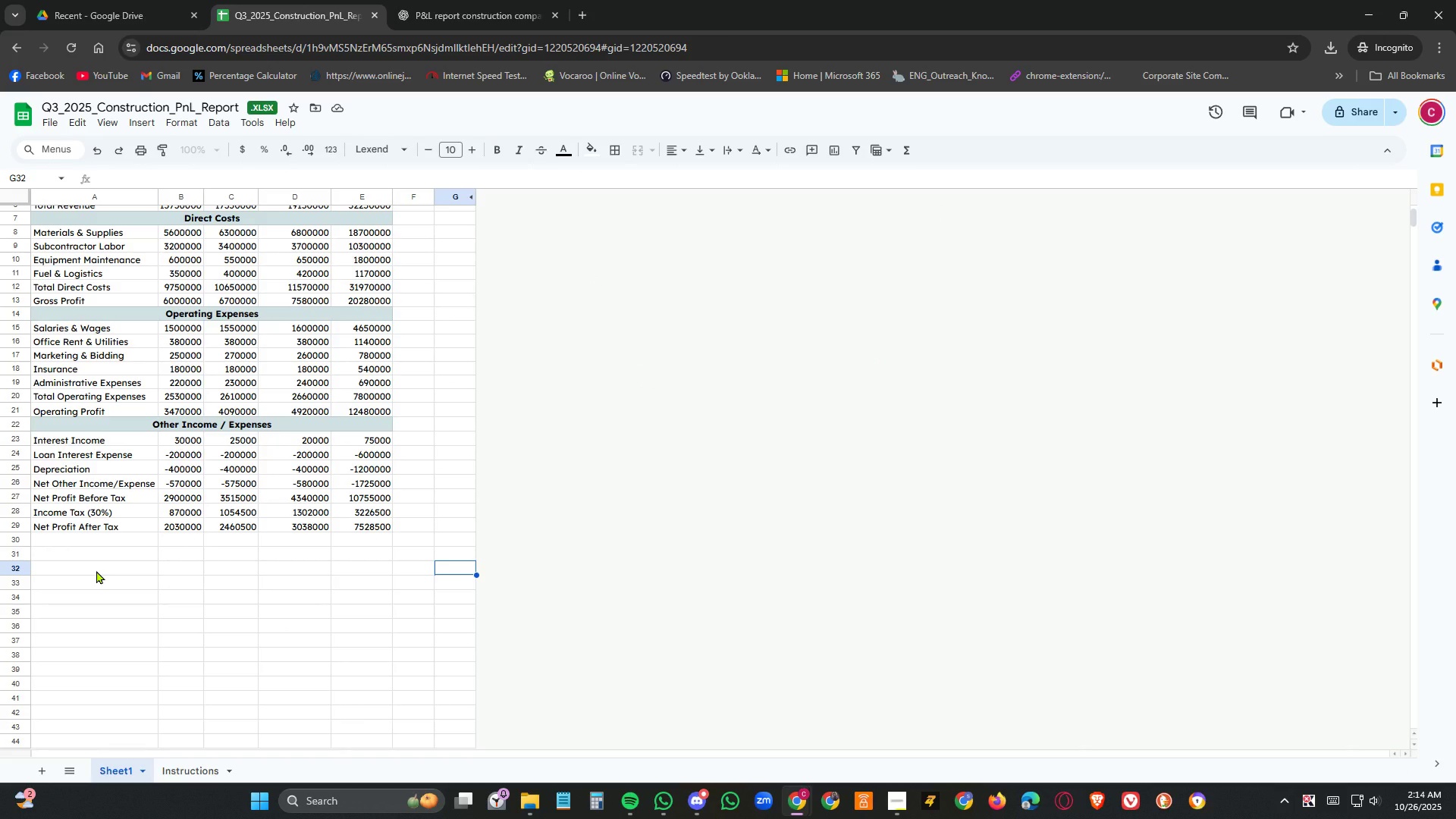 
left_click([96, 570])
 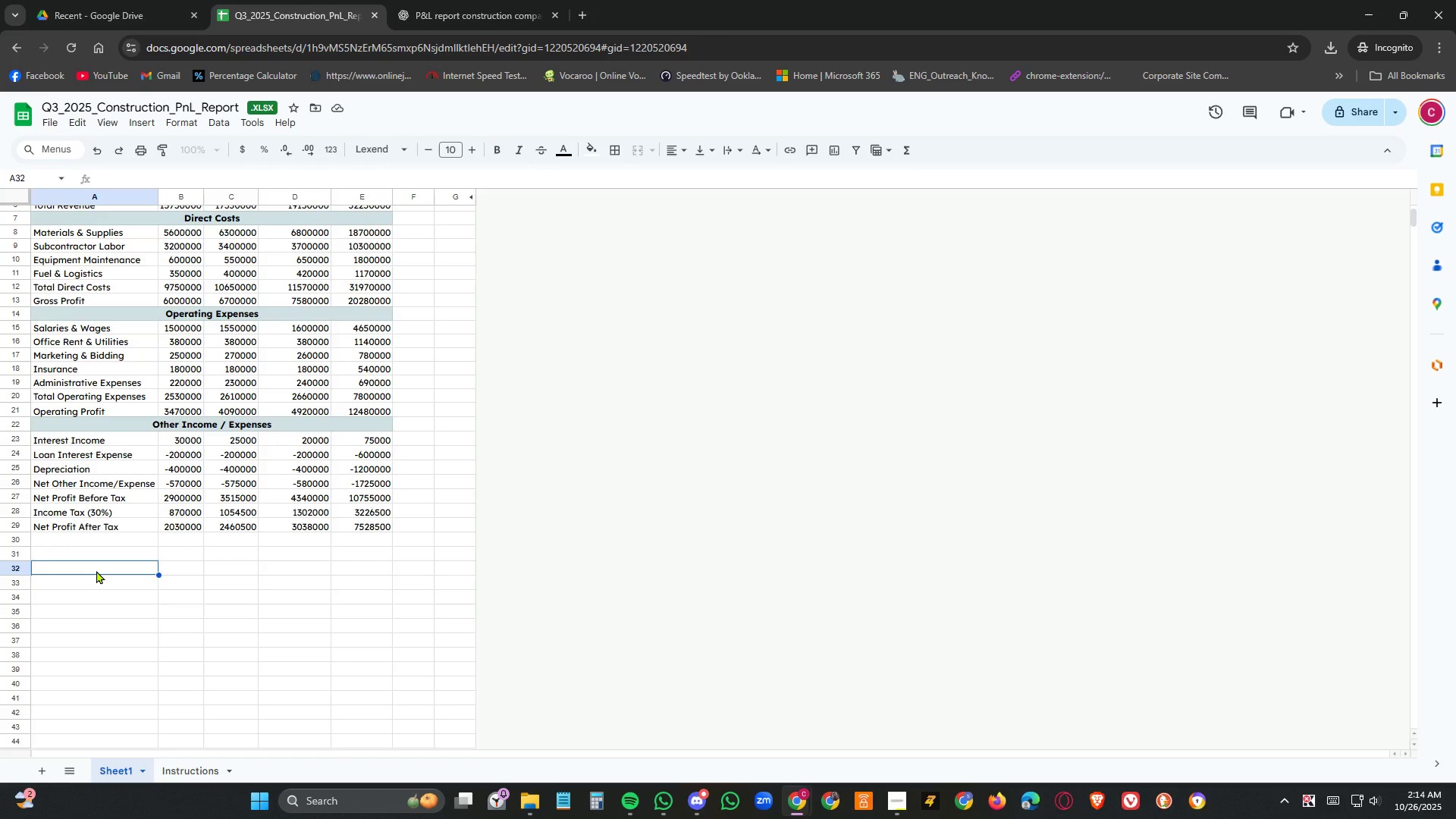 
key(Control+V)
 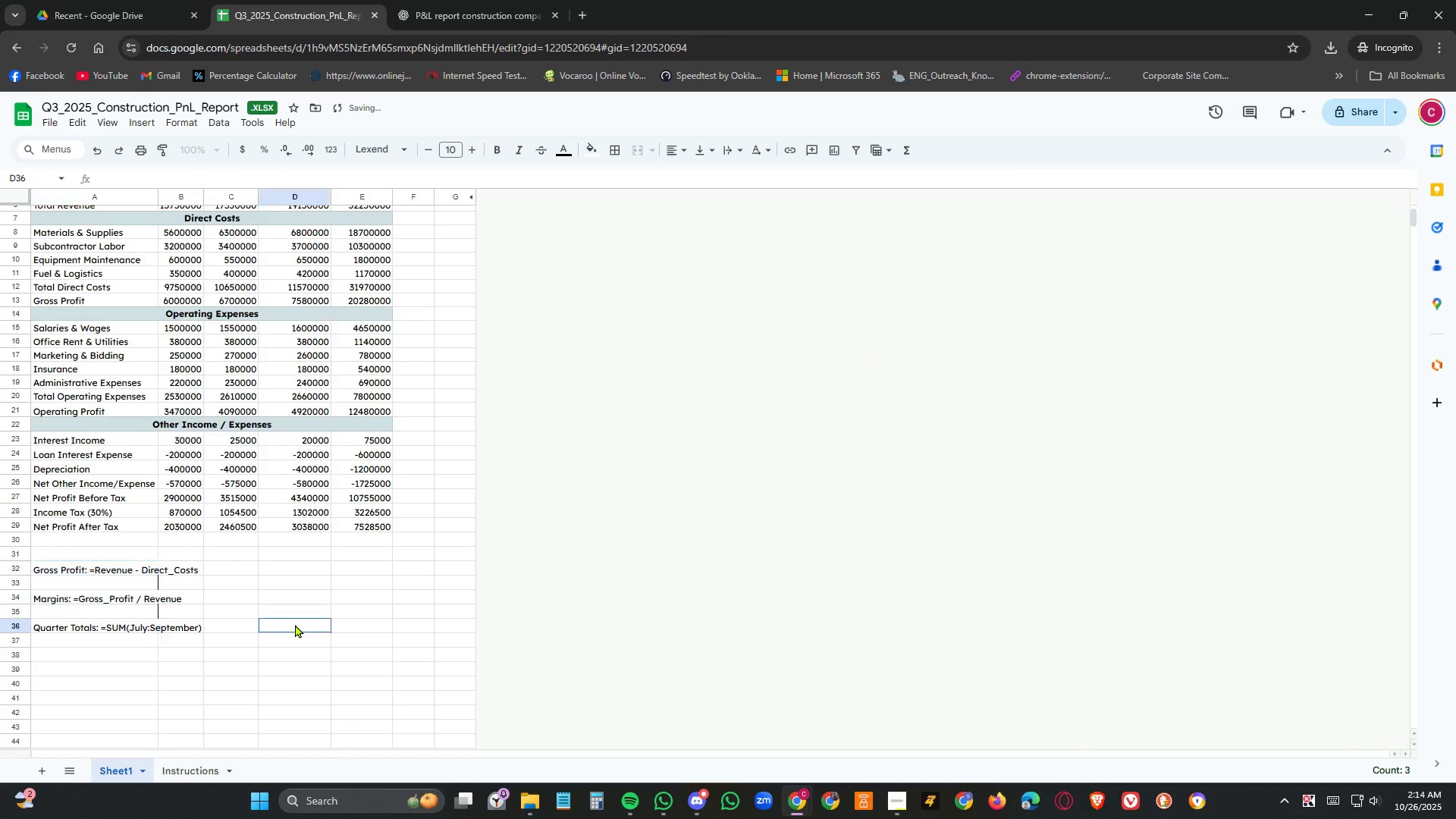 
left_click([295, 624])
 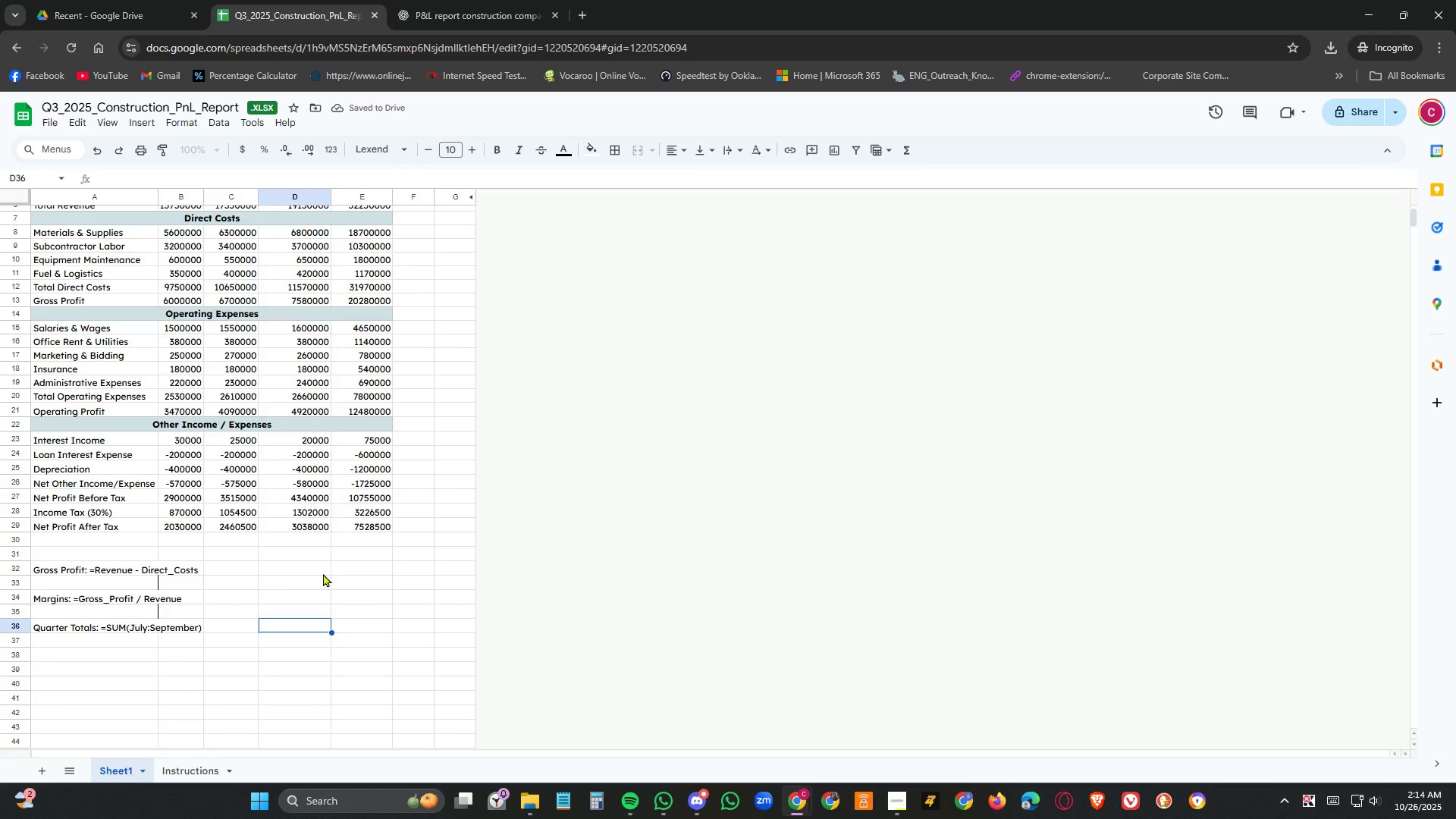 
left_click([340, 567])
 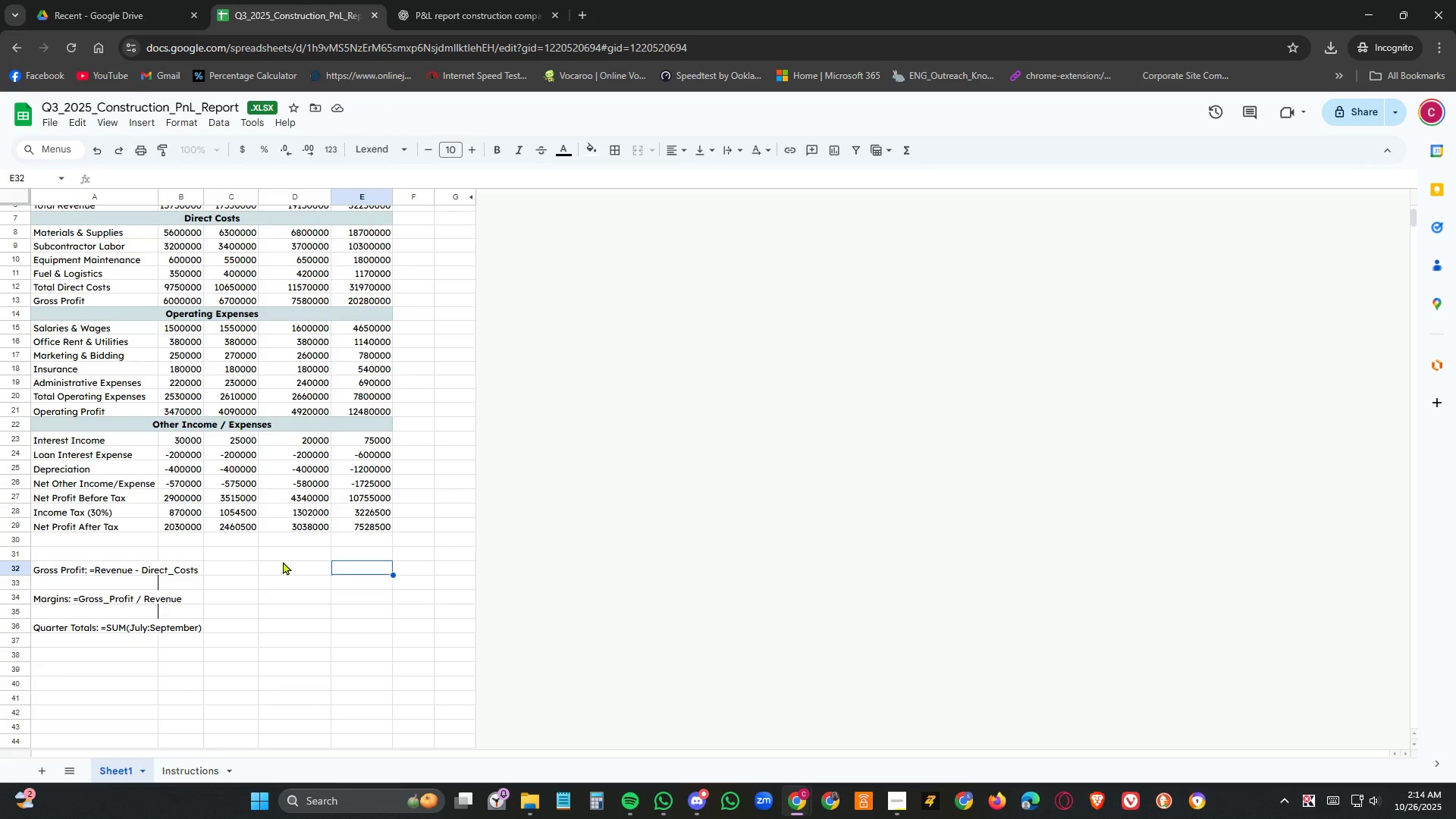 
left_click([289, 570])
 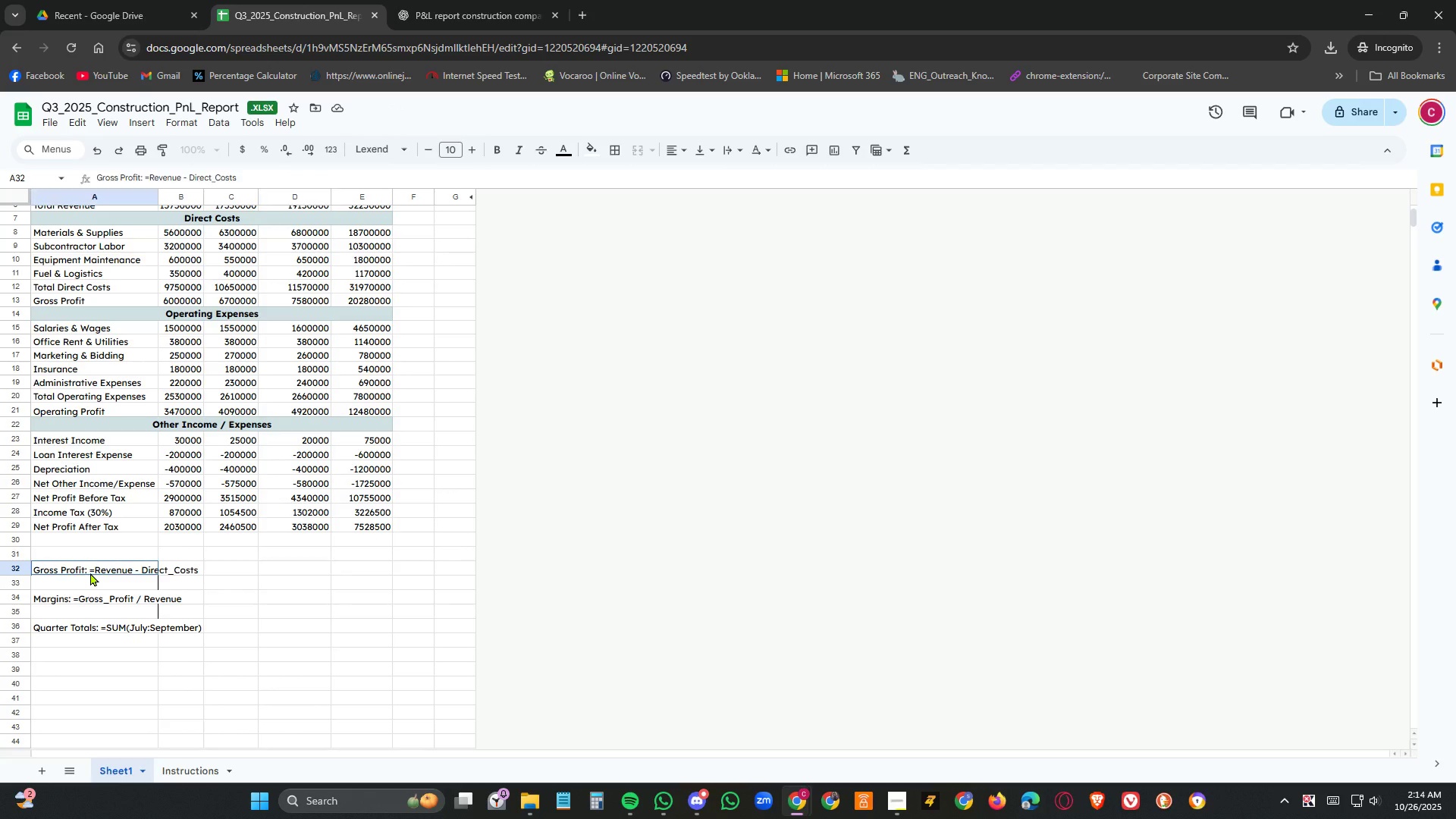 
left_click([90, 573])
 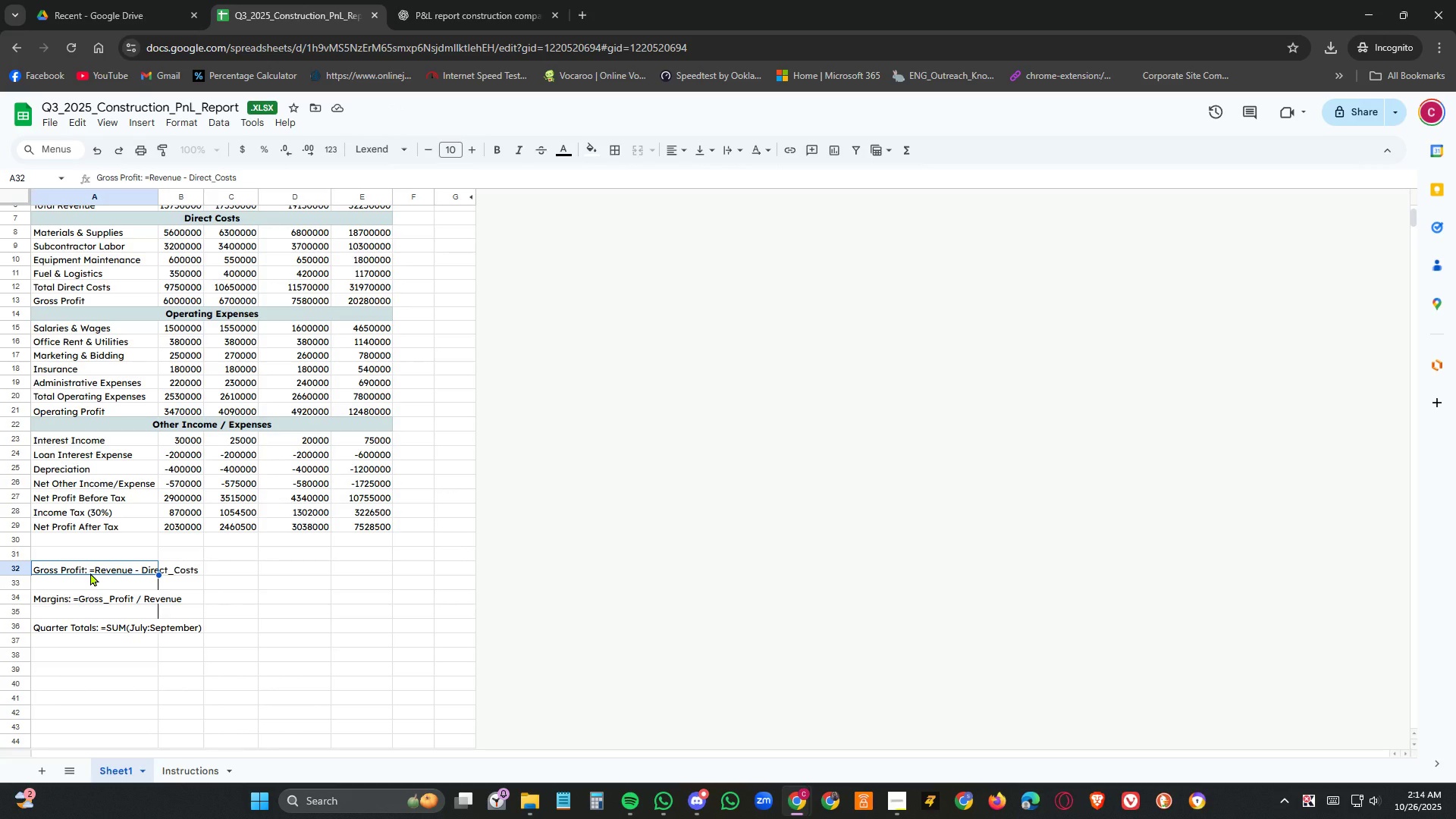 
key(Control+C)
 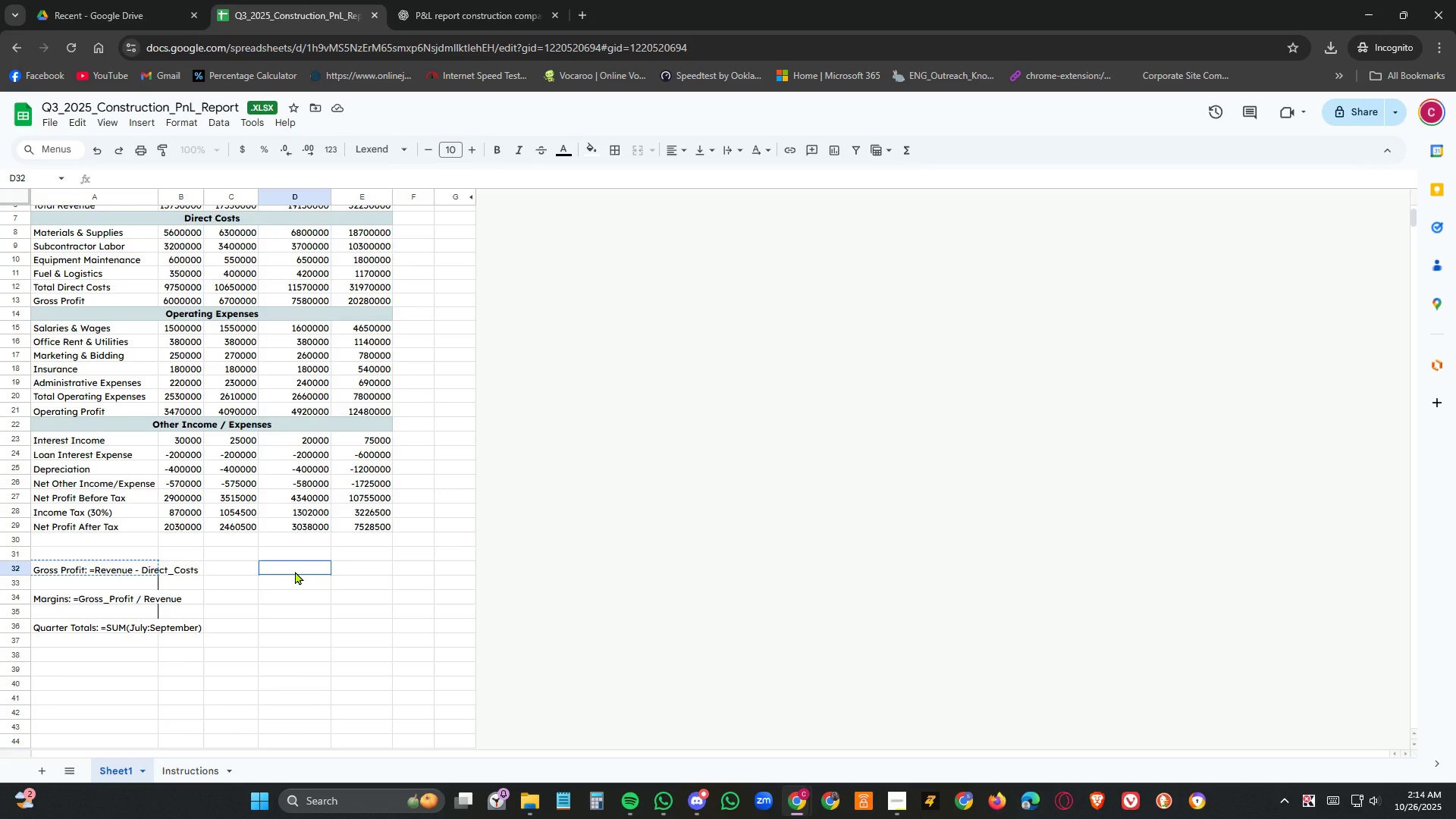 
left_click([295, 571])
 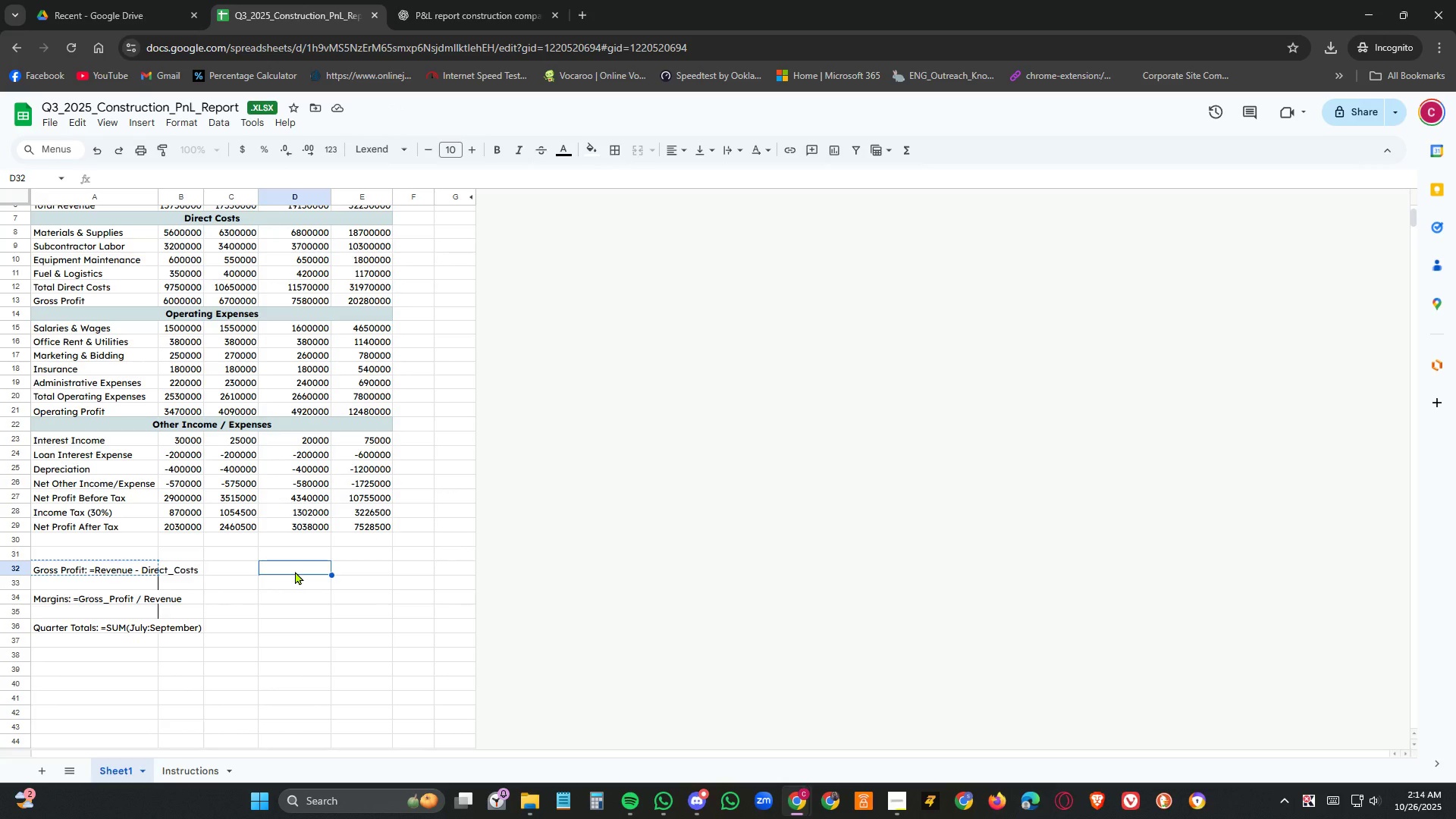 
key(Control+V)
 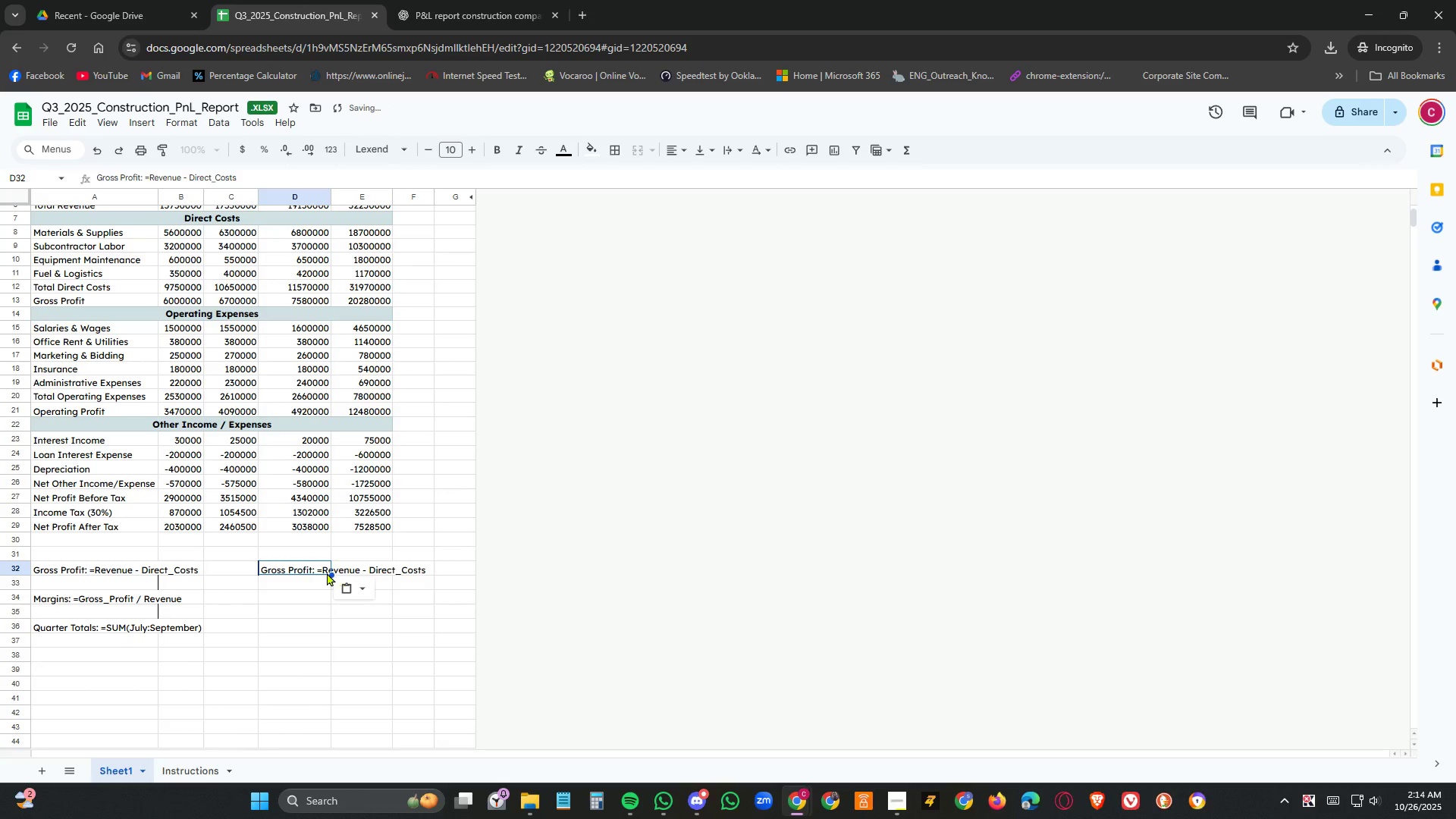 
double_click([327, 573])
 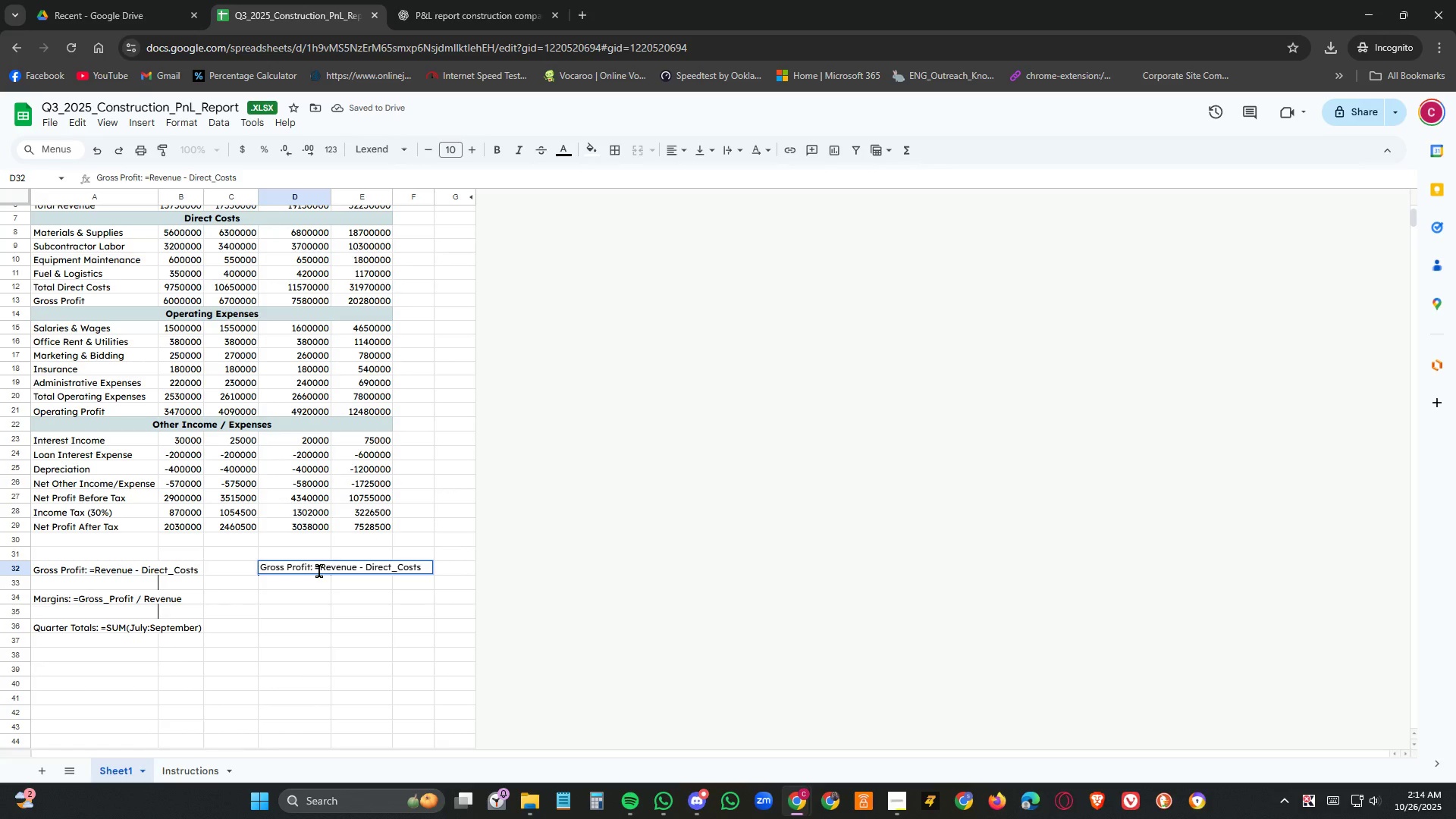 
left_click_drag(start_coordinate=[319, 571], to_coordinate=[447, 571])
 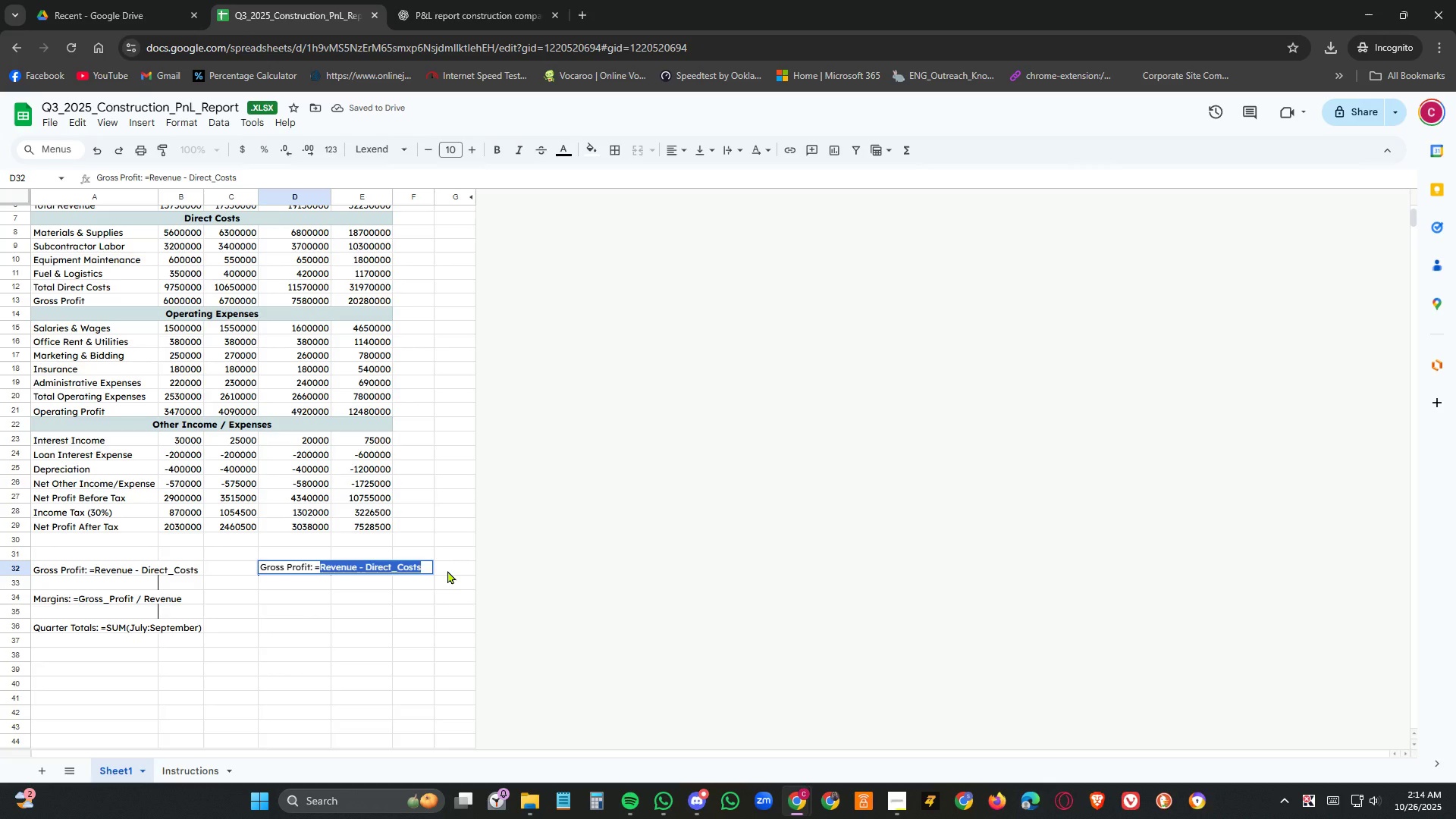 
key(Delete)
 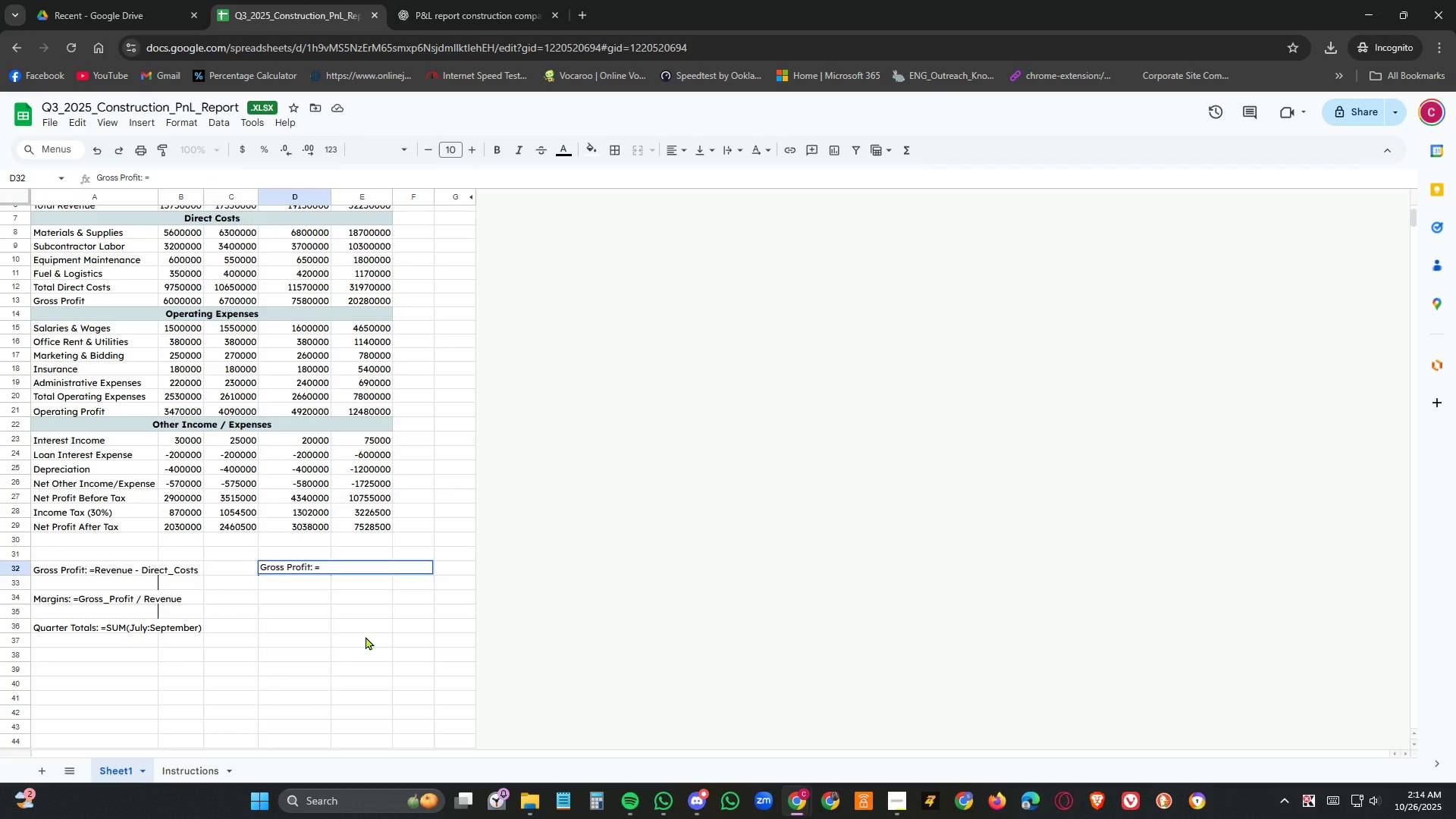 
left_click([351, 645])
 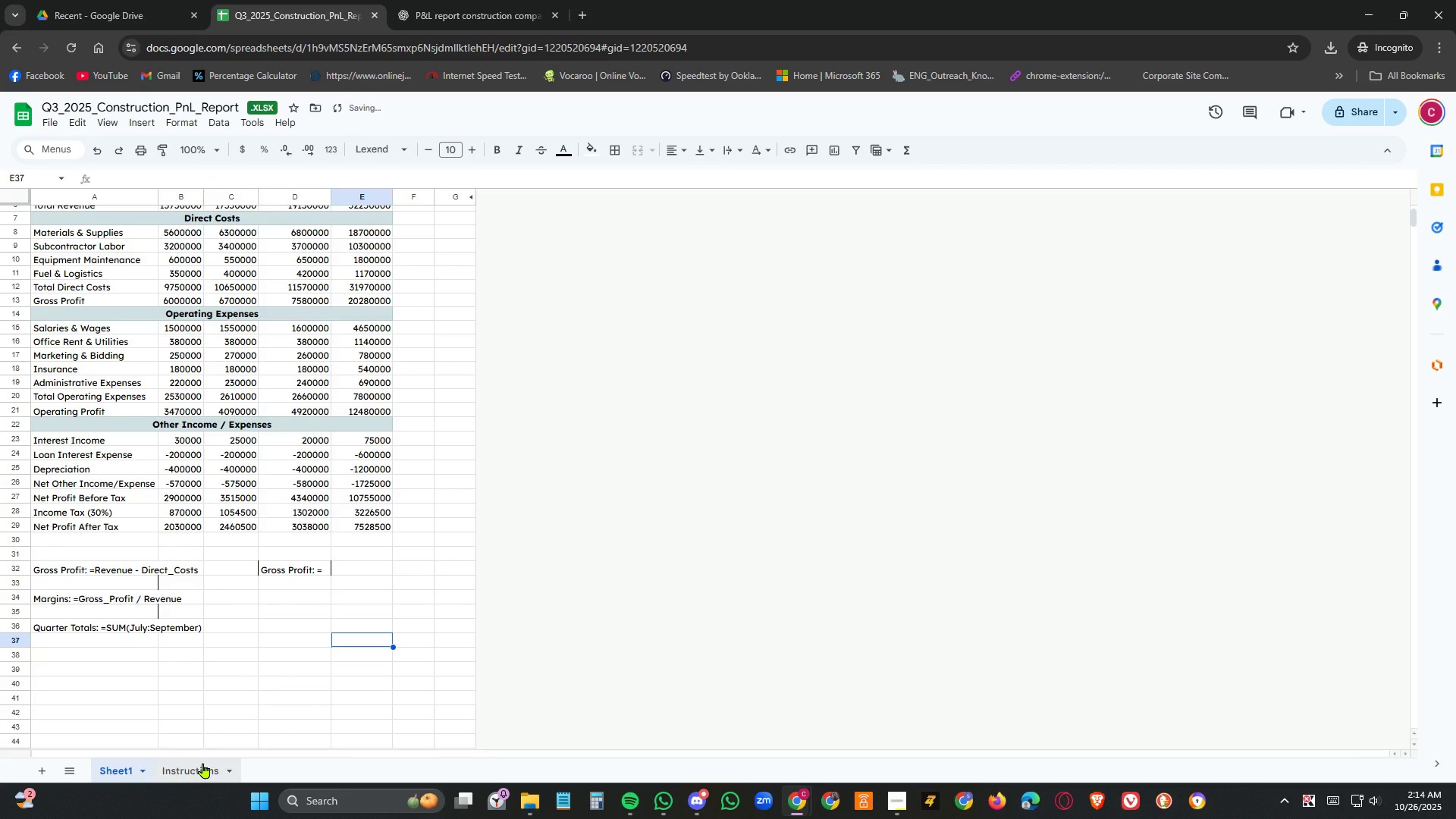 
left_click([203, 763])
 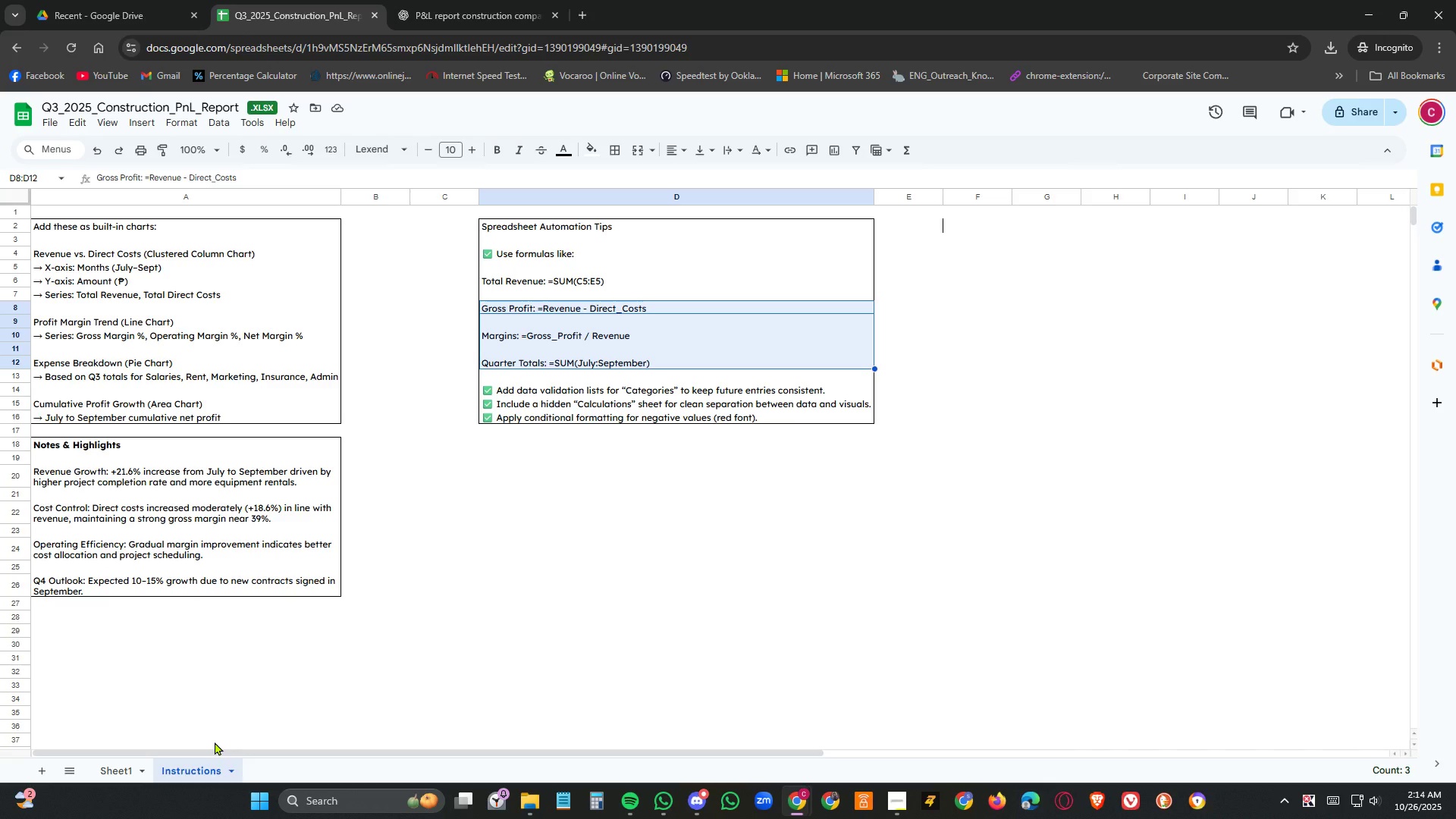 
wait(15.31)
 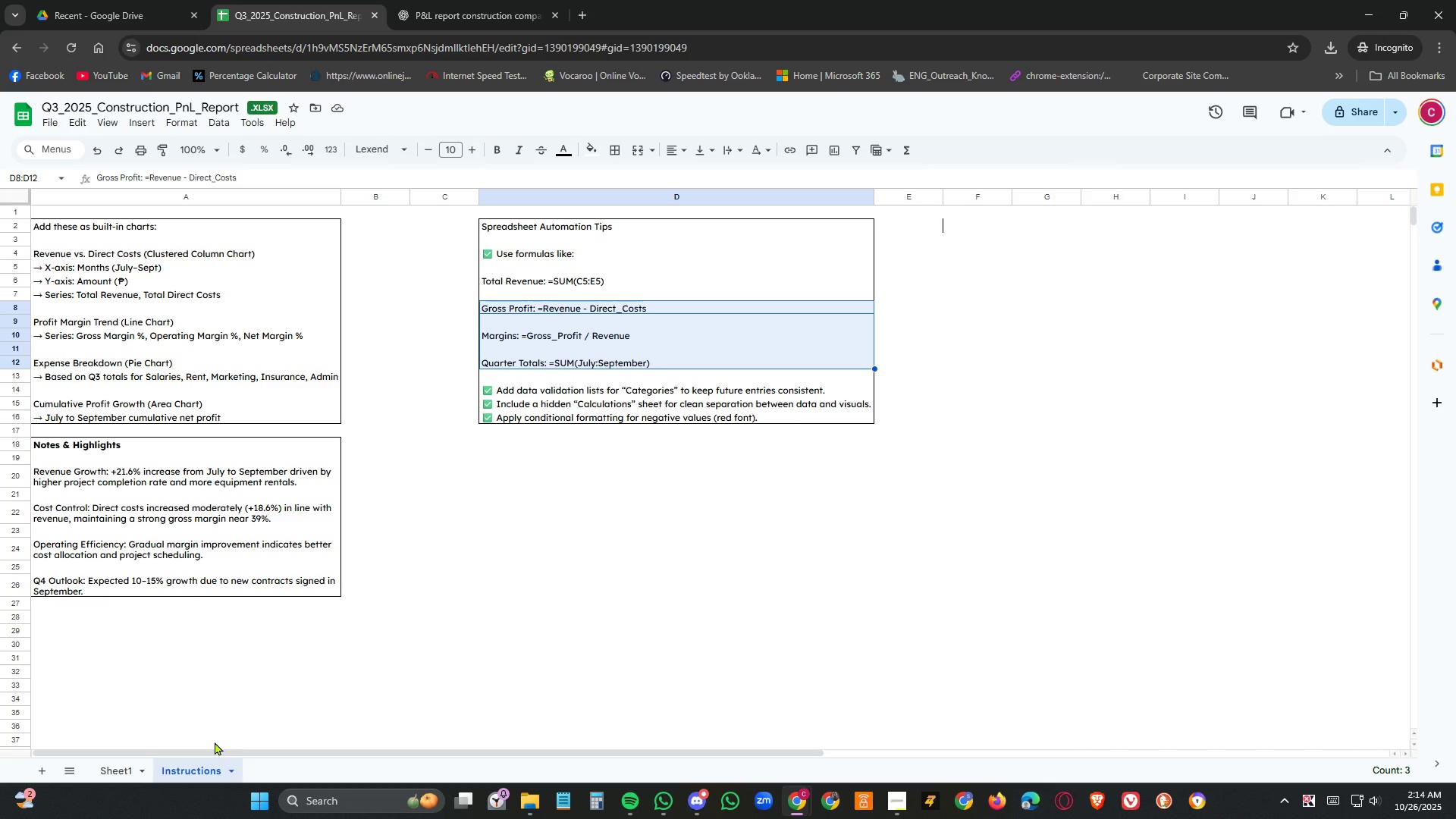 
left_click([106, 771])
 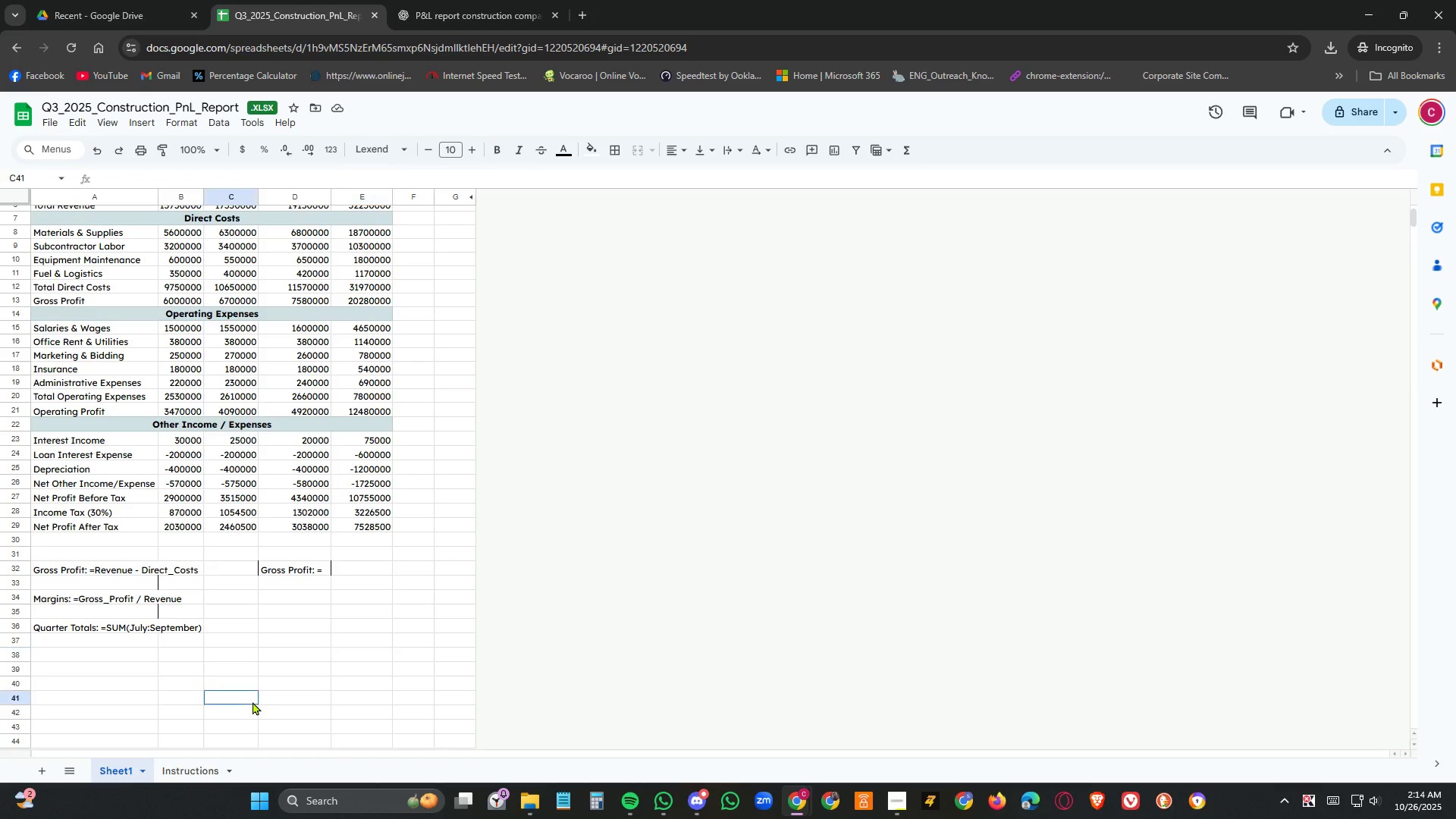 
left_click([253, 701])
 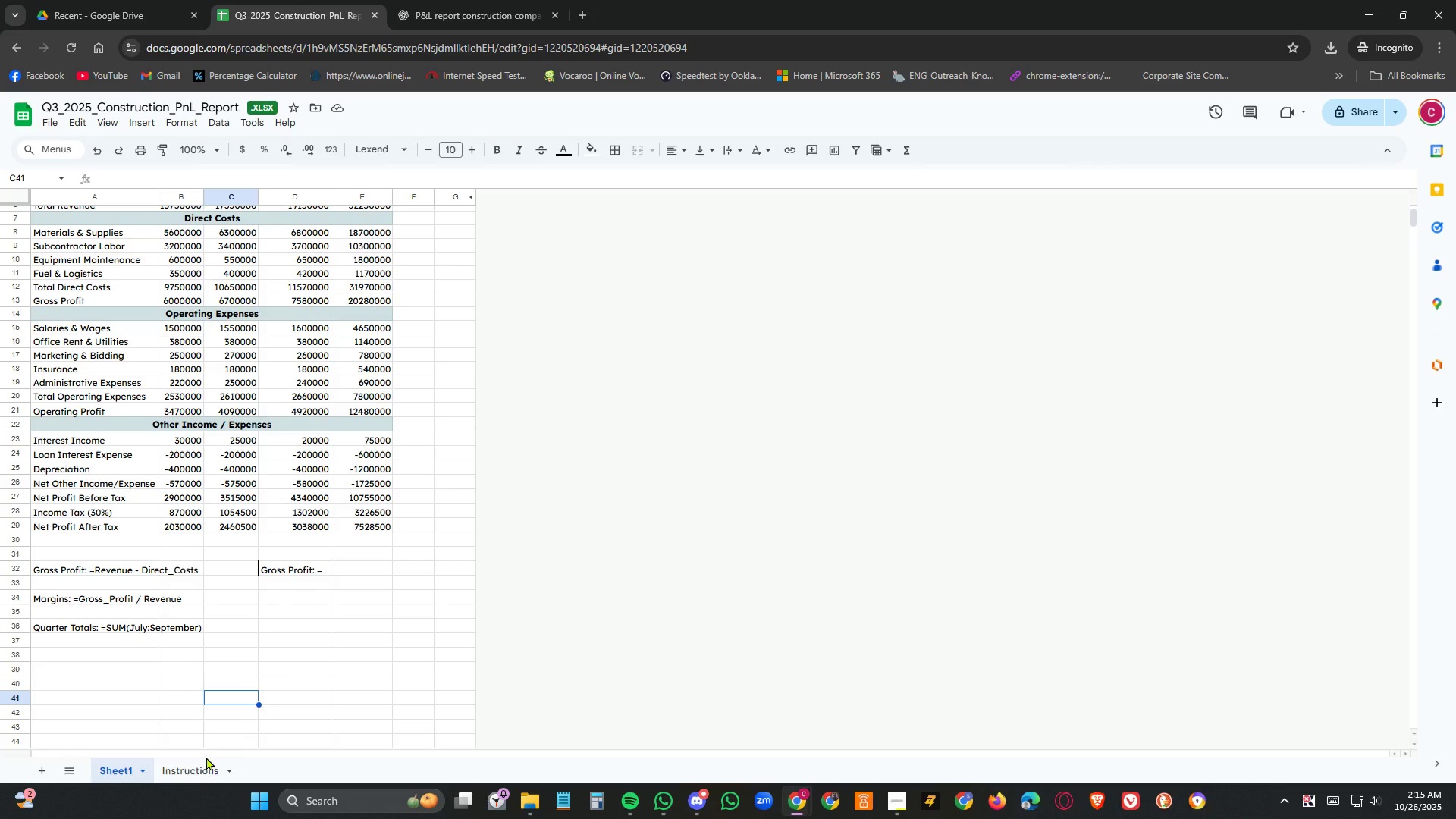 
left_click([202, 767])
 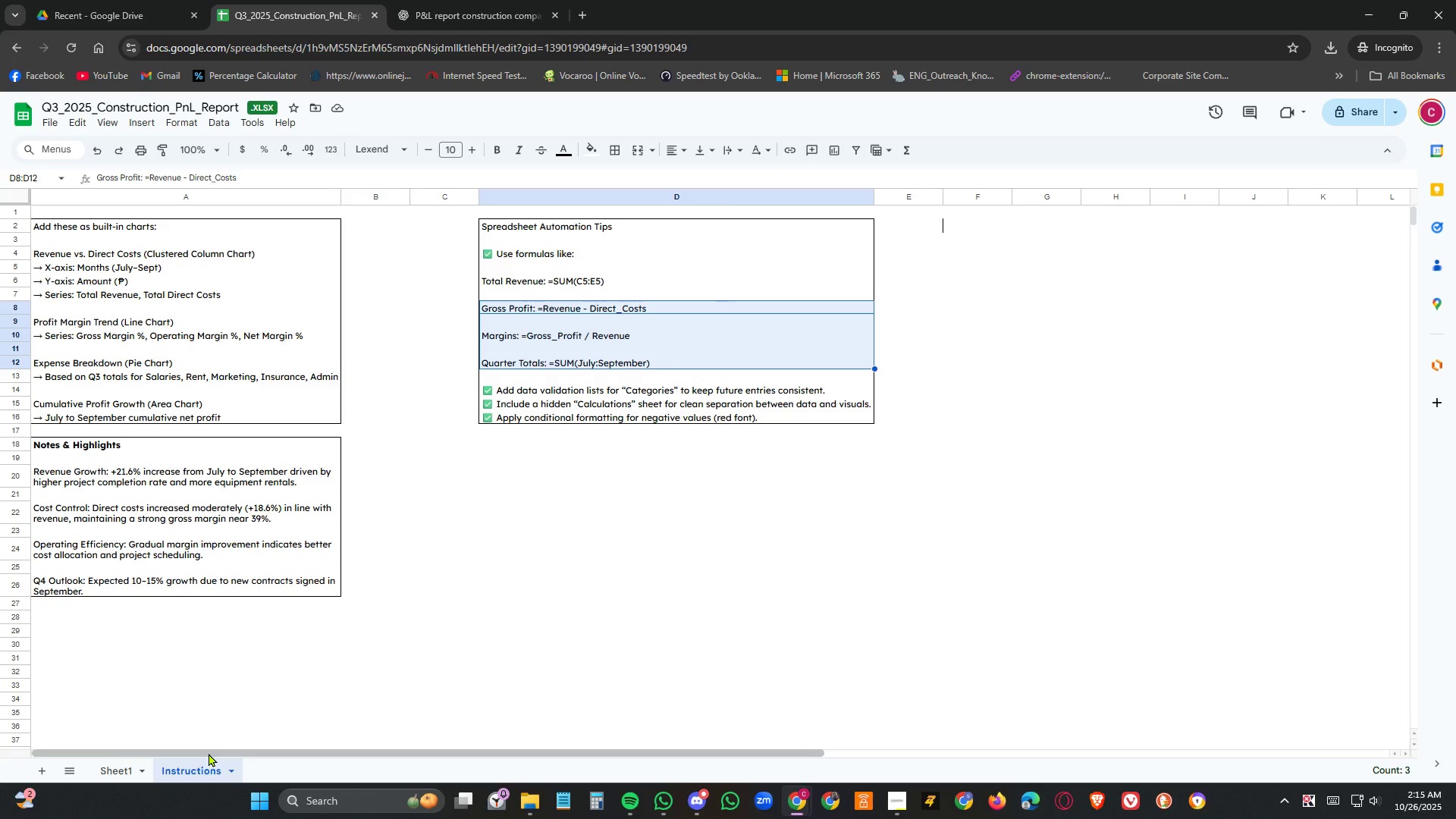 
left_click([129, 777])
 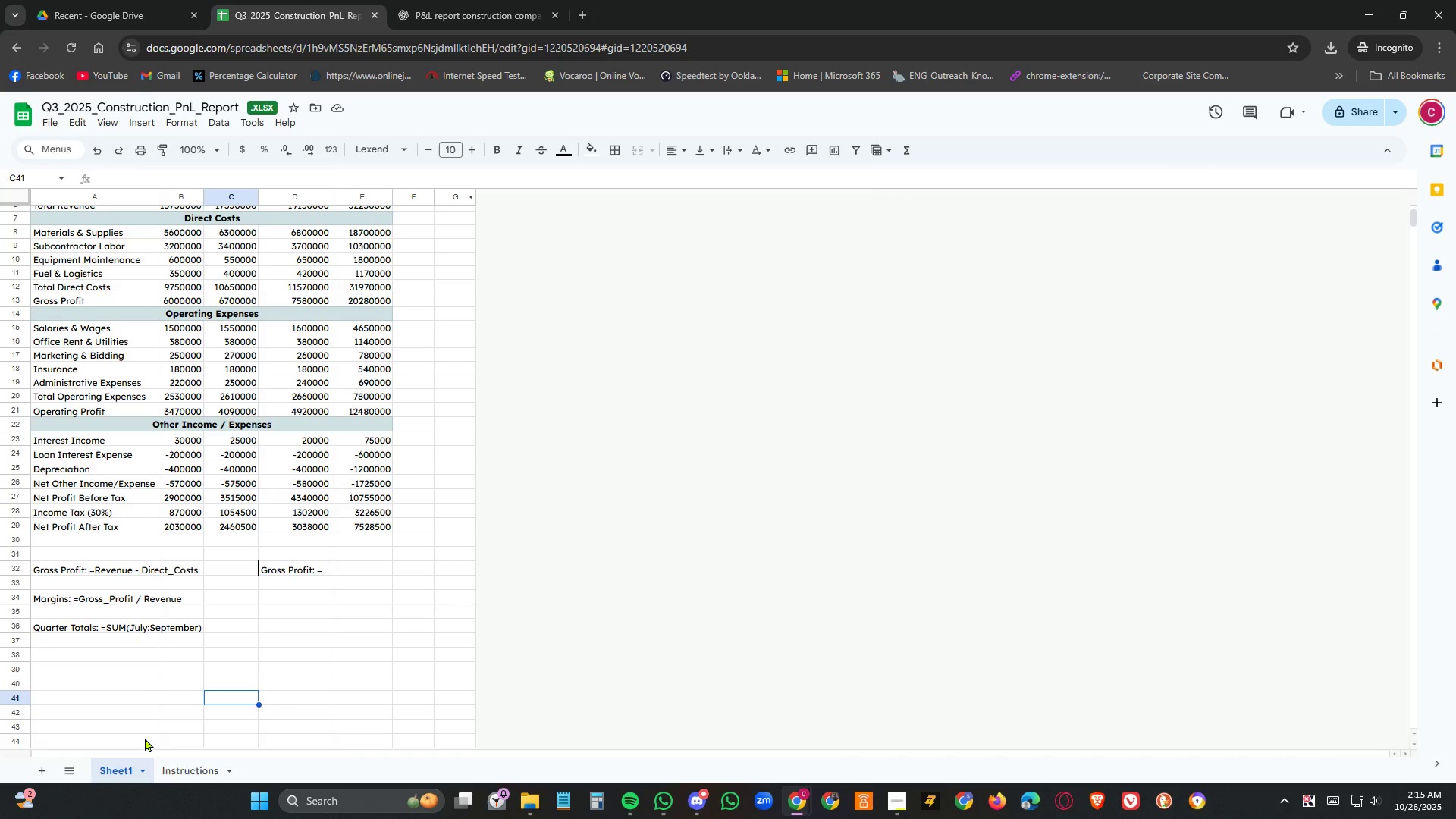 
scroll: coordinate [149, 584], scroll_direction: up, amount: 6.0
 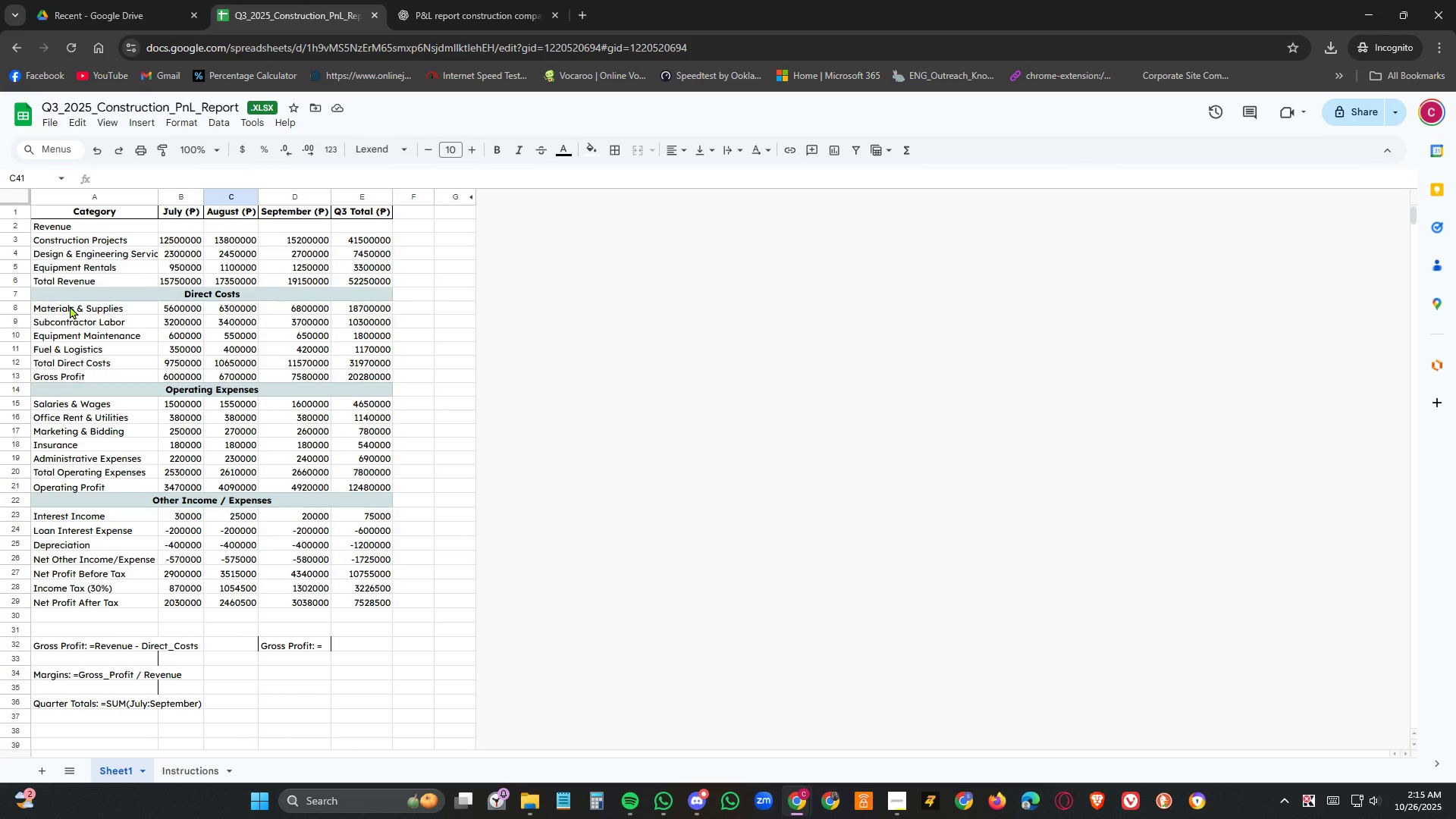 
wait(20.5)
 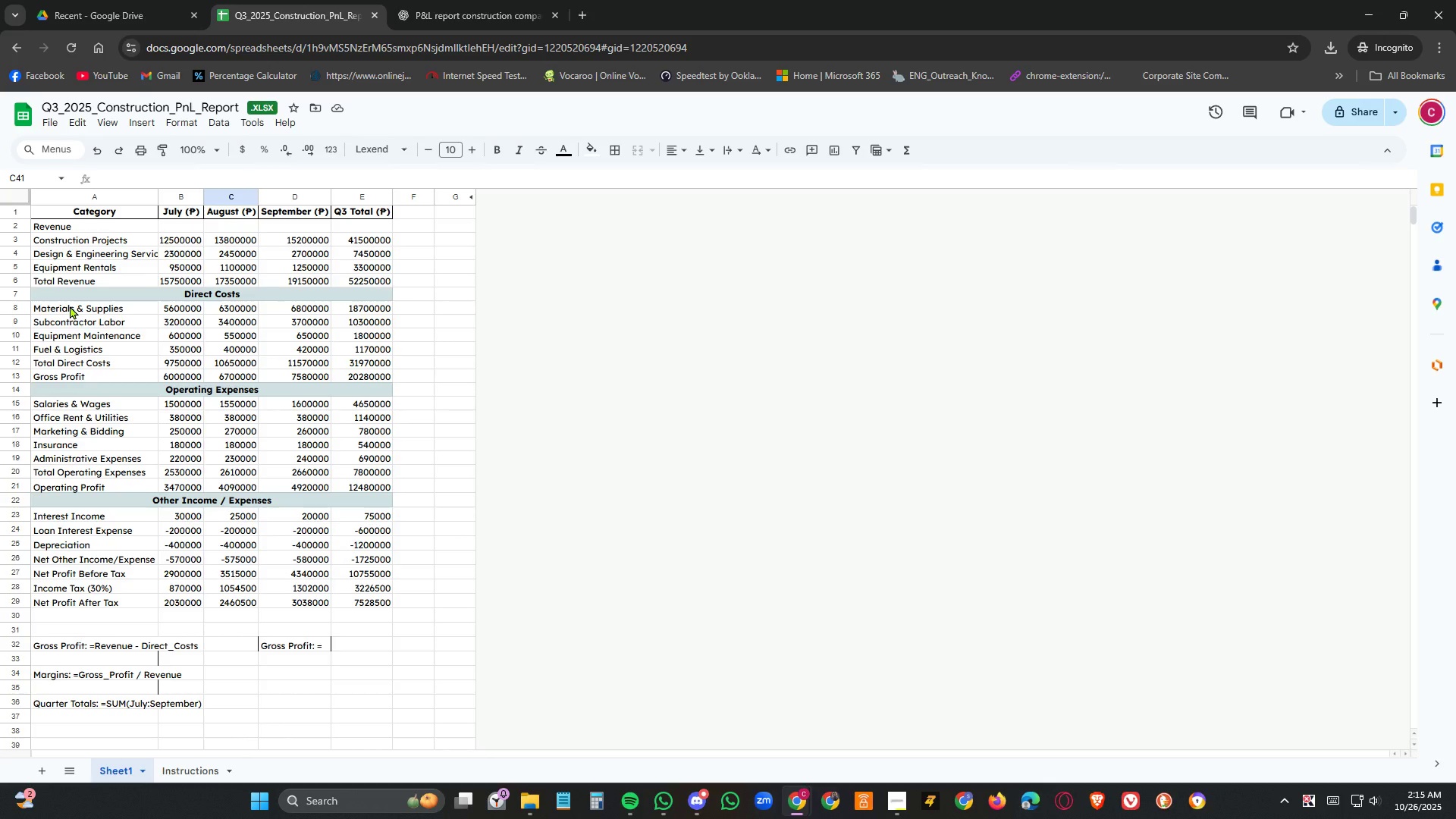 
left_click([90, 562])
 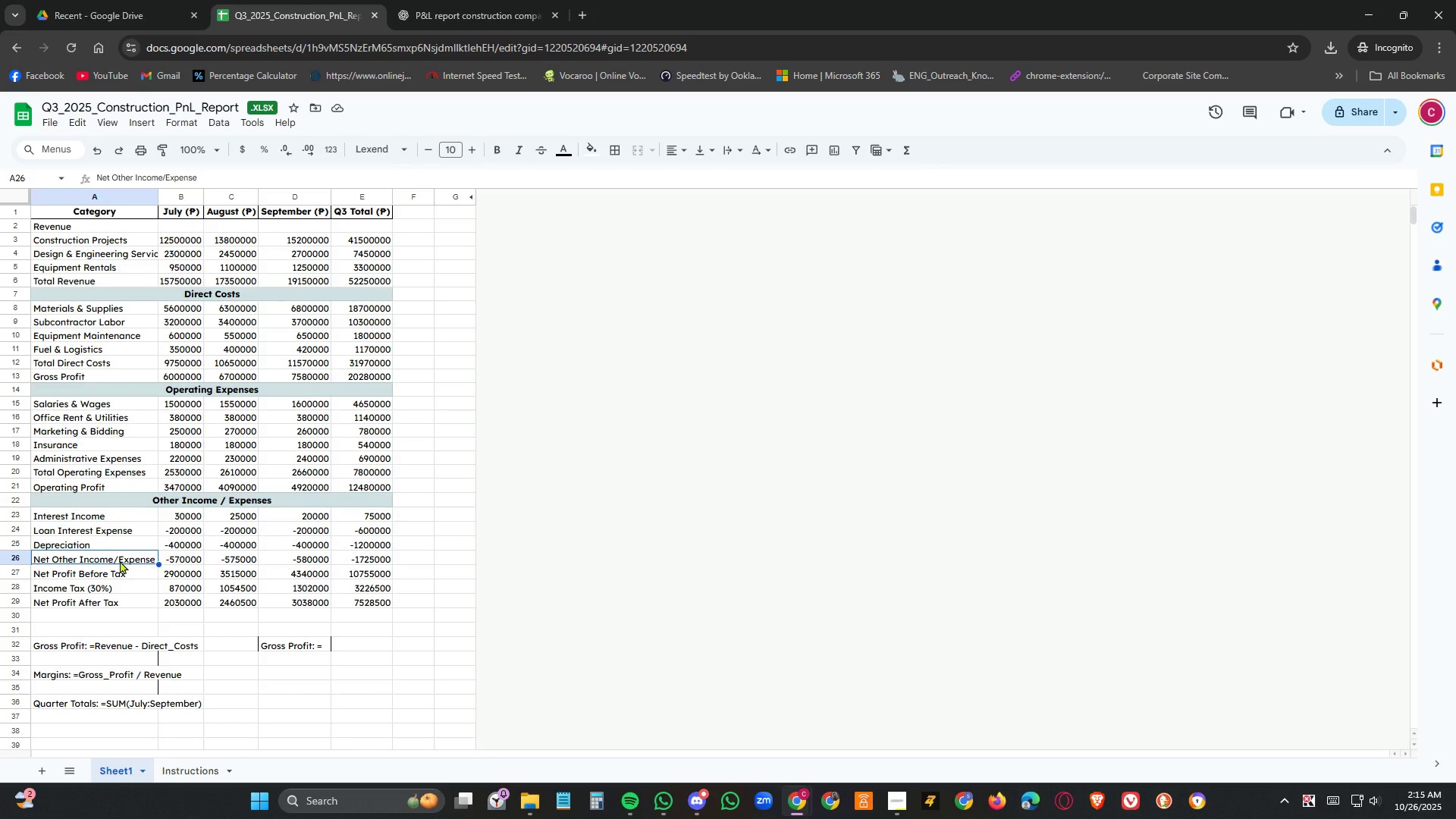 
scroll: coordinate [126, 559], scroll_direction: down, amount: 3.0
 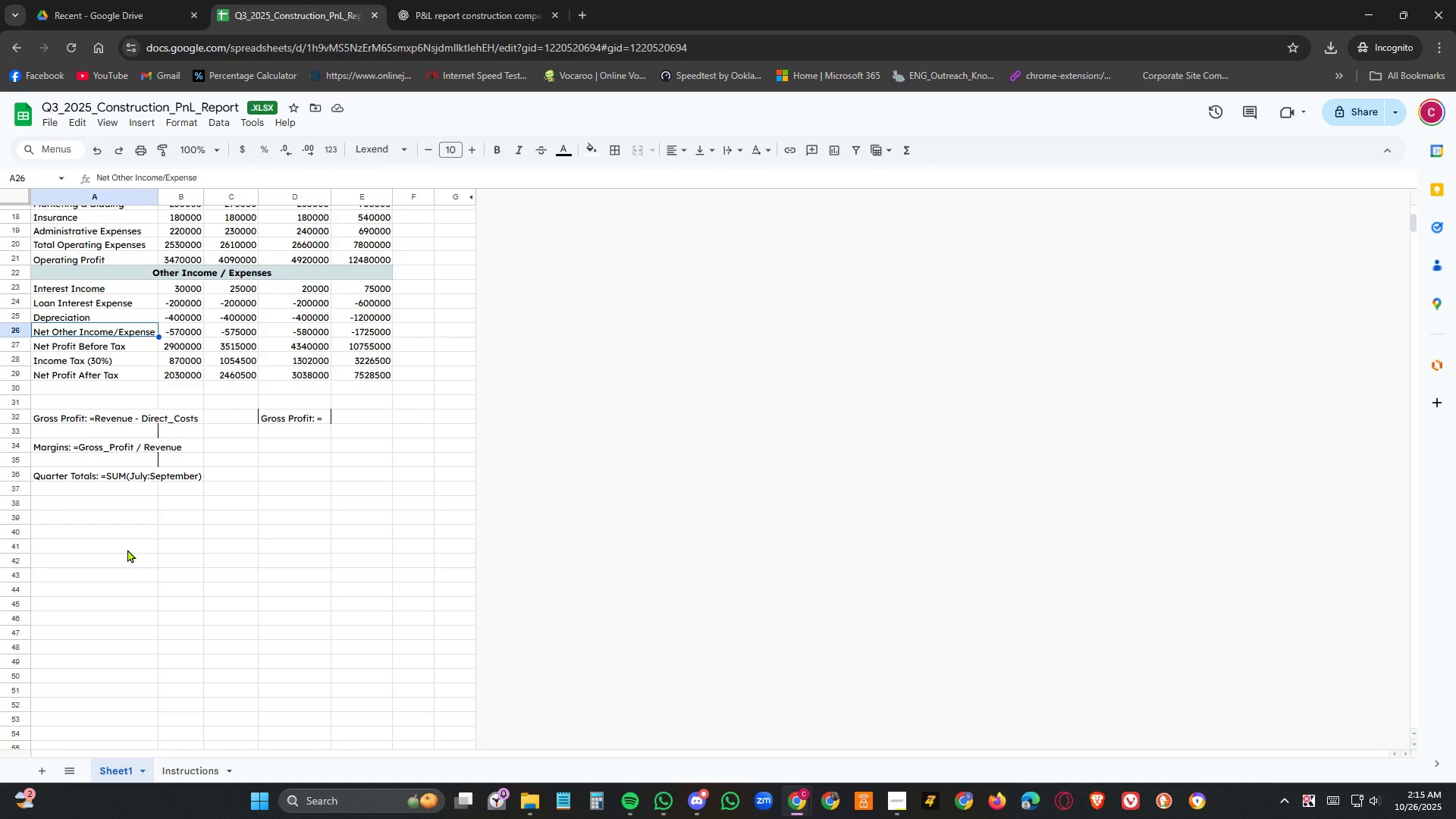 
scroll: coordinate [127, 549], scroll_direction: up, amount: 8.0
 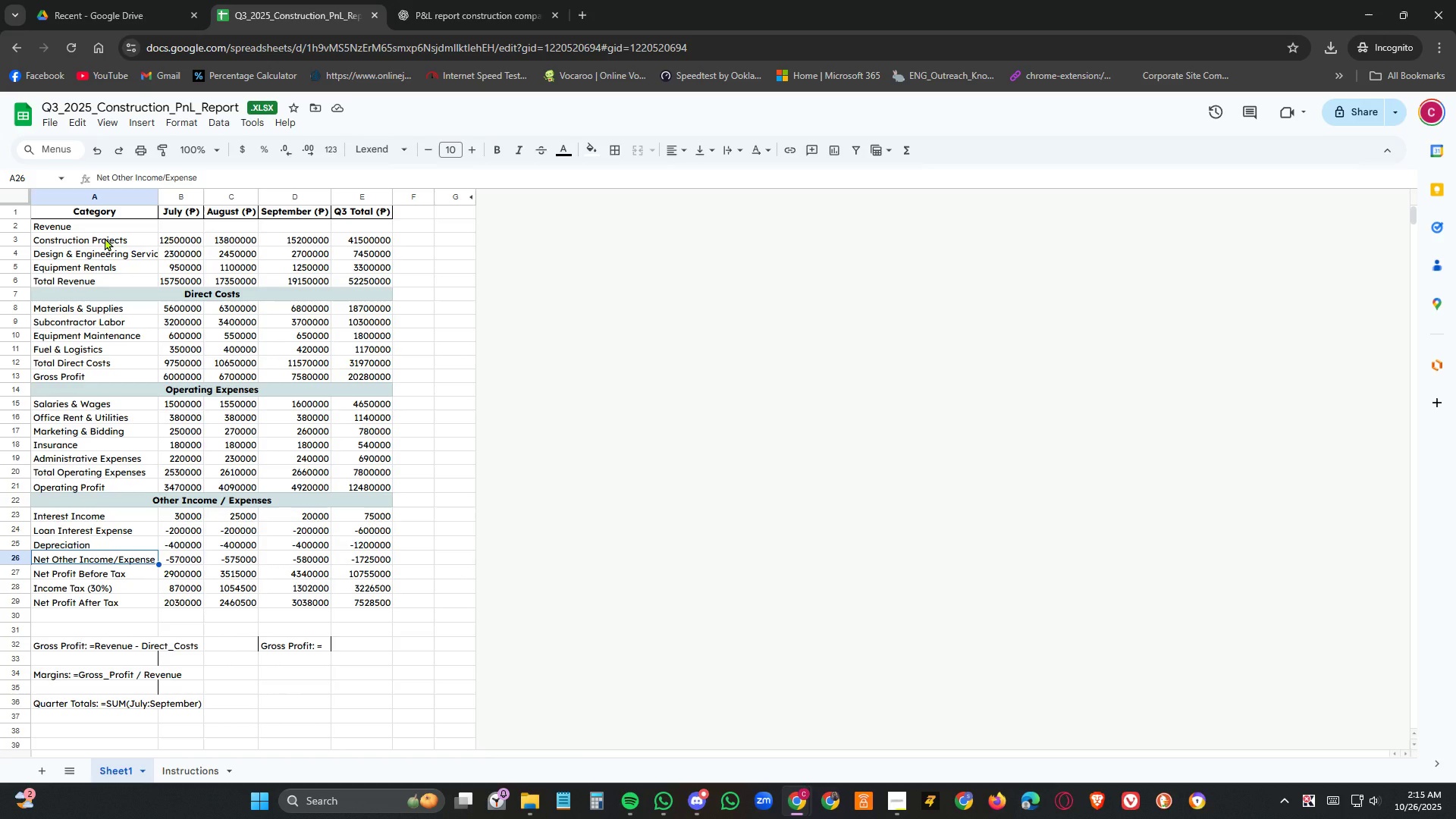 
left_click_drag(start_coordinate=[105, 226], to_coordinate=[303, 229])
 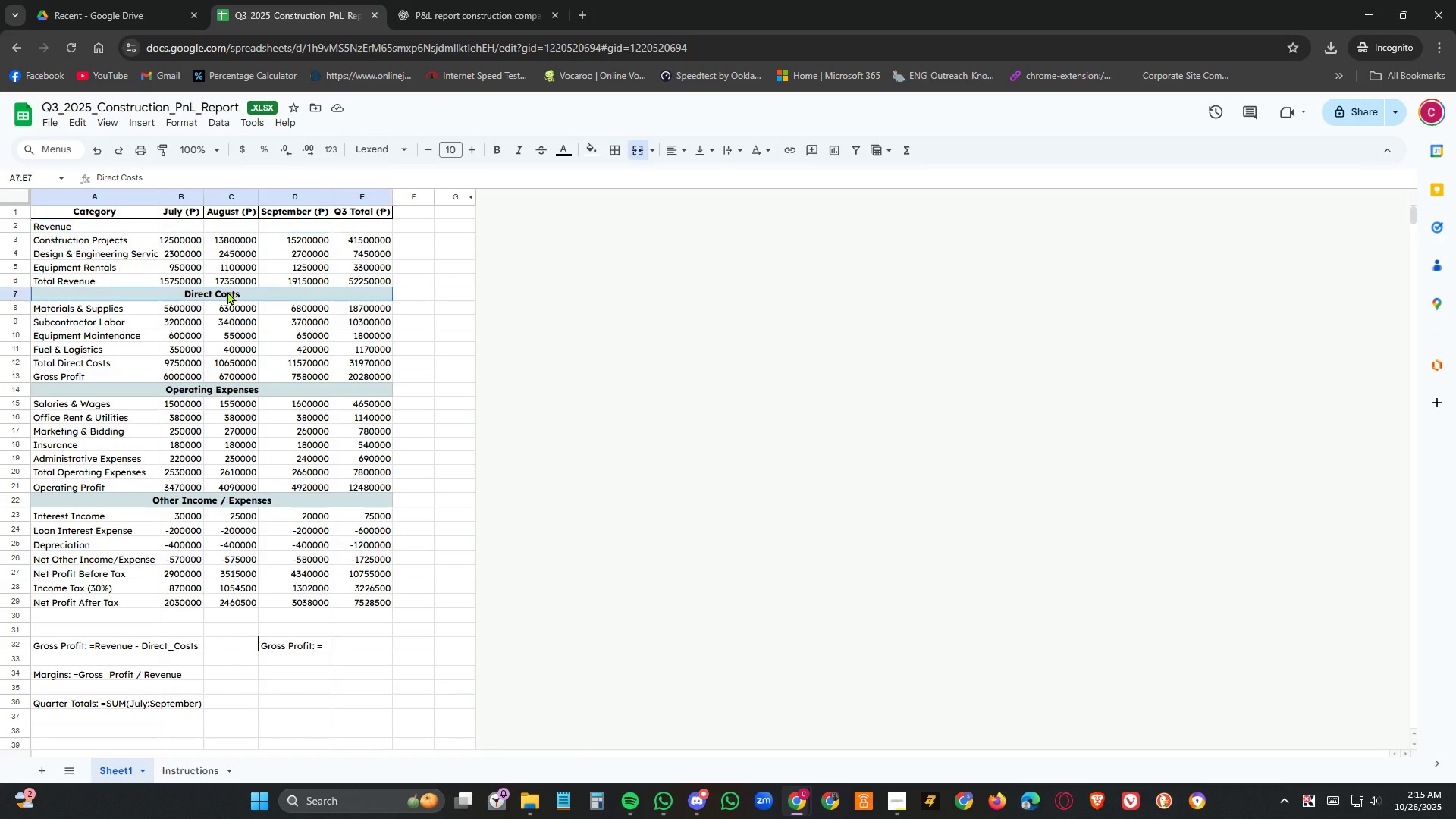 
left_click([228, 291])
 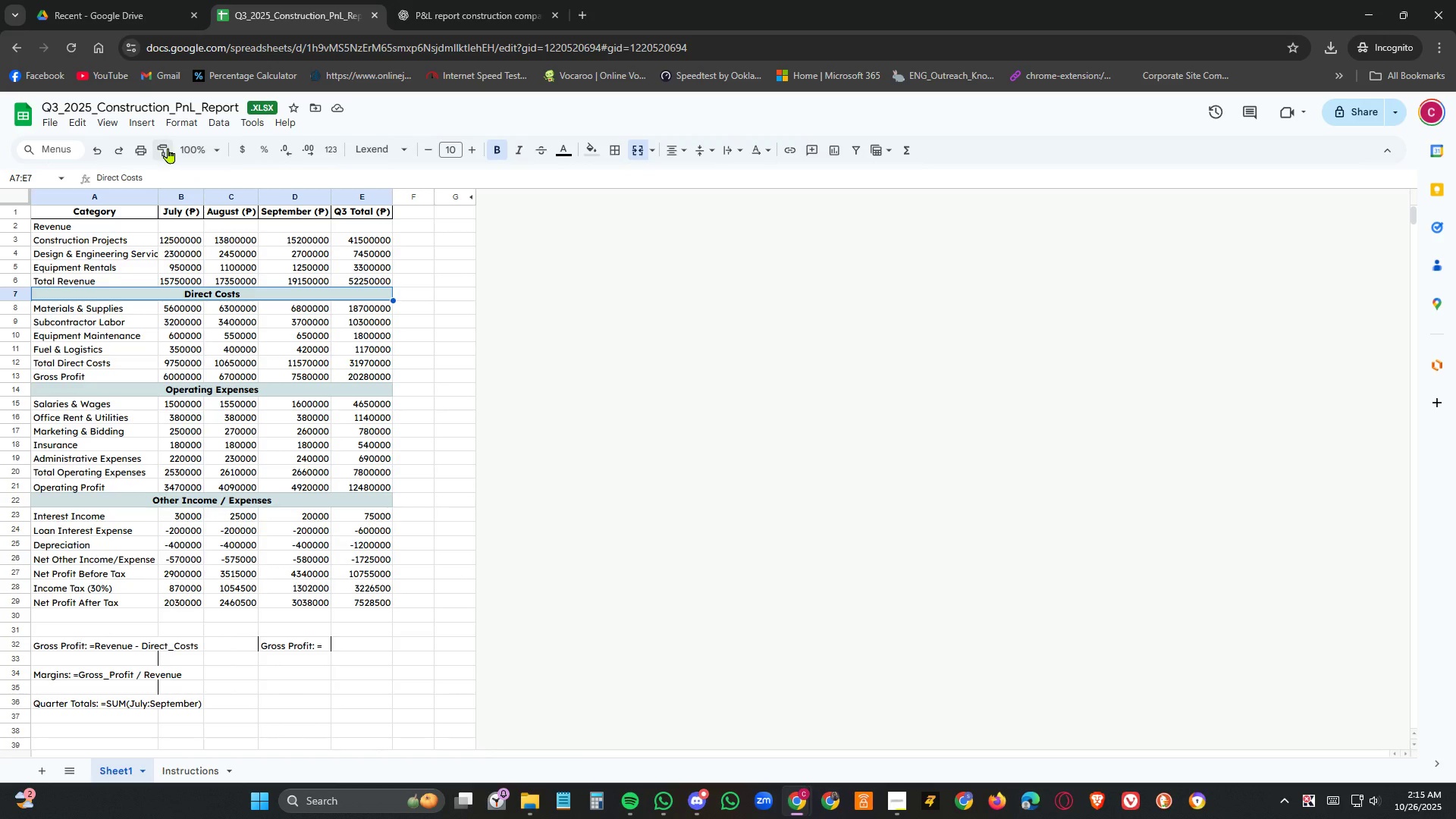 
left_click([168, 148])
 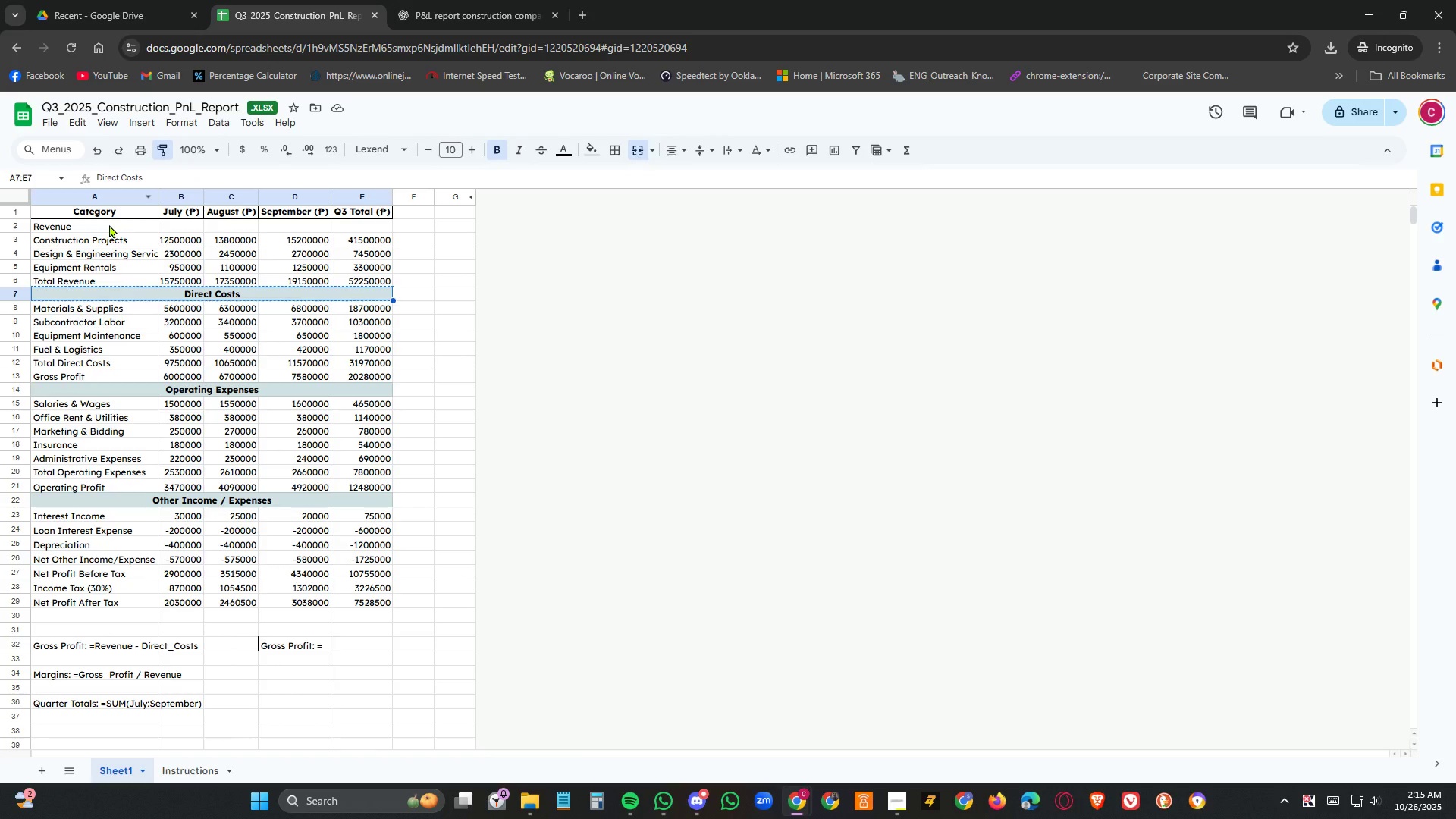 
left_click([109, 224])
 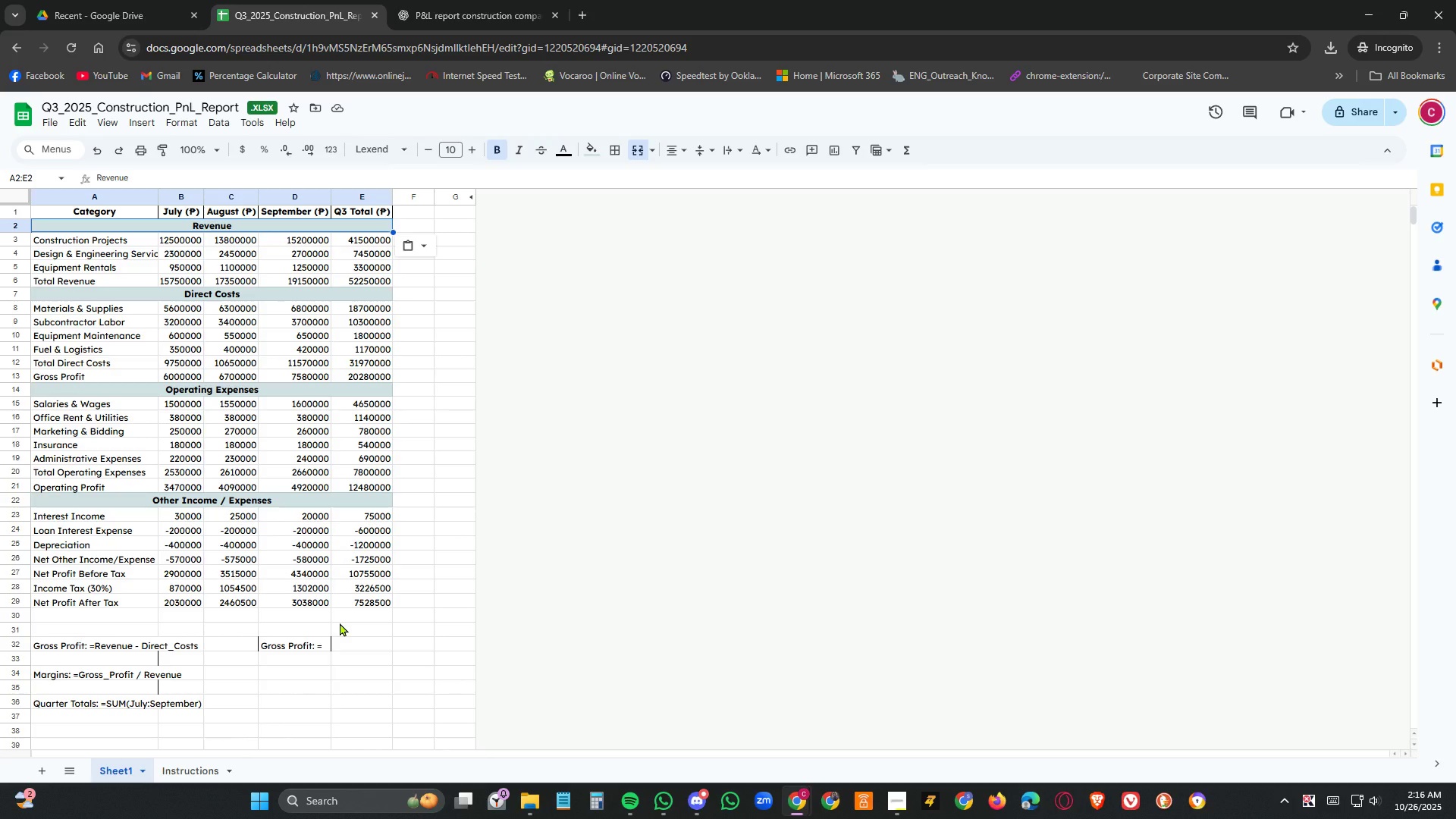 
wait(36.96)
 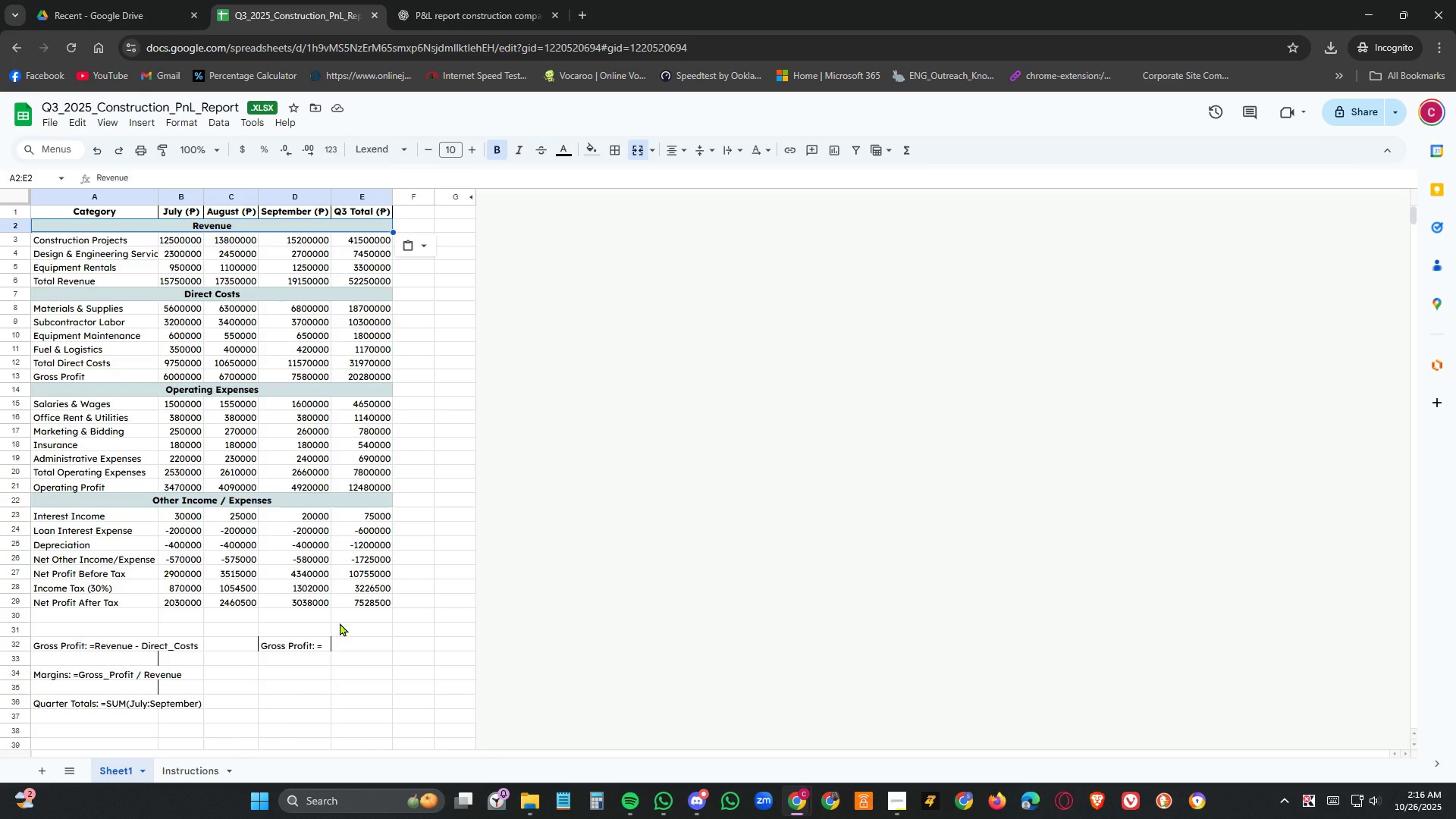 
left_click([331, 648])
 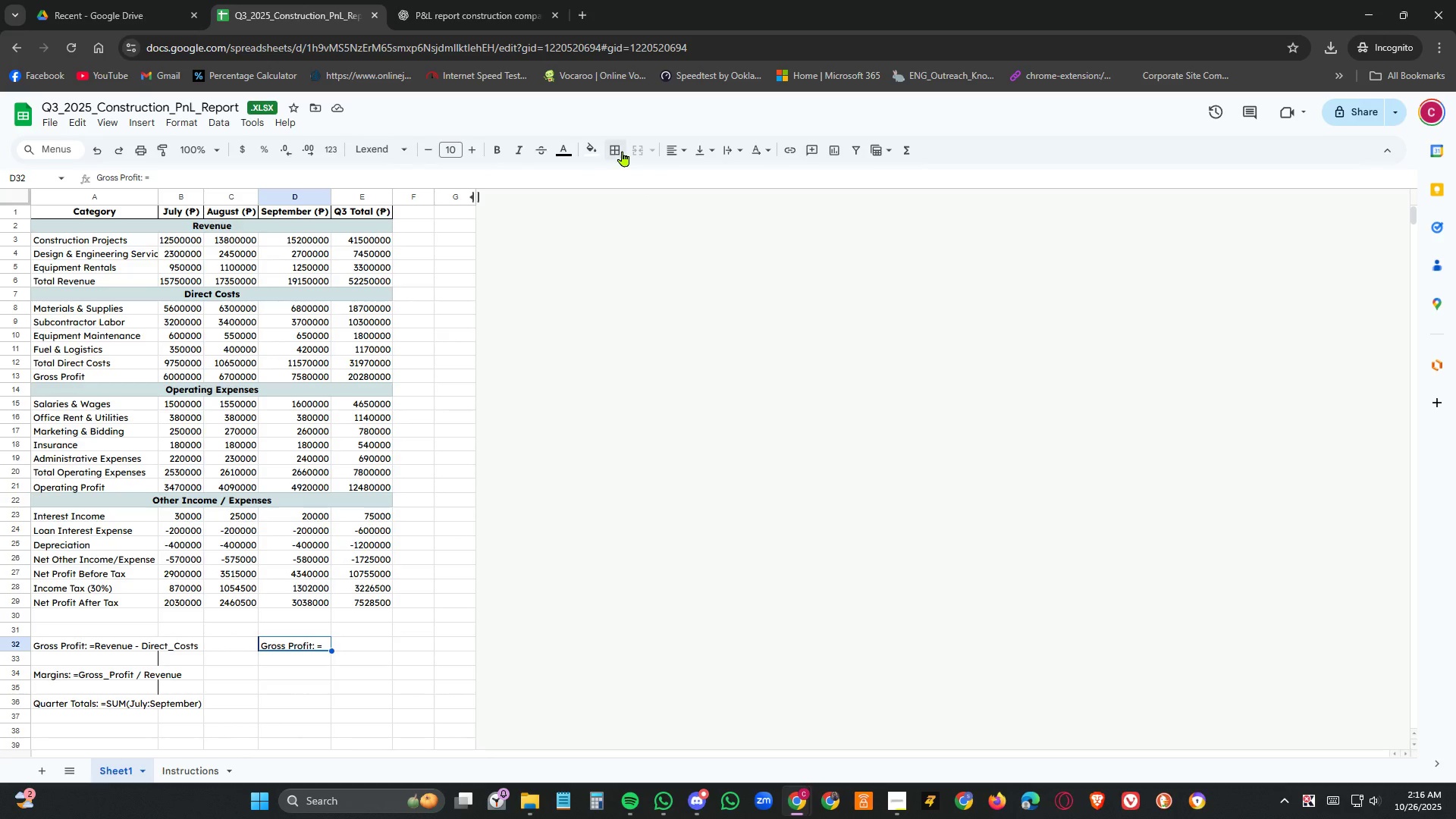 
left_click([617, 151])
 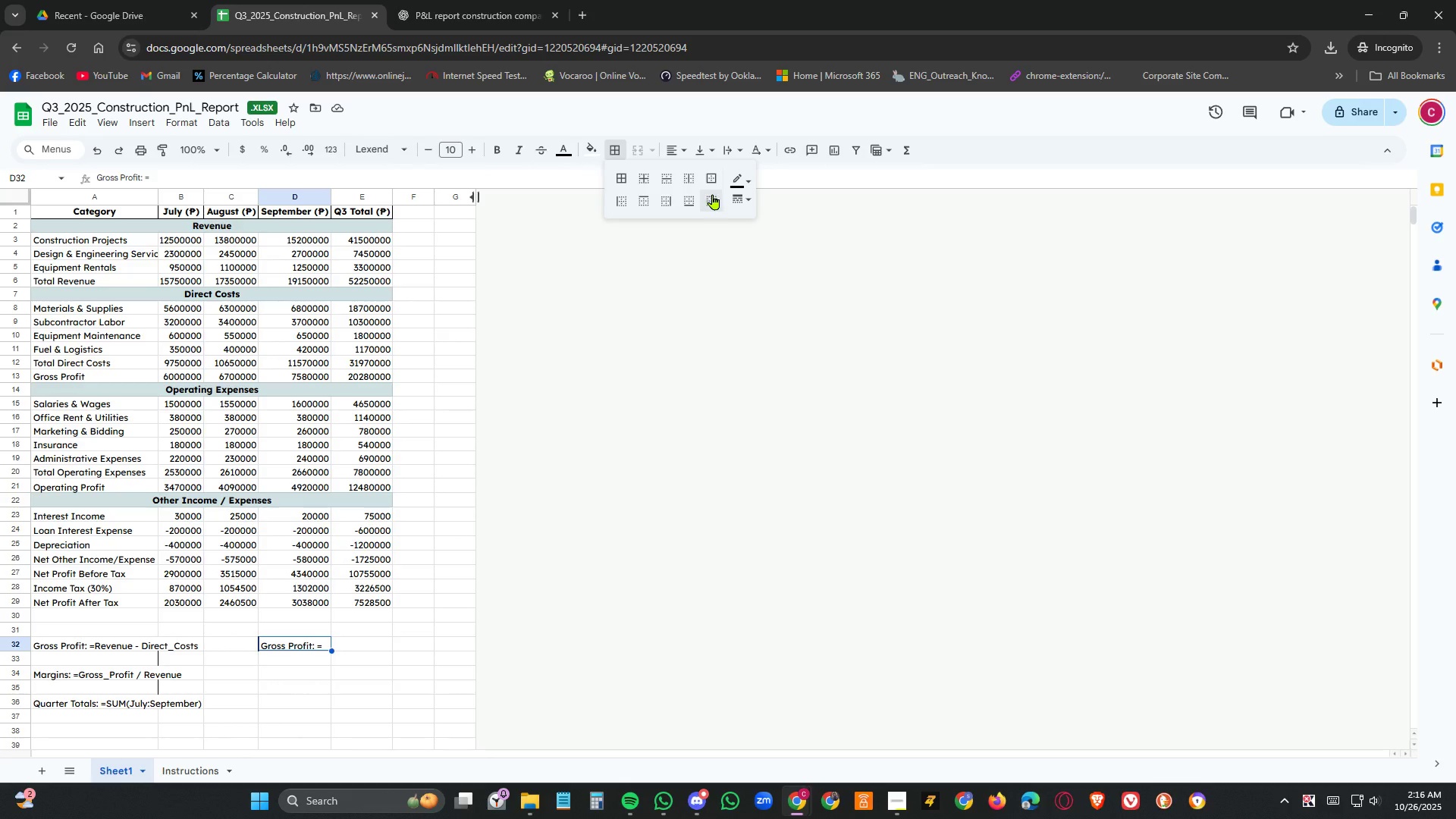 
left_click([714, 194])
 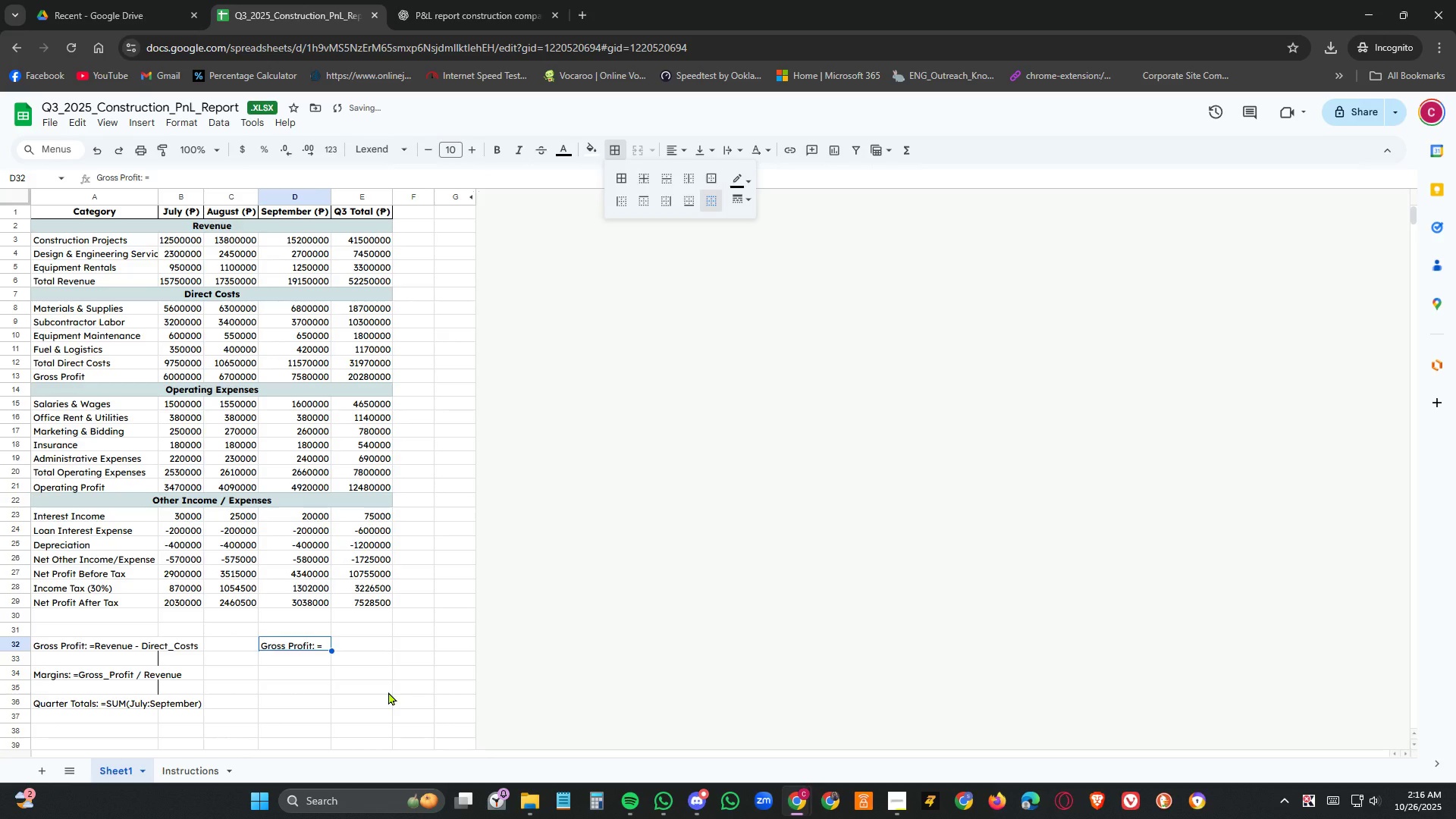 
left_click([388, 692])
 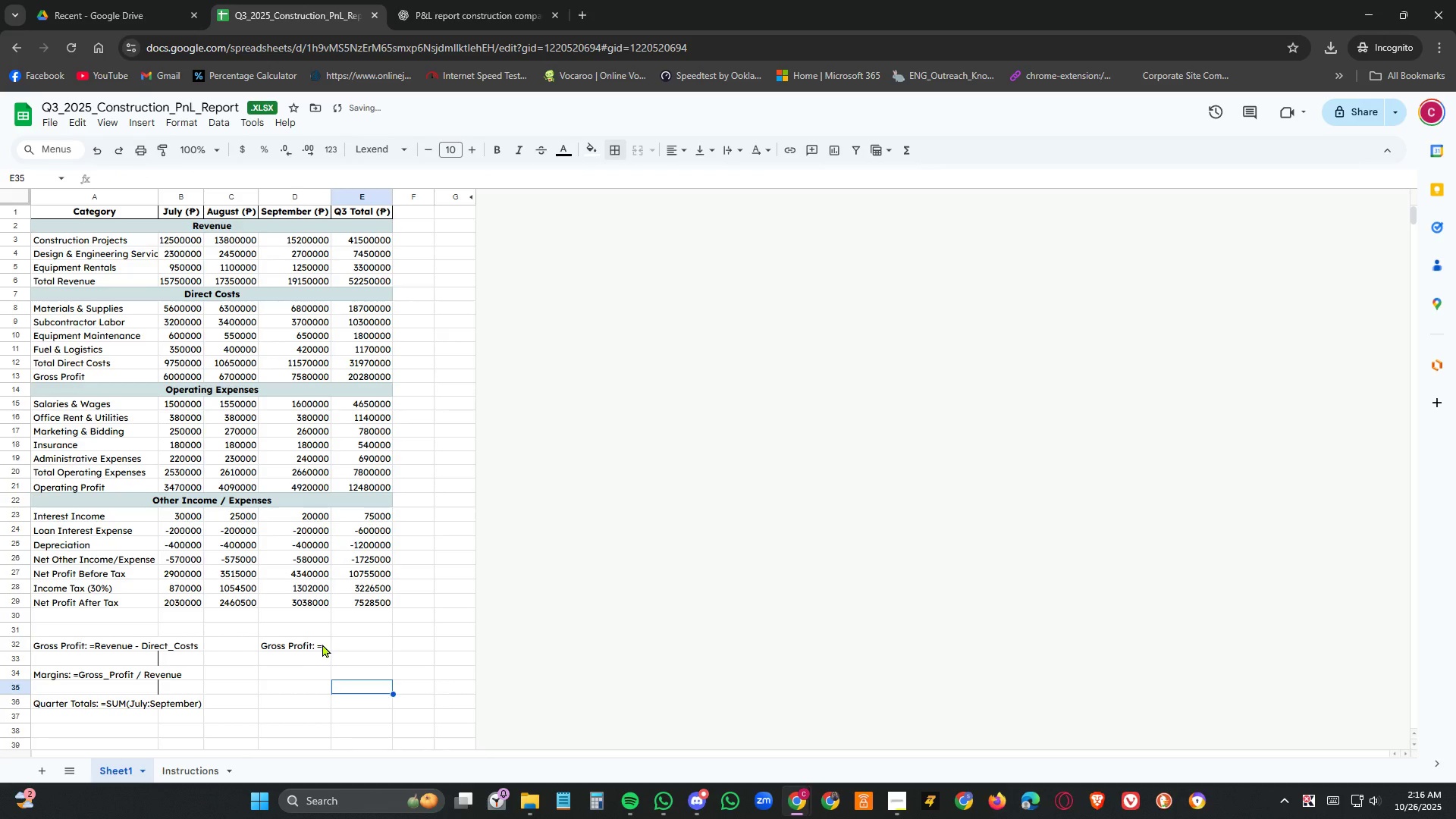 
double_click([322, 644])
 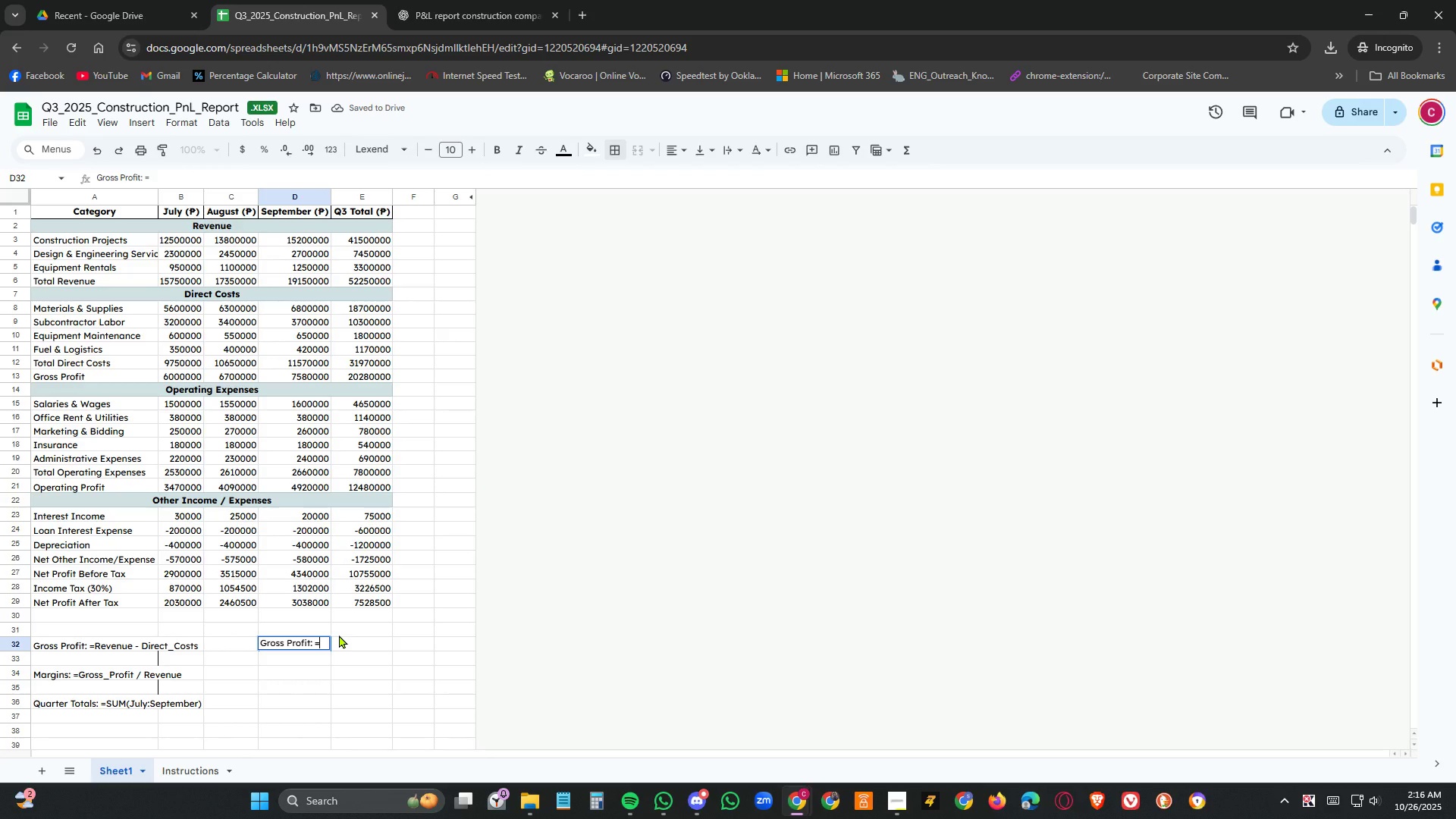 
key(Backspace)
 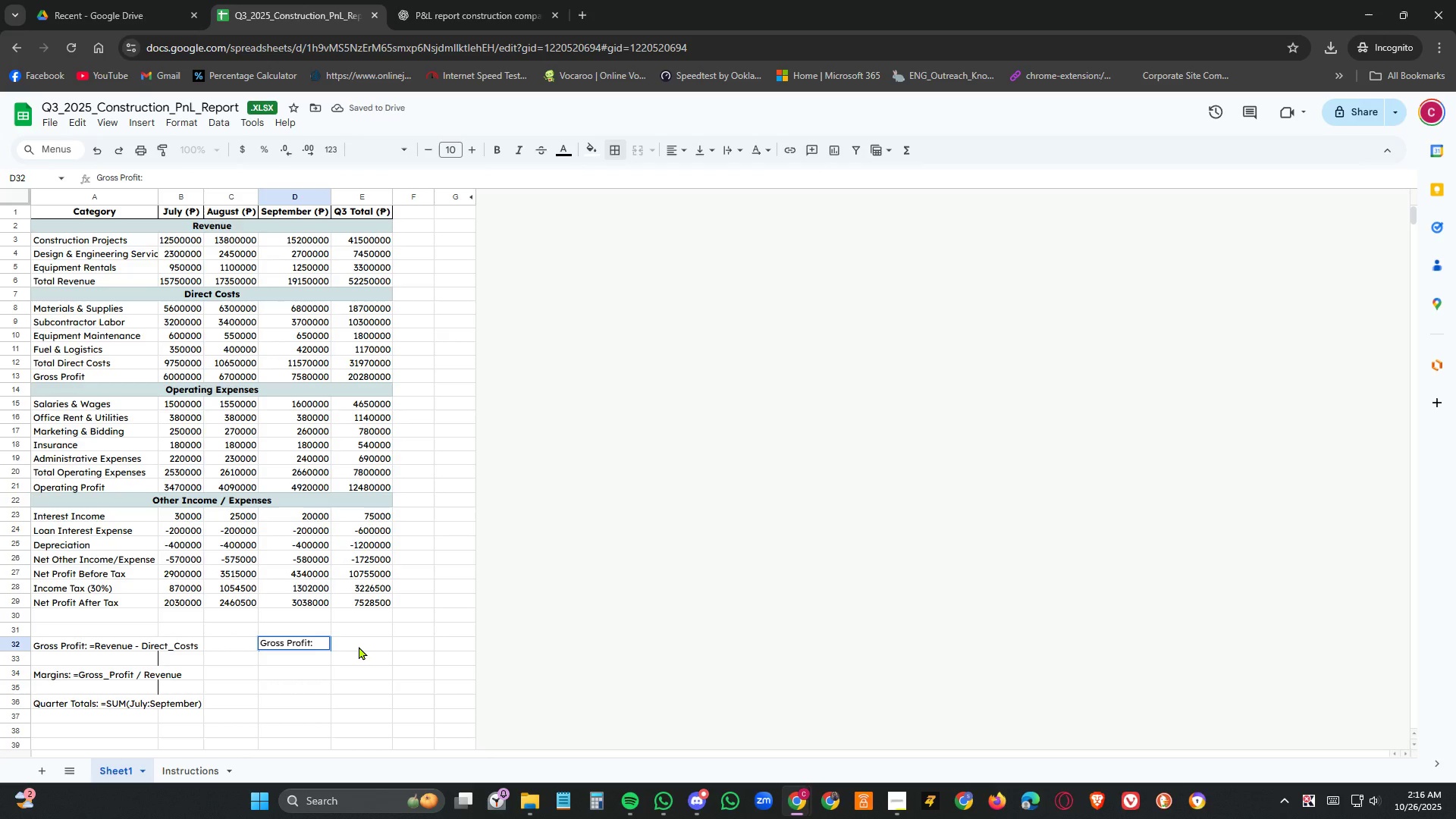 
left_click([359, 646])
 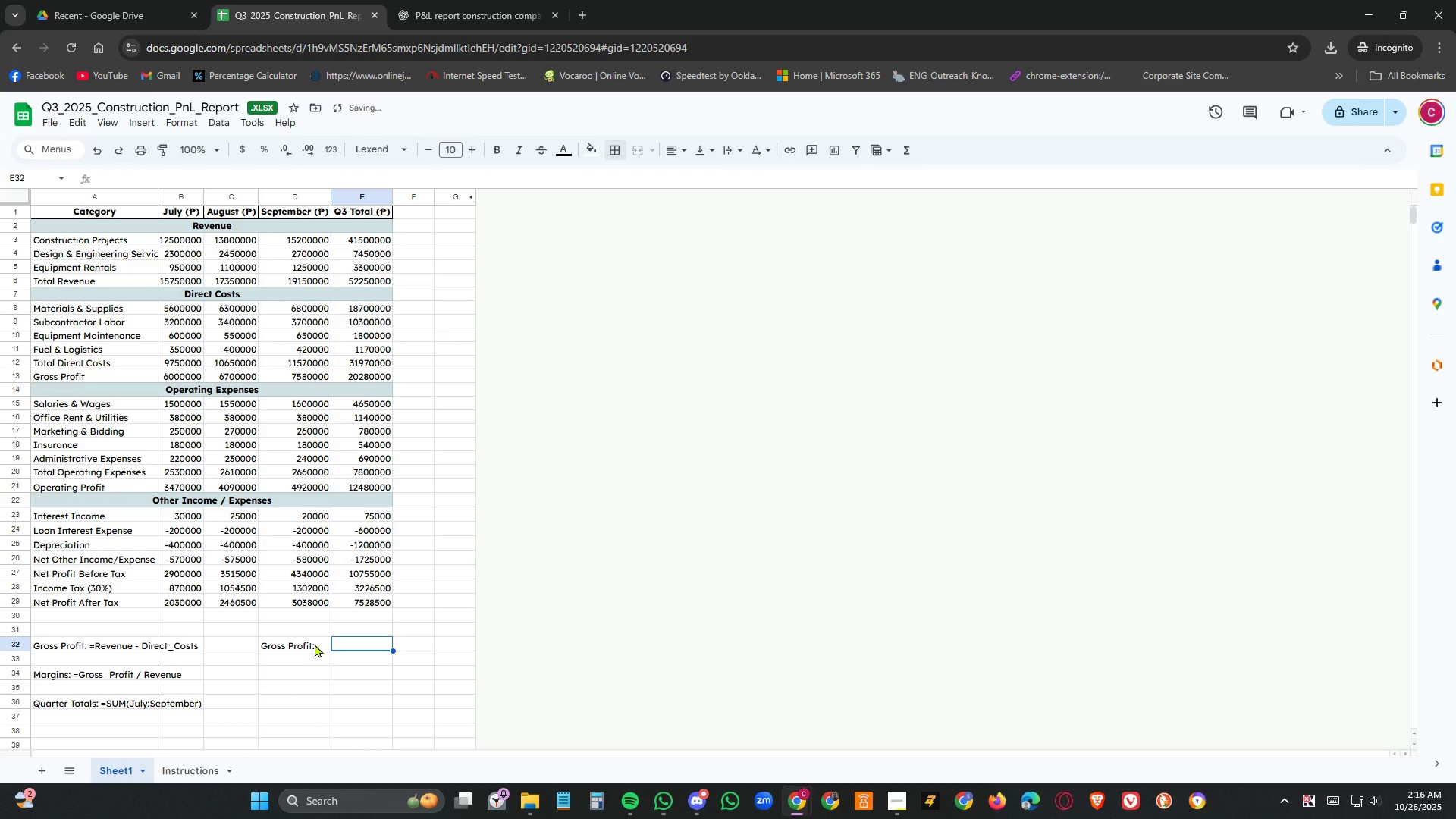 
key(Equal)
 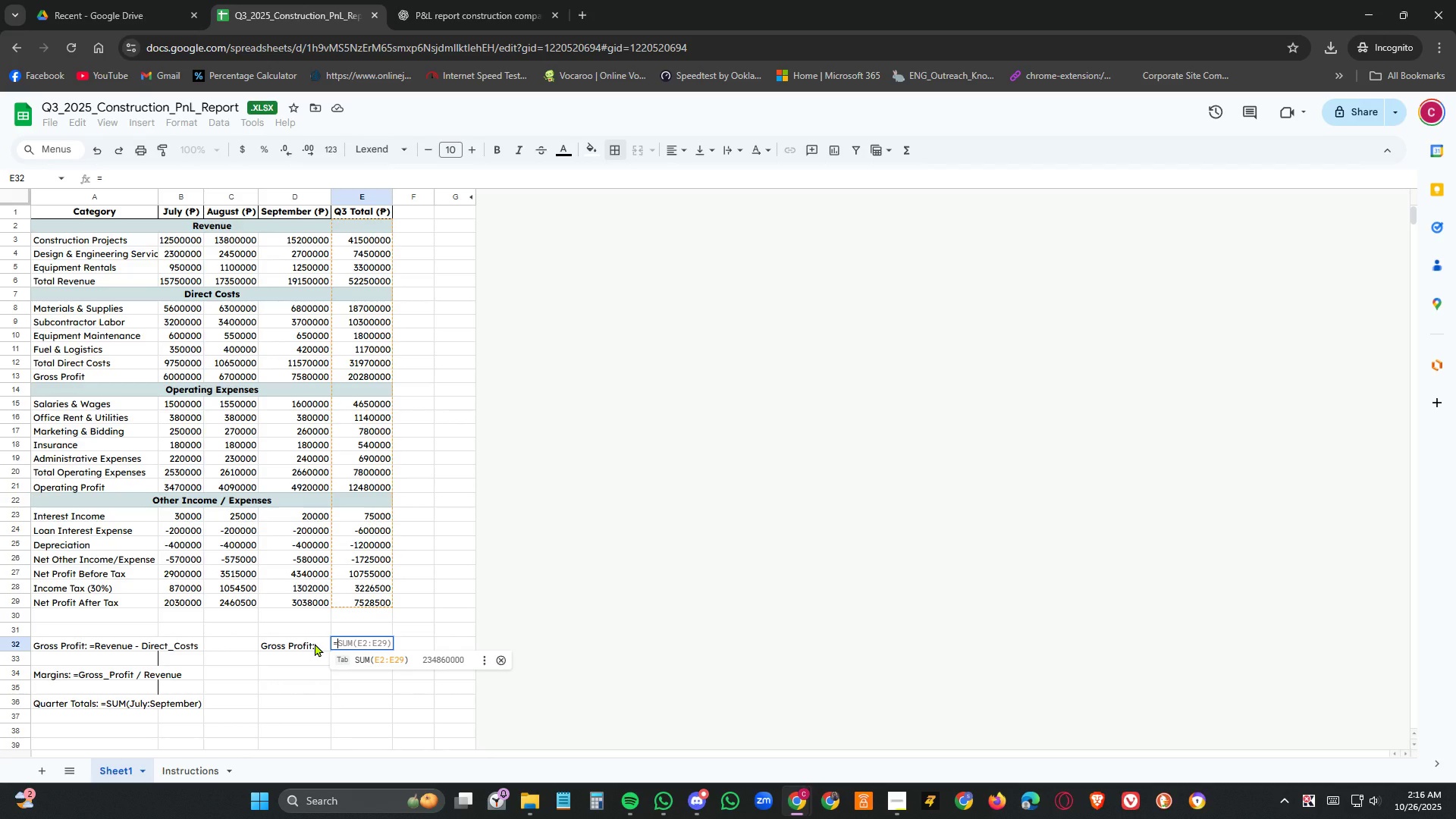 
wait(10.76)
 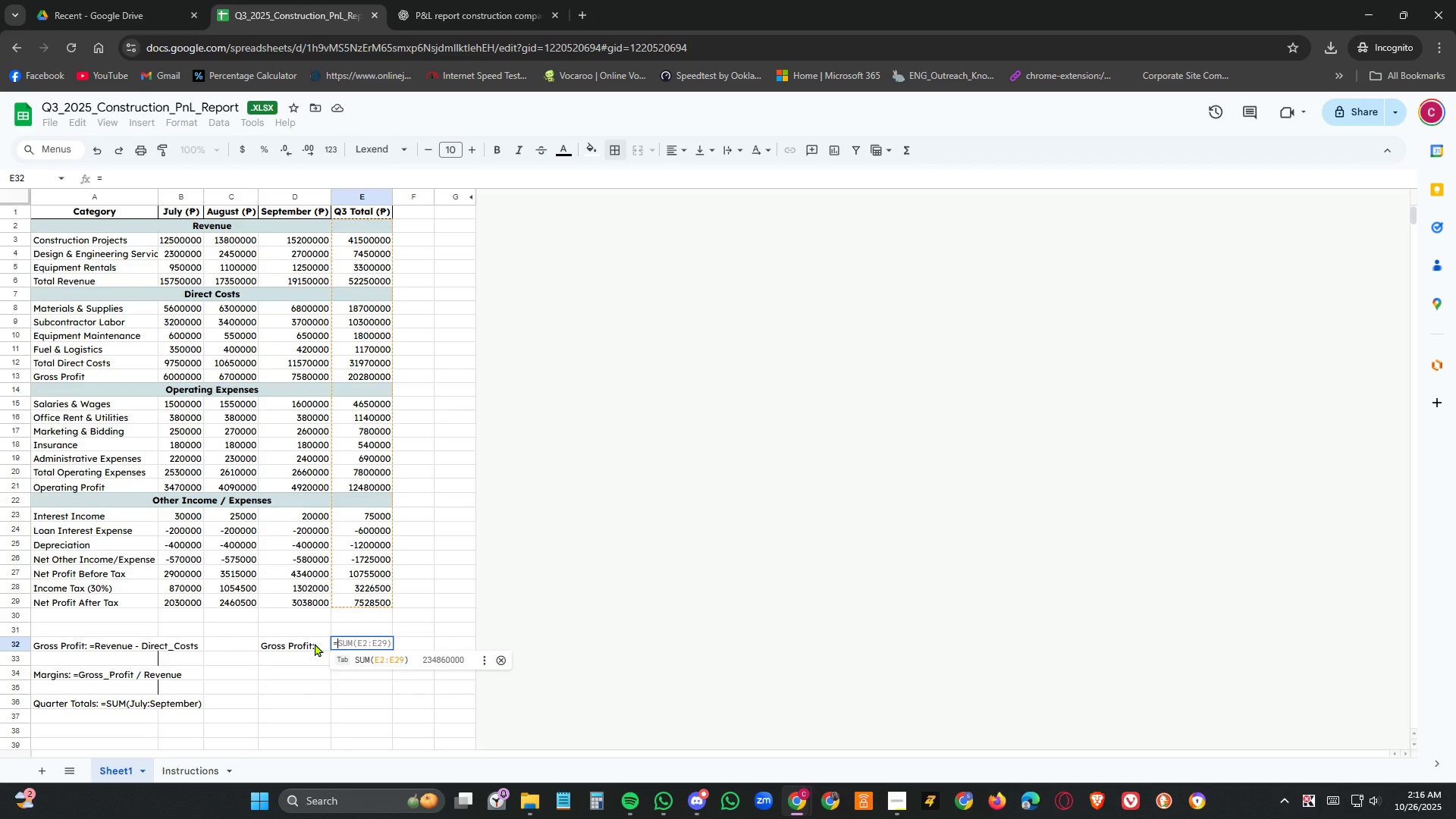 
left_click([372, 278])
 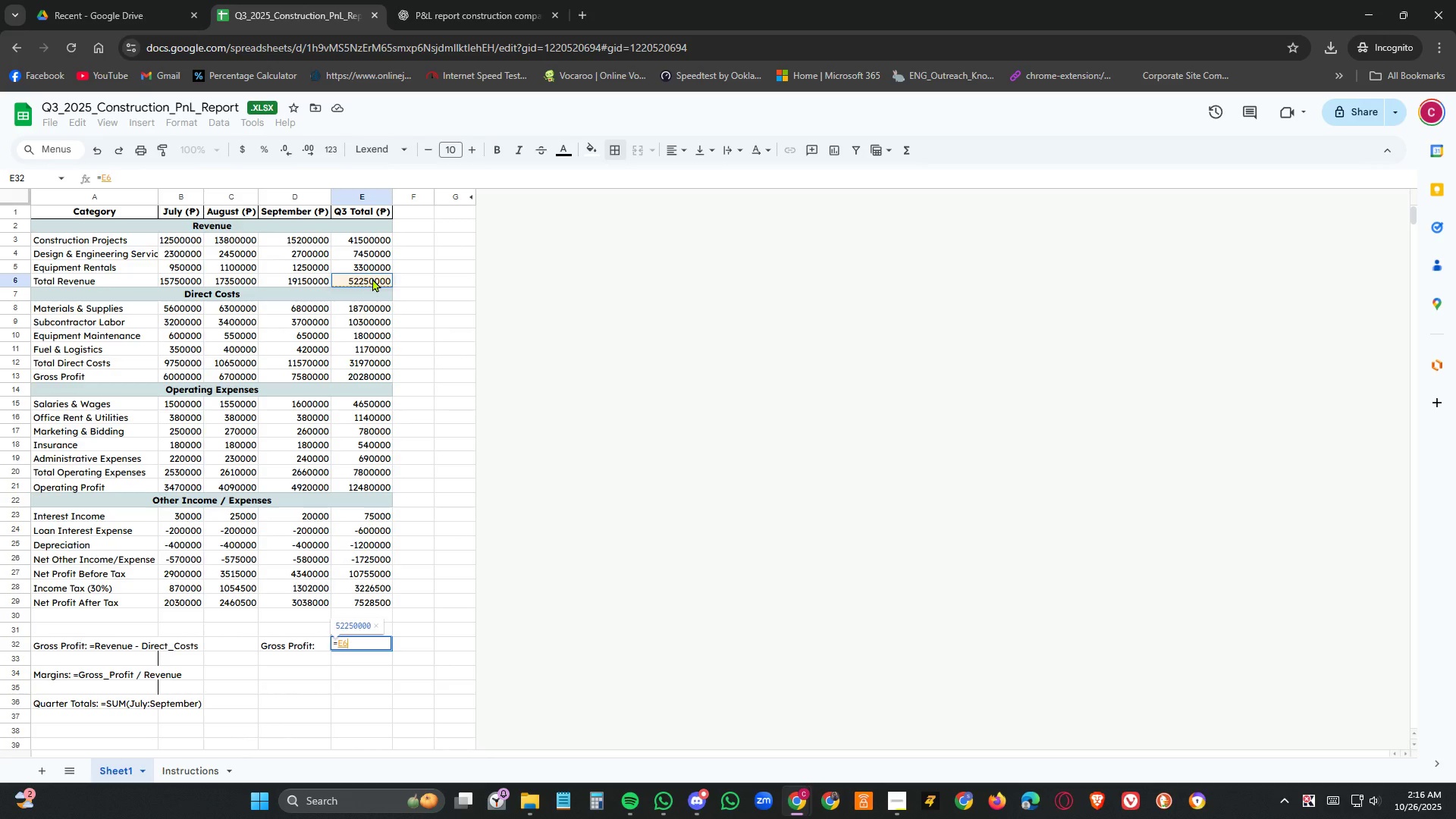 
key(NumpadSubtract)
 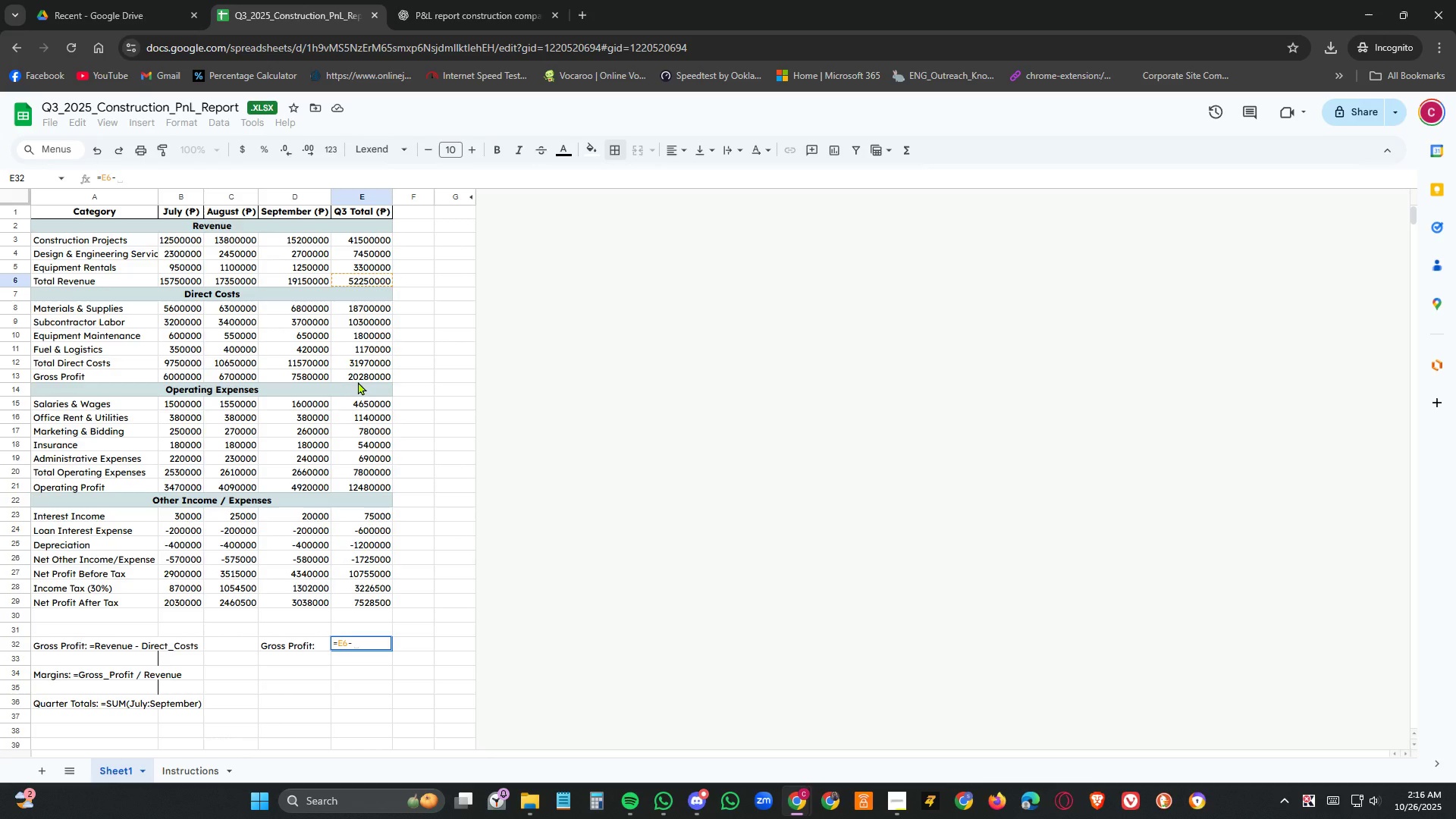 
left_click([363, 378])
 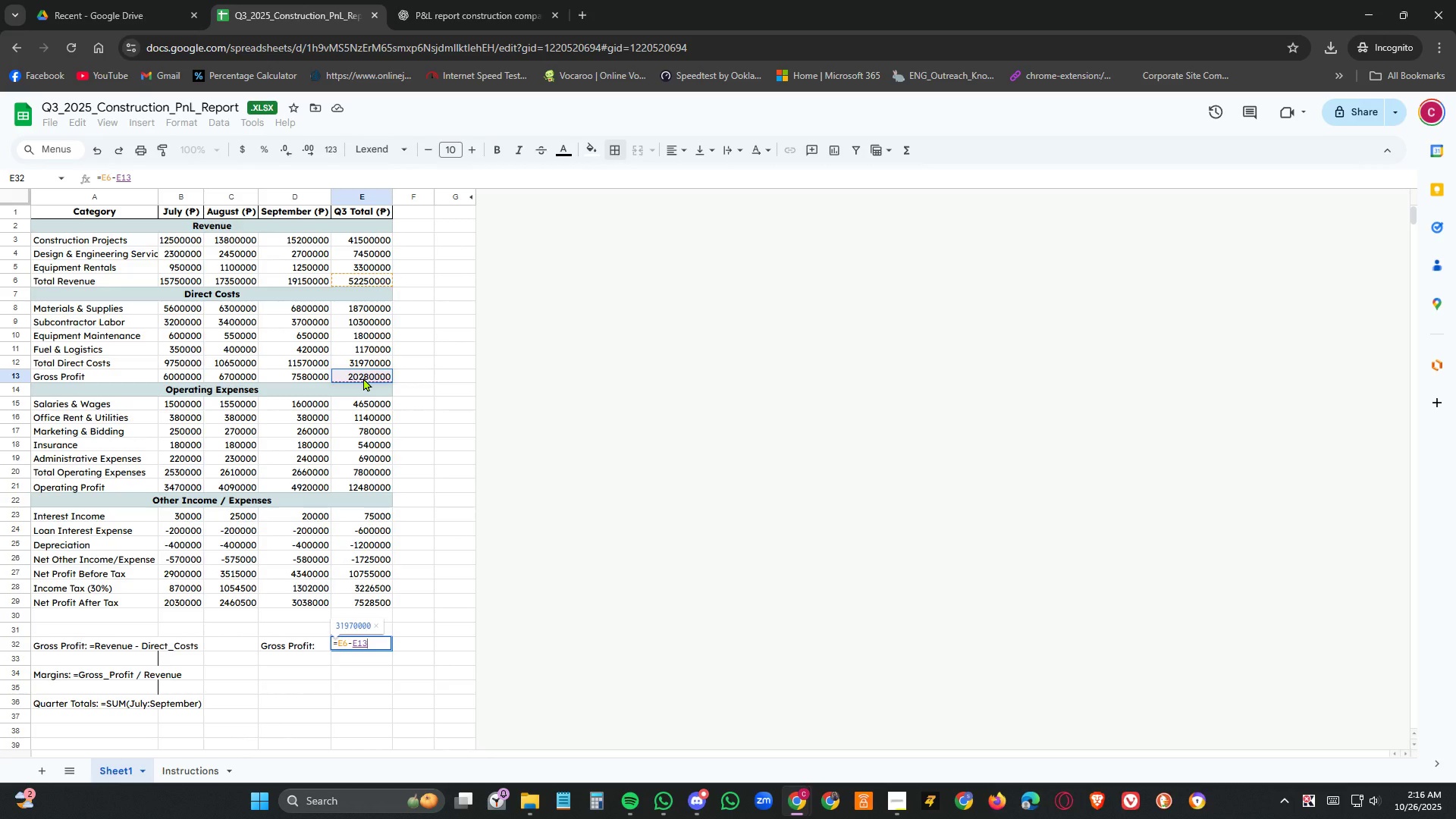 
key(NumpadEnter)
 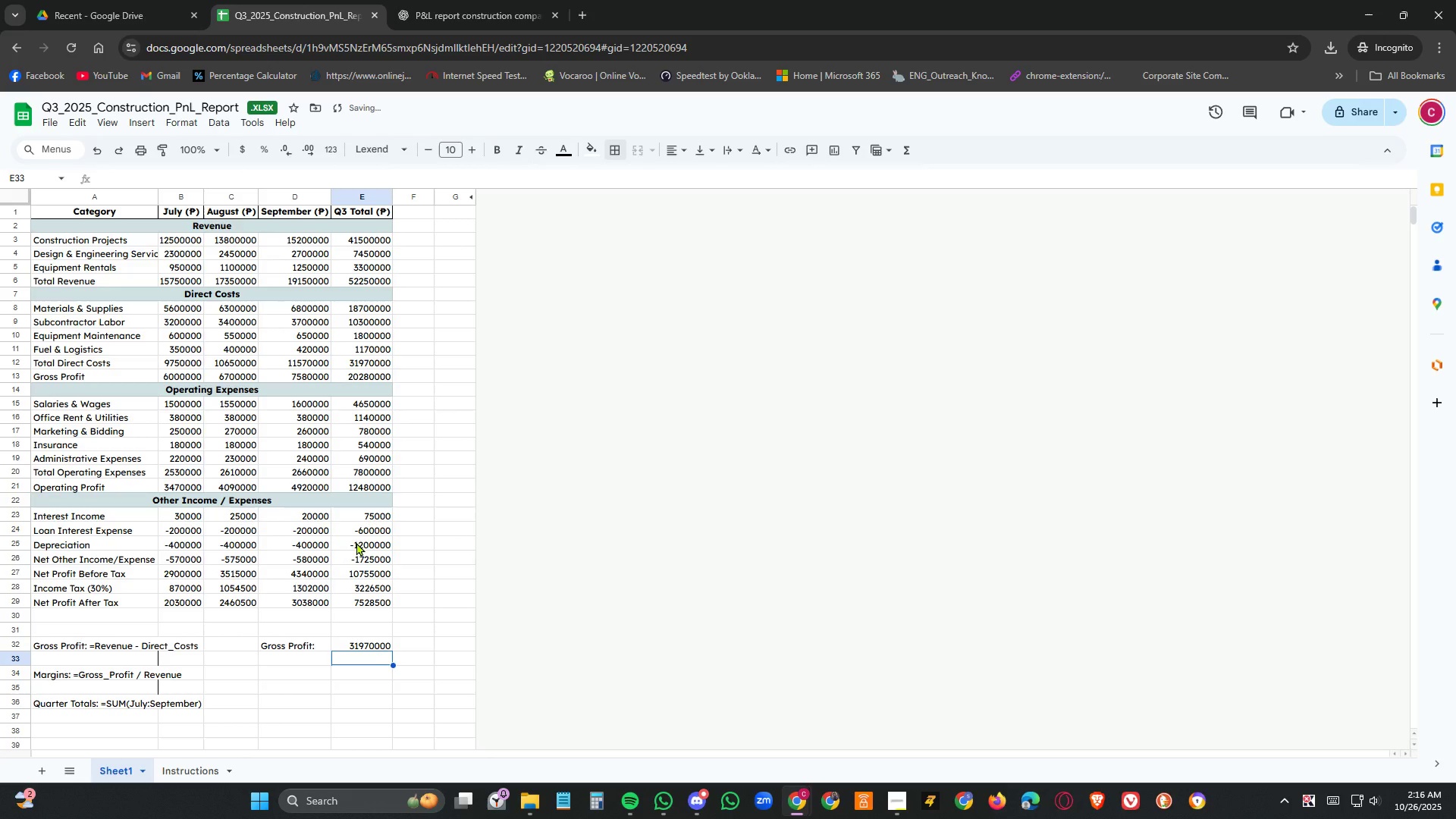 
left_click([379, 657])
 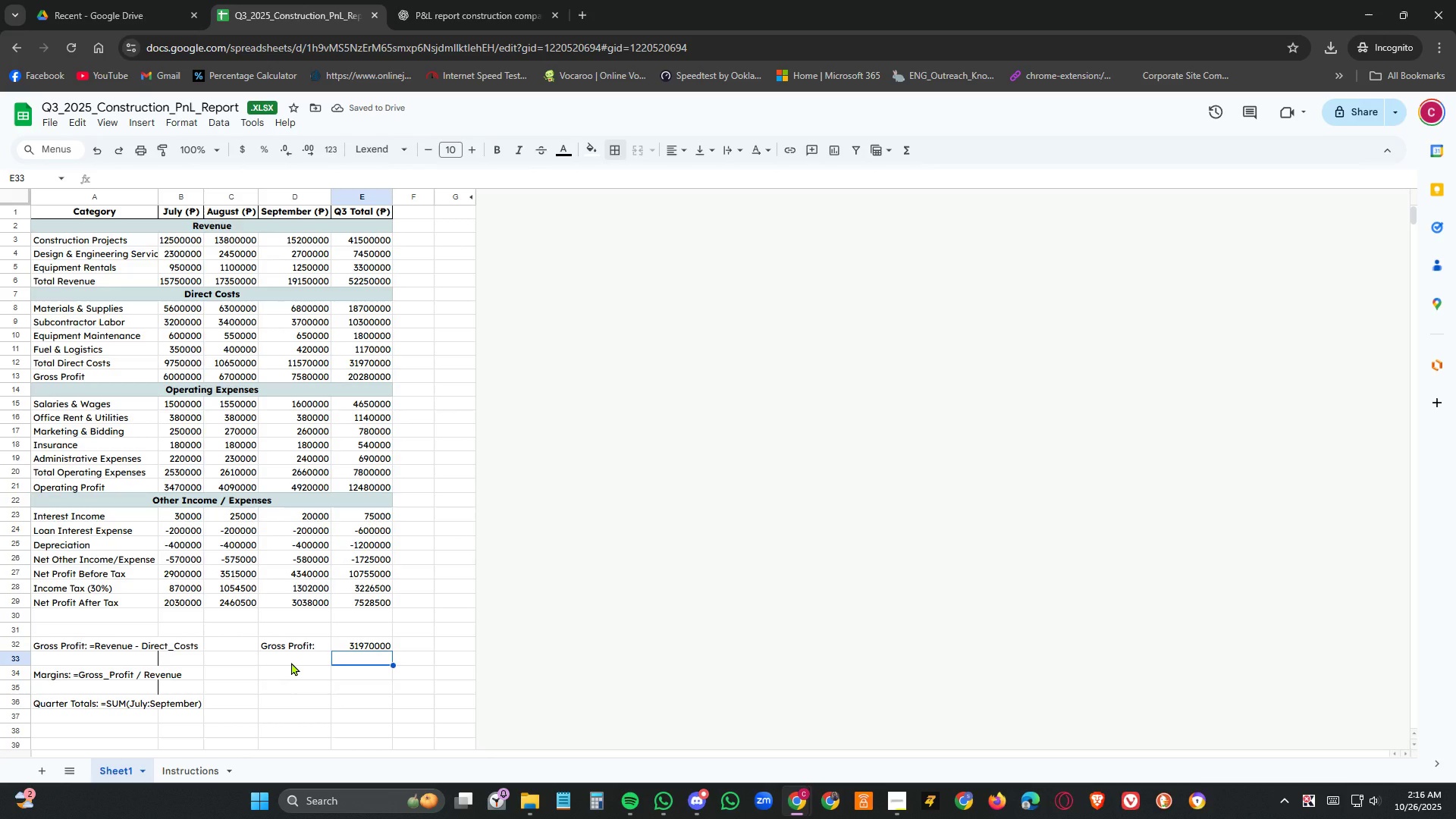 
left_click([291, 659])
 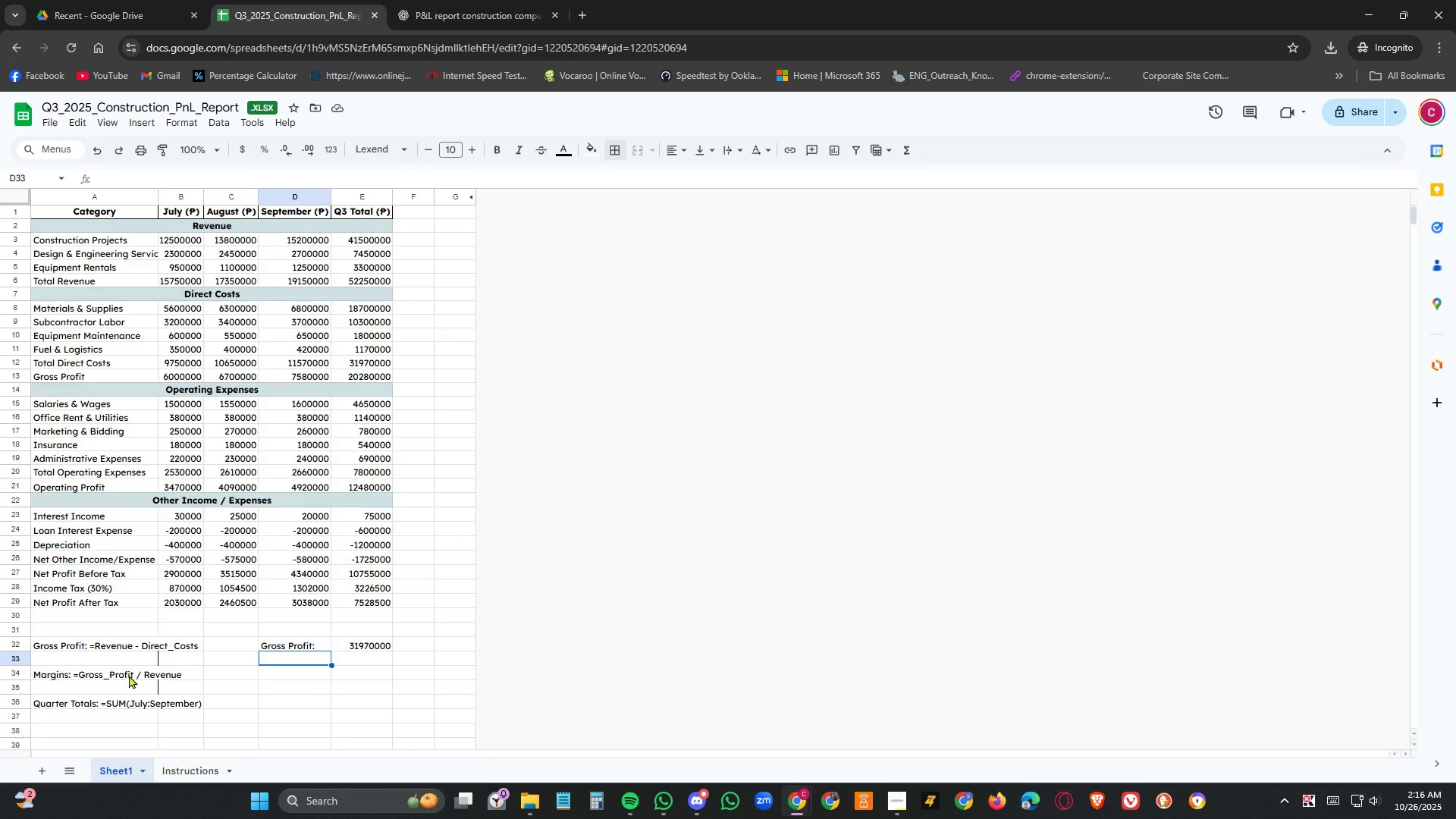 
left_click([80, 676])
 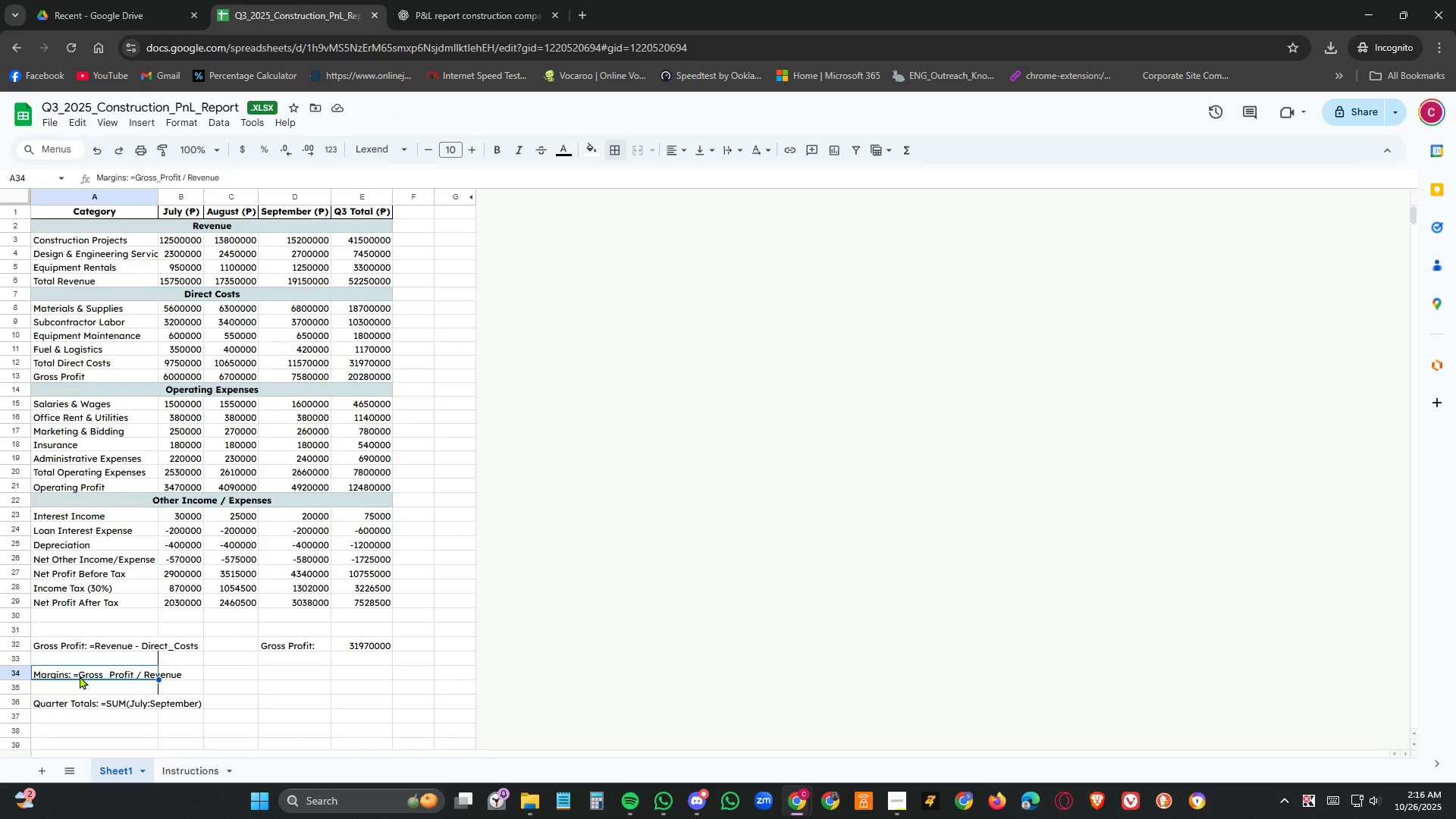 
key(Control+C)
 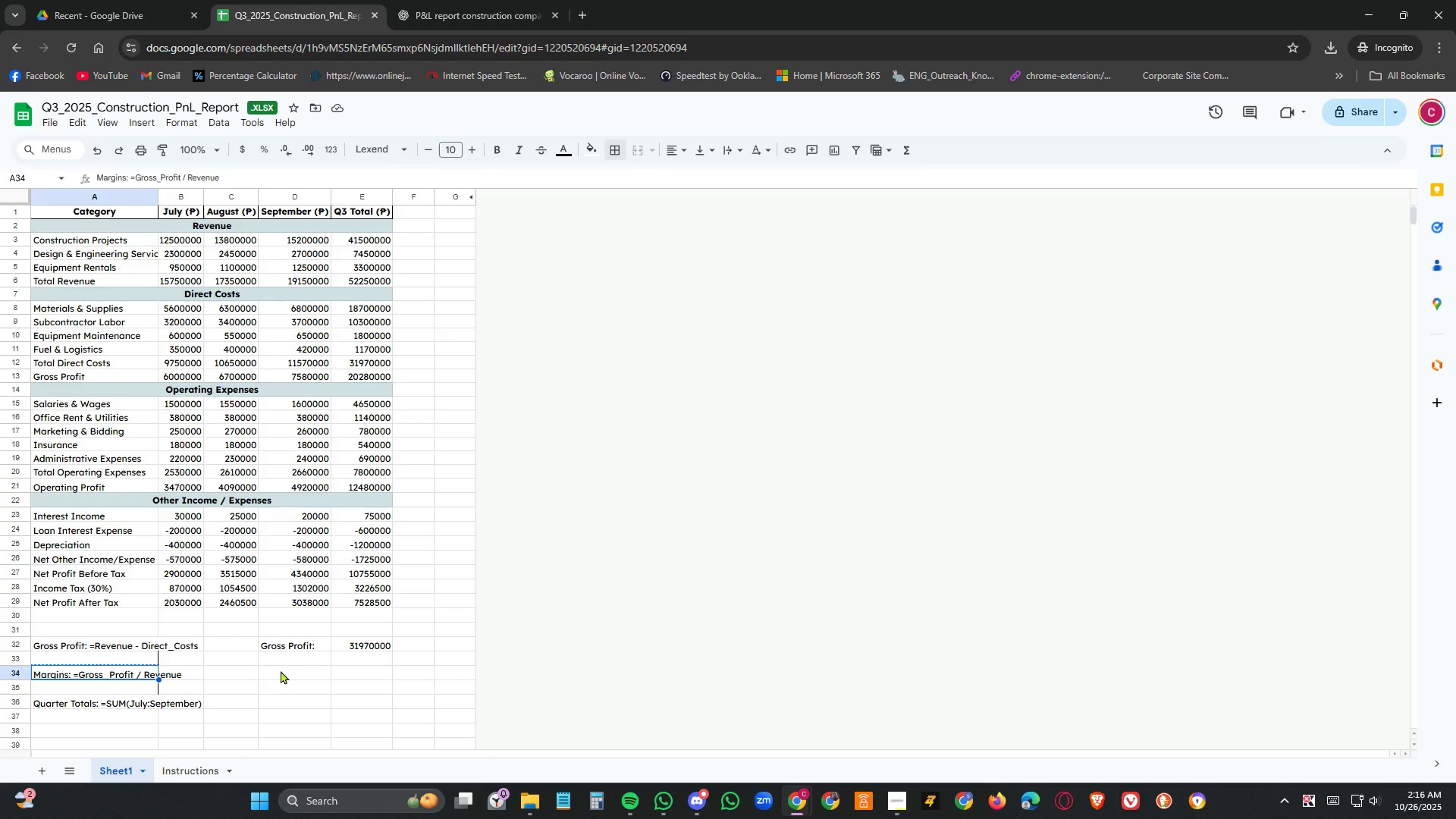 
left_click([281, 670])
 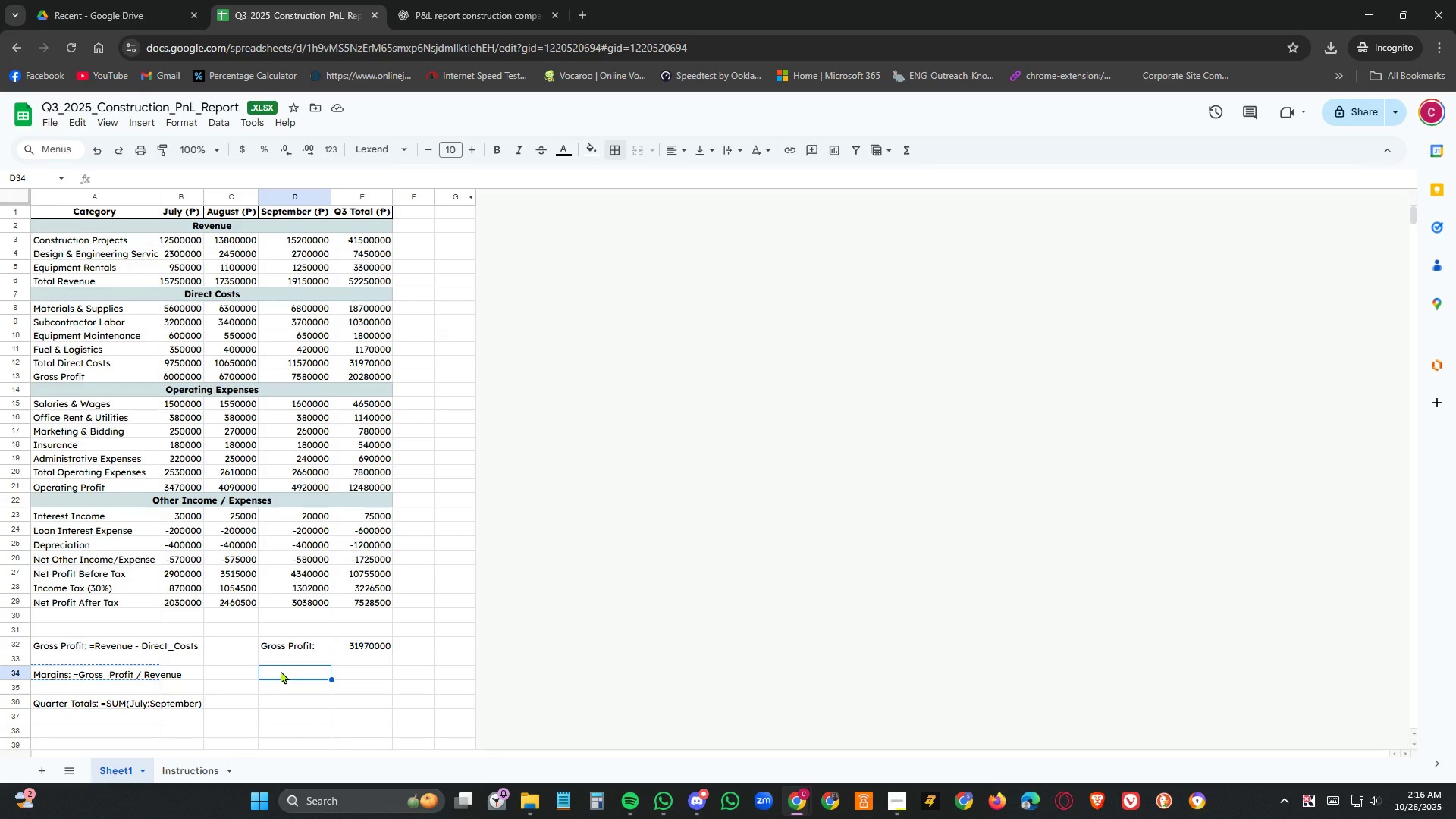 
key(Control+V)
 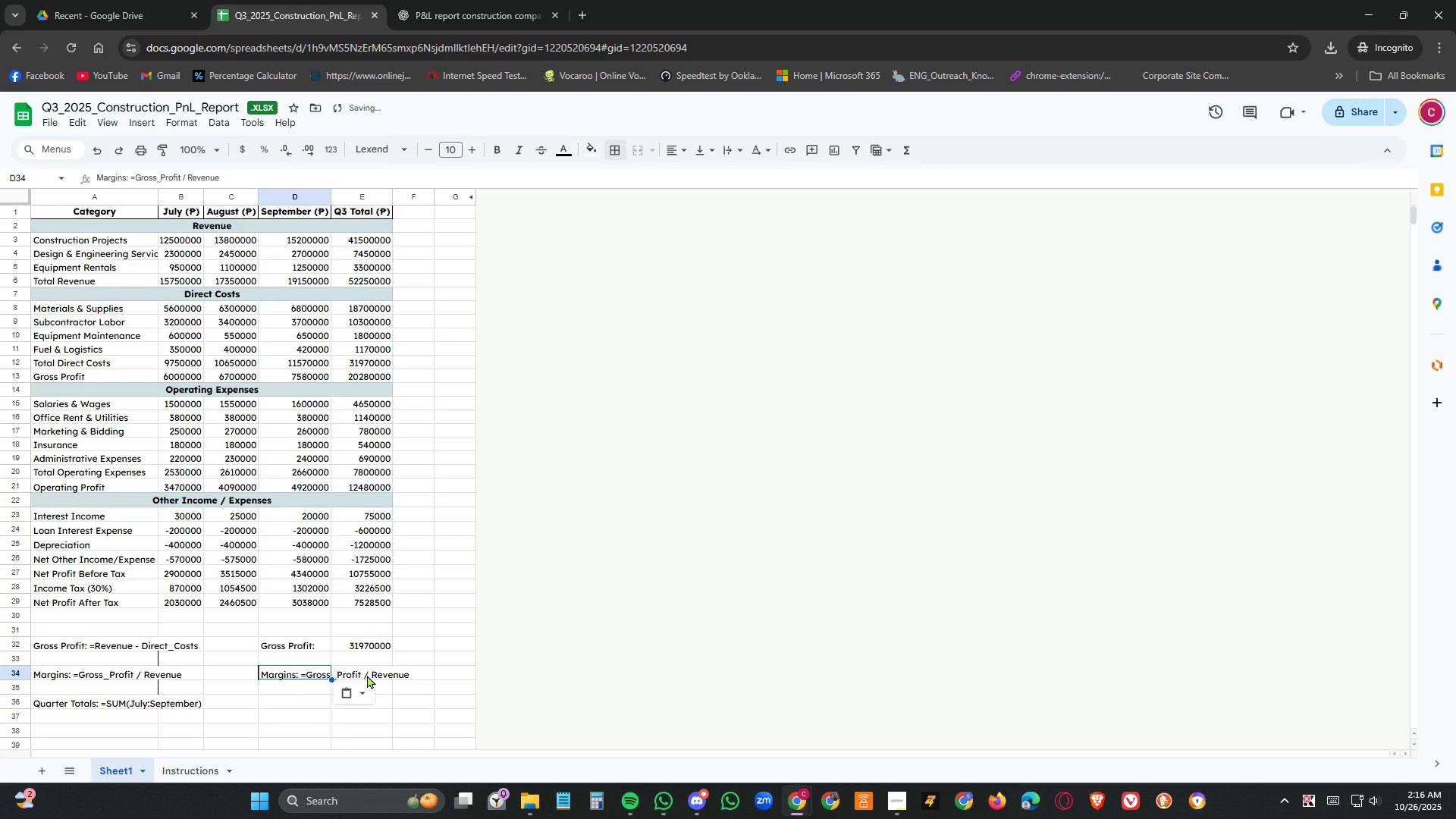 
left_click([367, 675])
 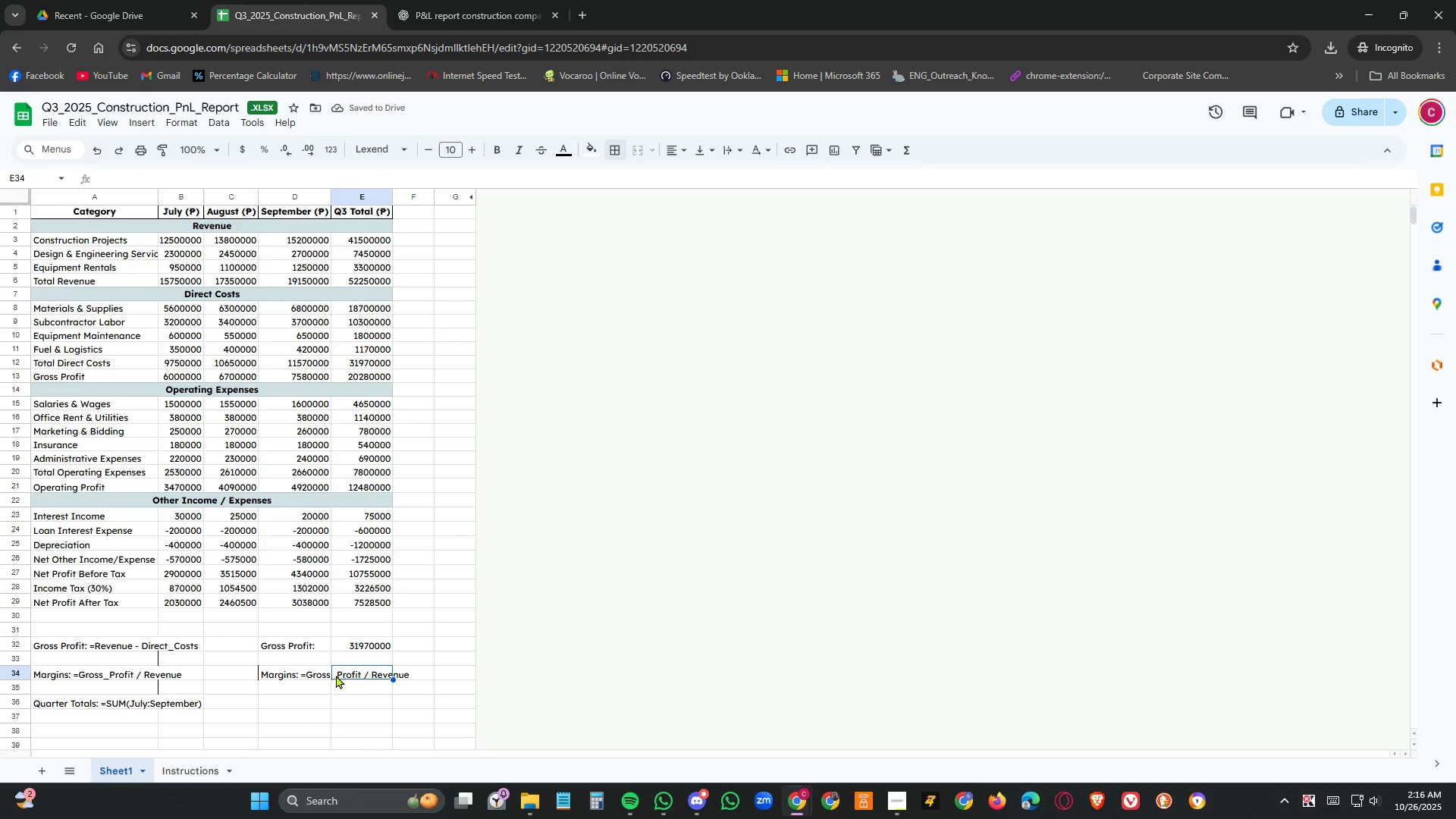 
left_click([336, 675])
 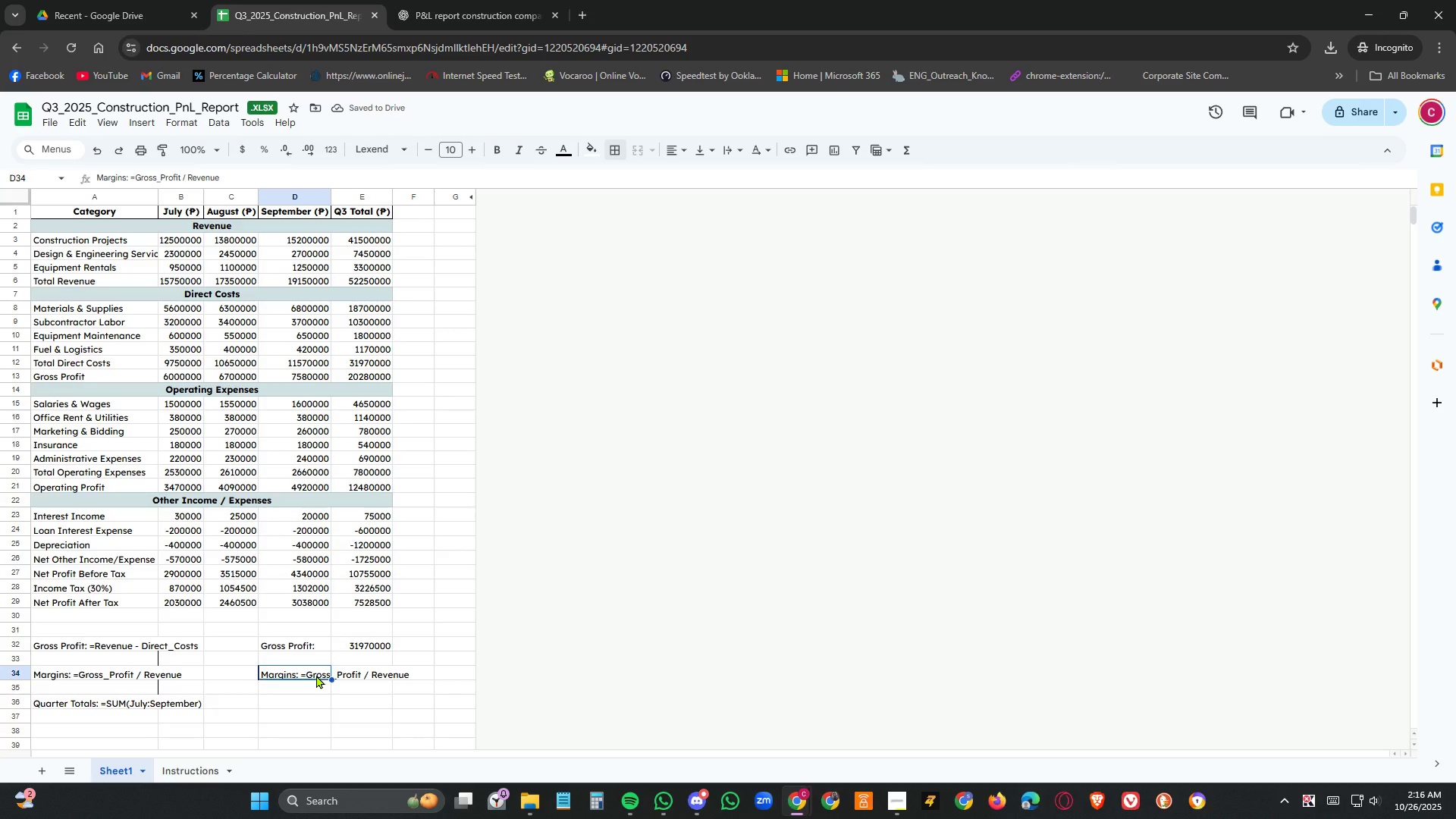 
double_click([316, 675])
 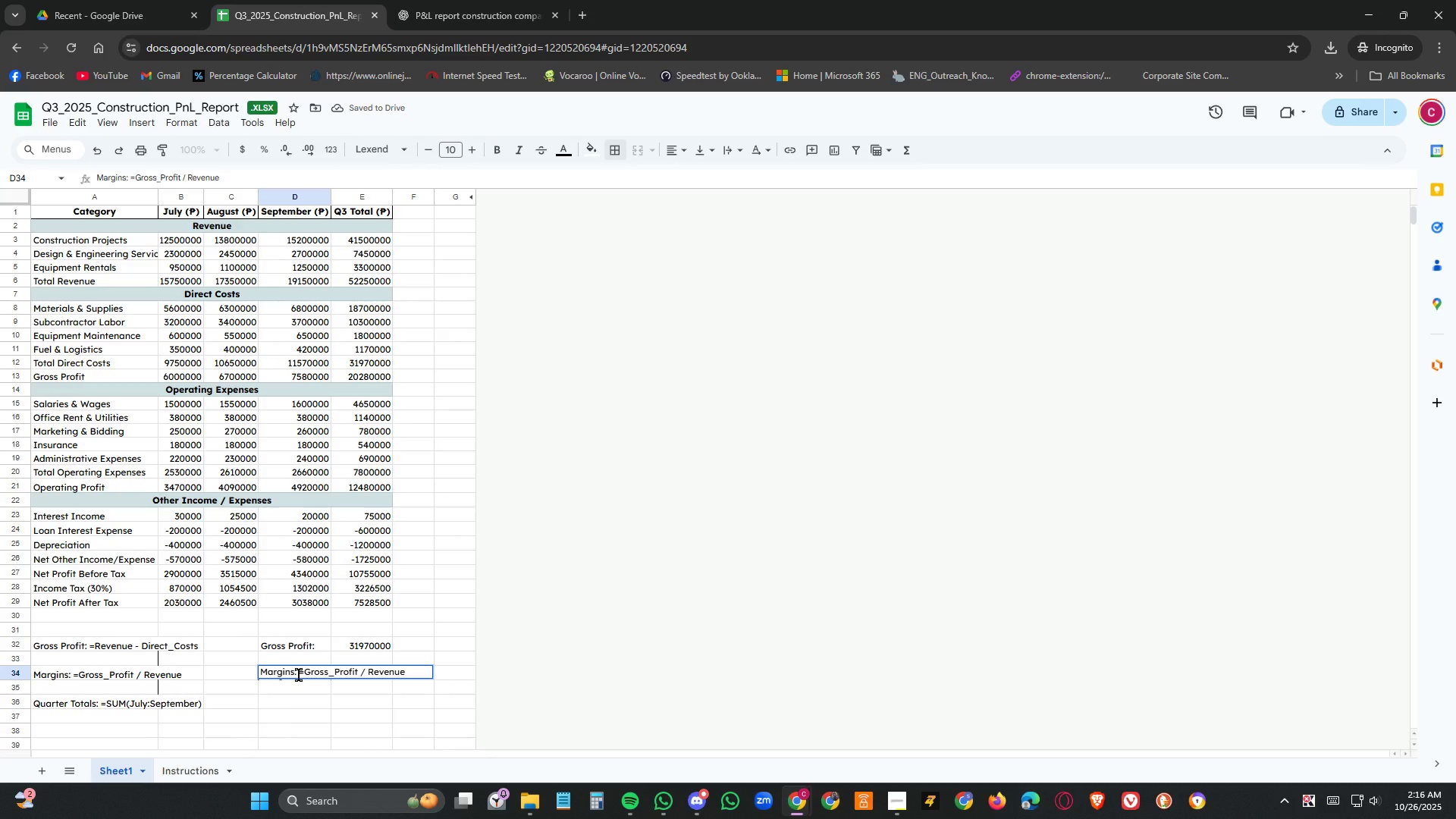 
left_click_drag(start_coordinate=[299, 675], to_coordinate=[447, 675])
 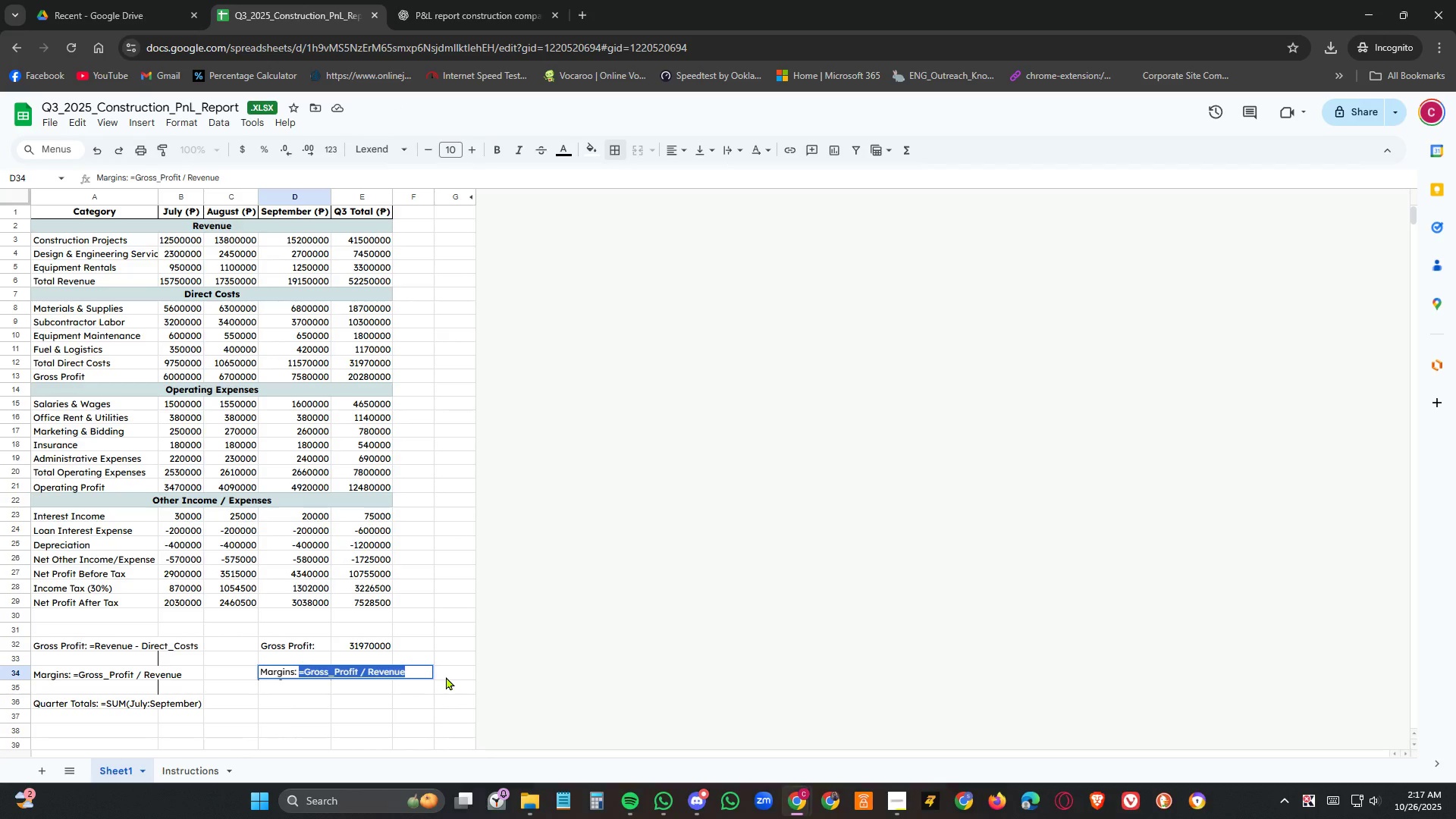 
key(Delete)
 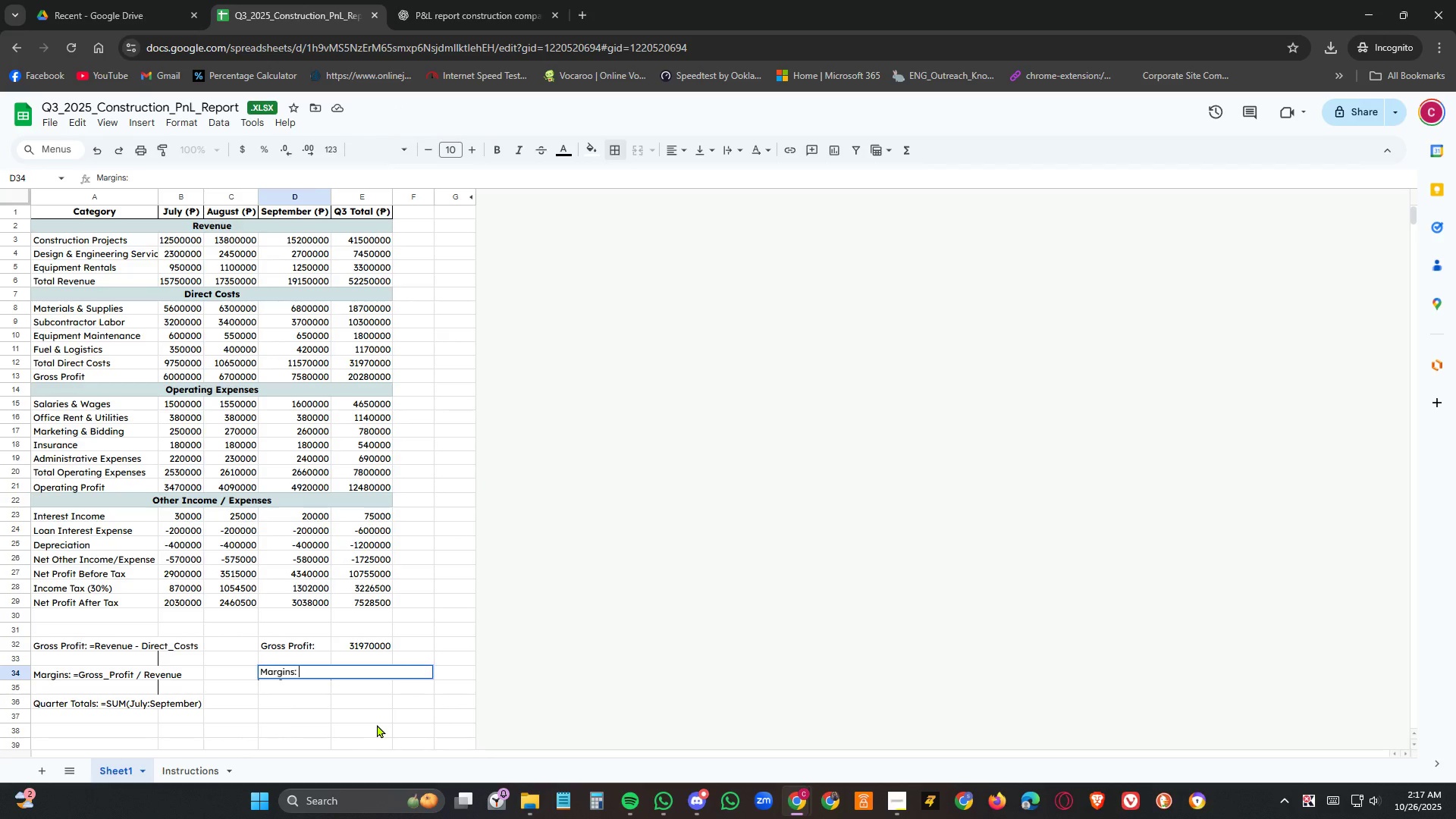 
left_click([377, 724])
 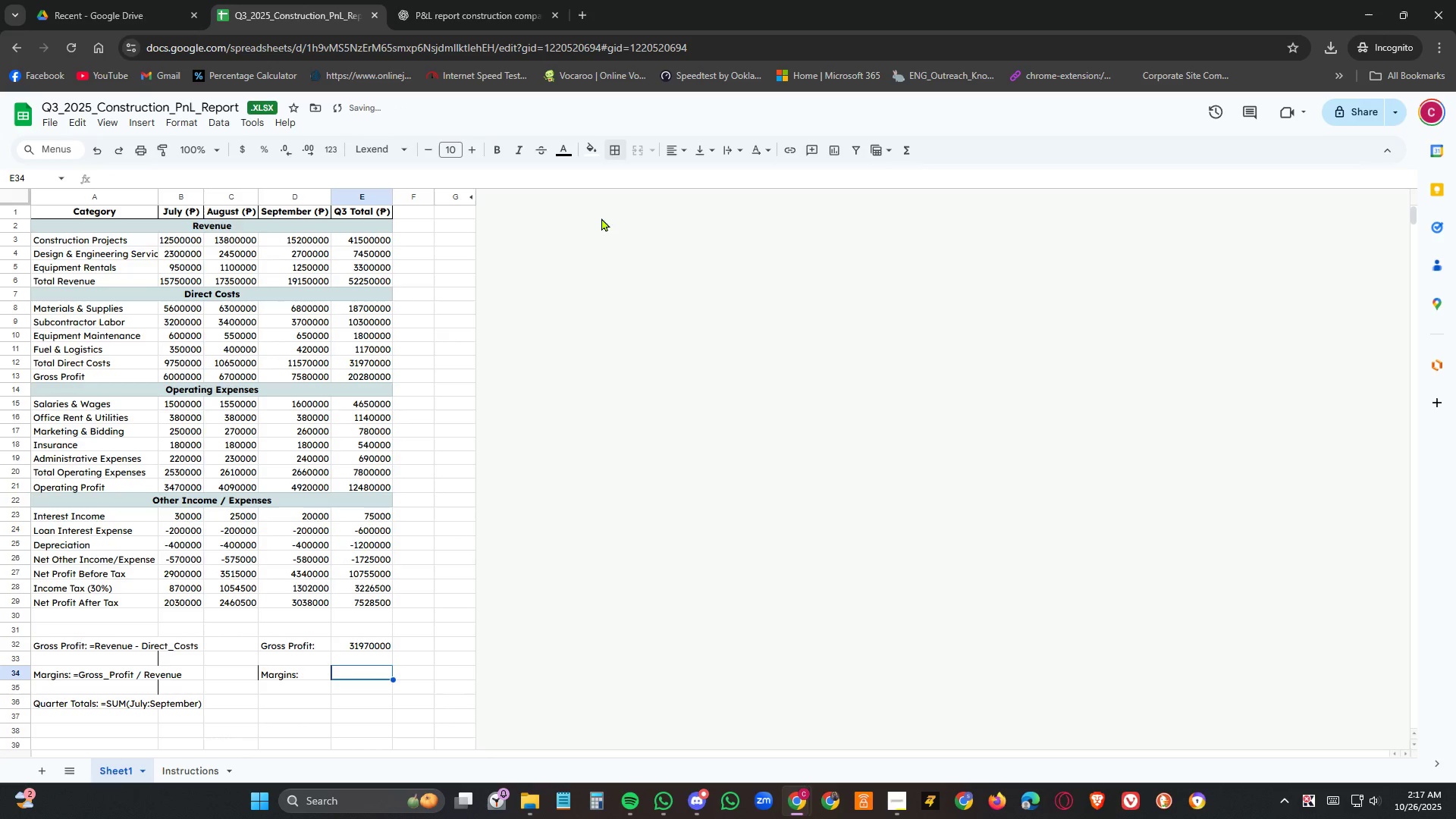 
left_click([620, 150])
 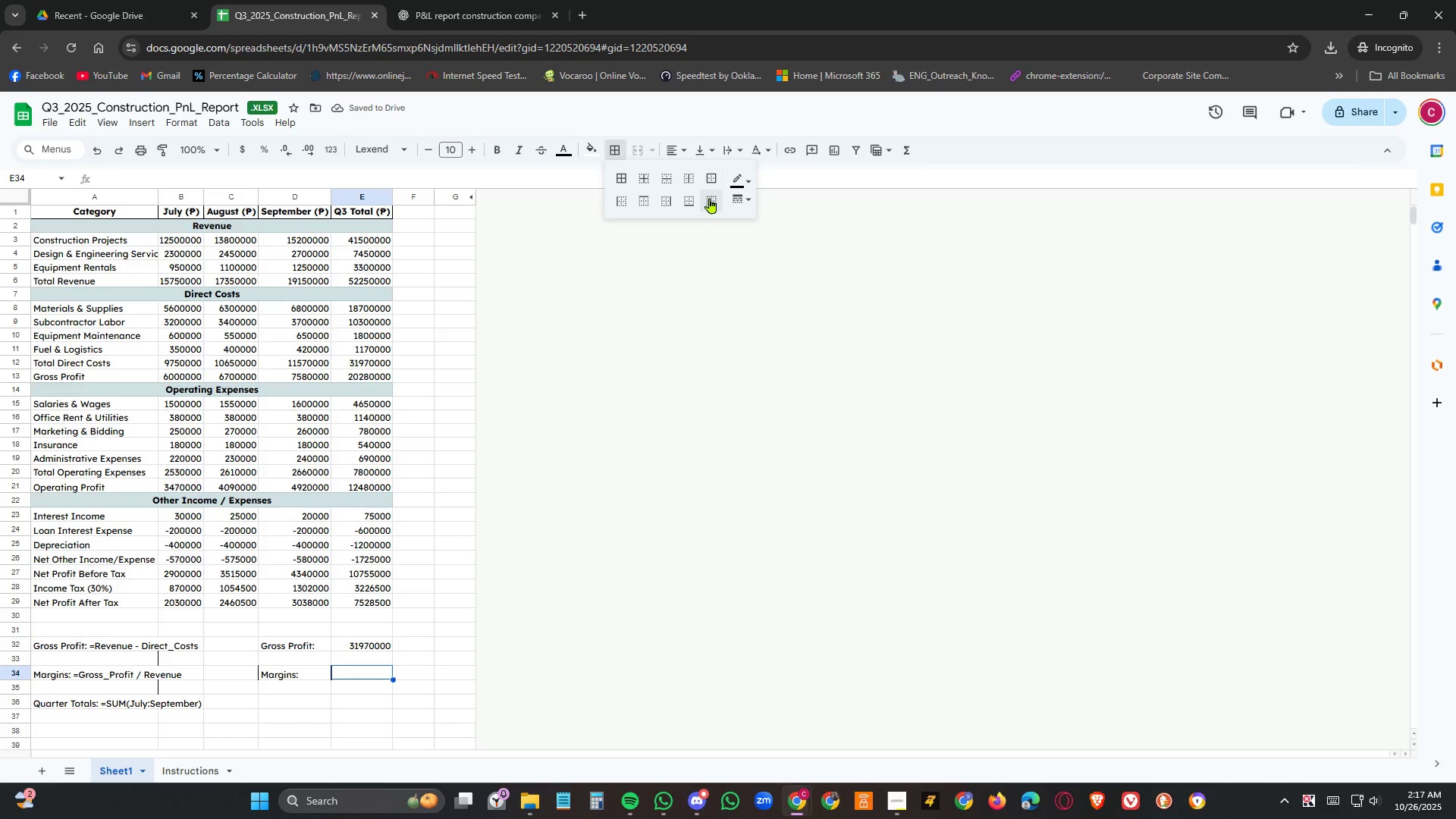 
left_click([710, 198])
 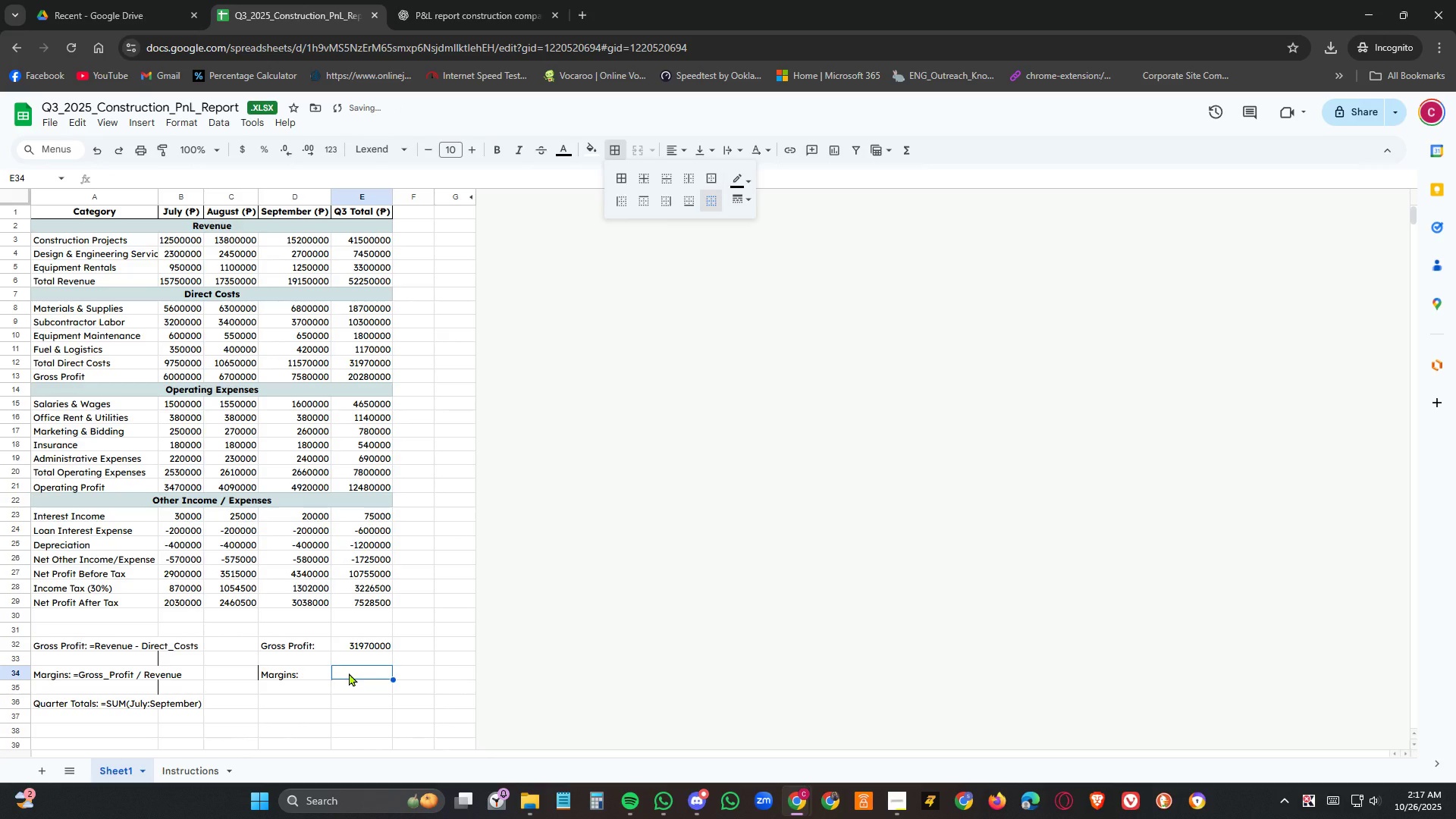 
left_click([349, 673])
 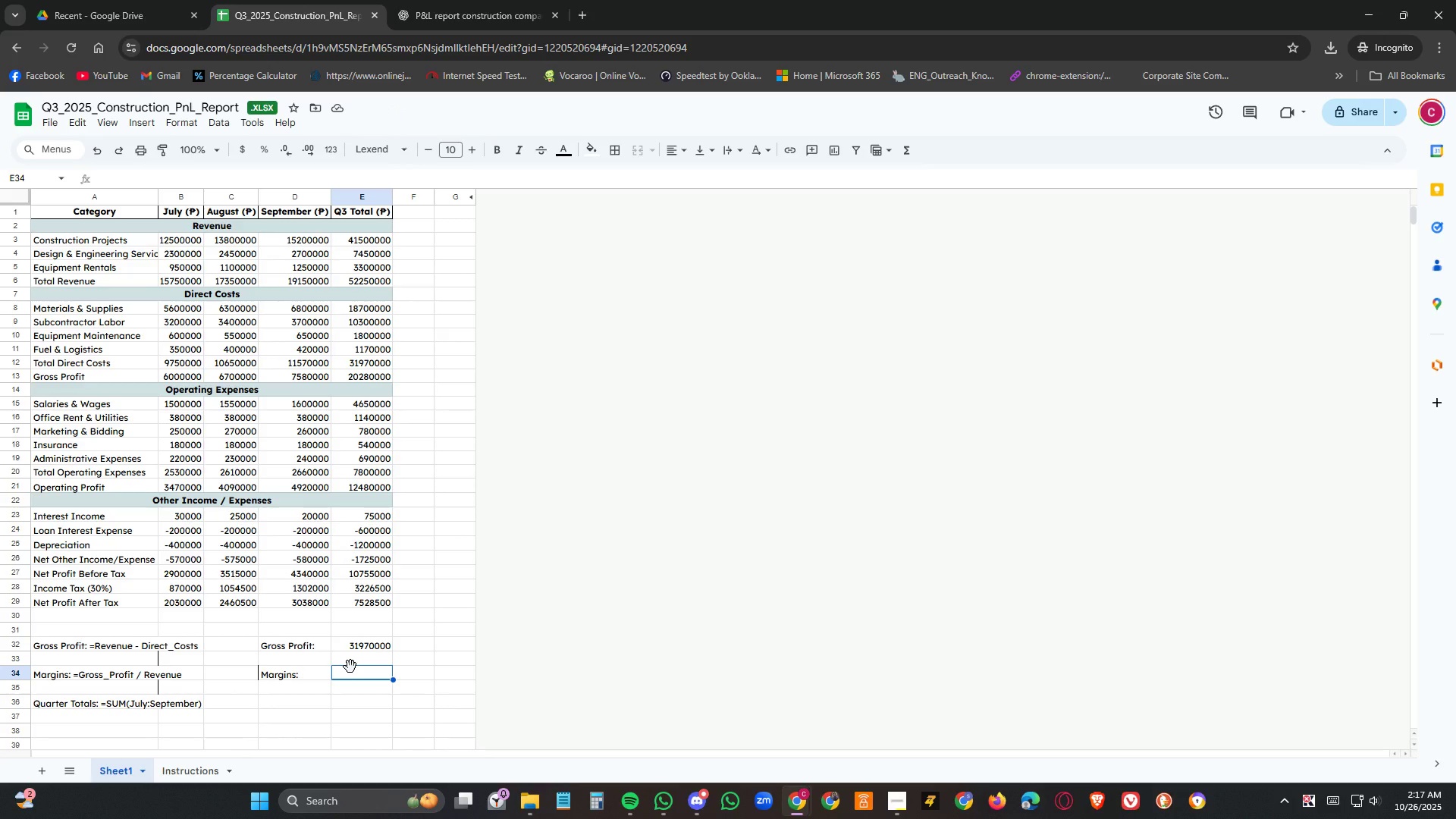 
wait(9.18)
 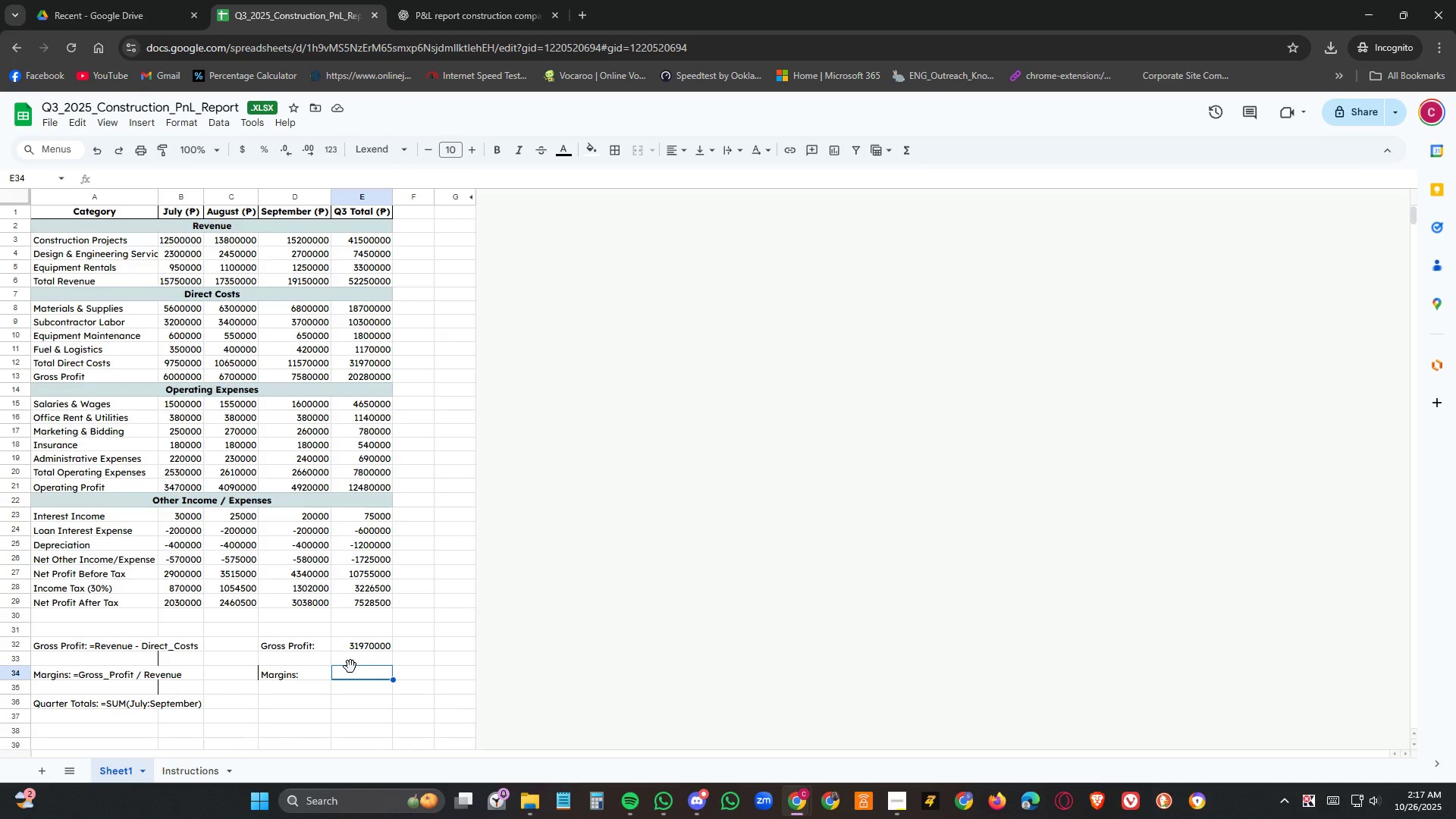 
left_click([371, 377])
 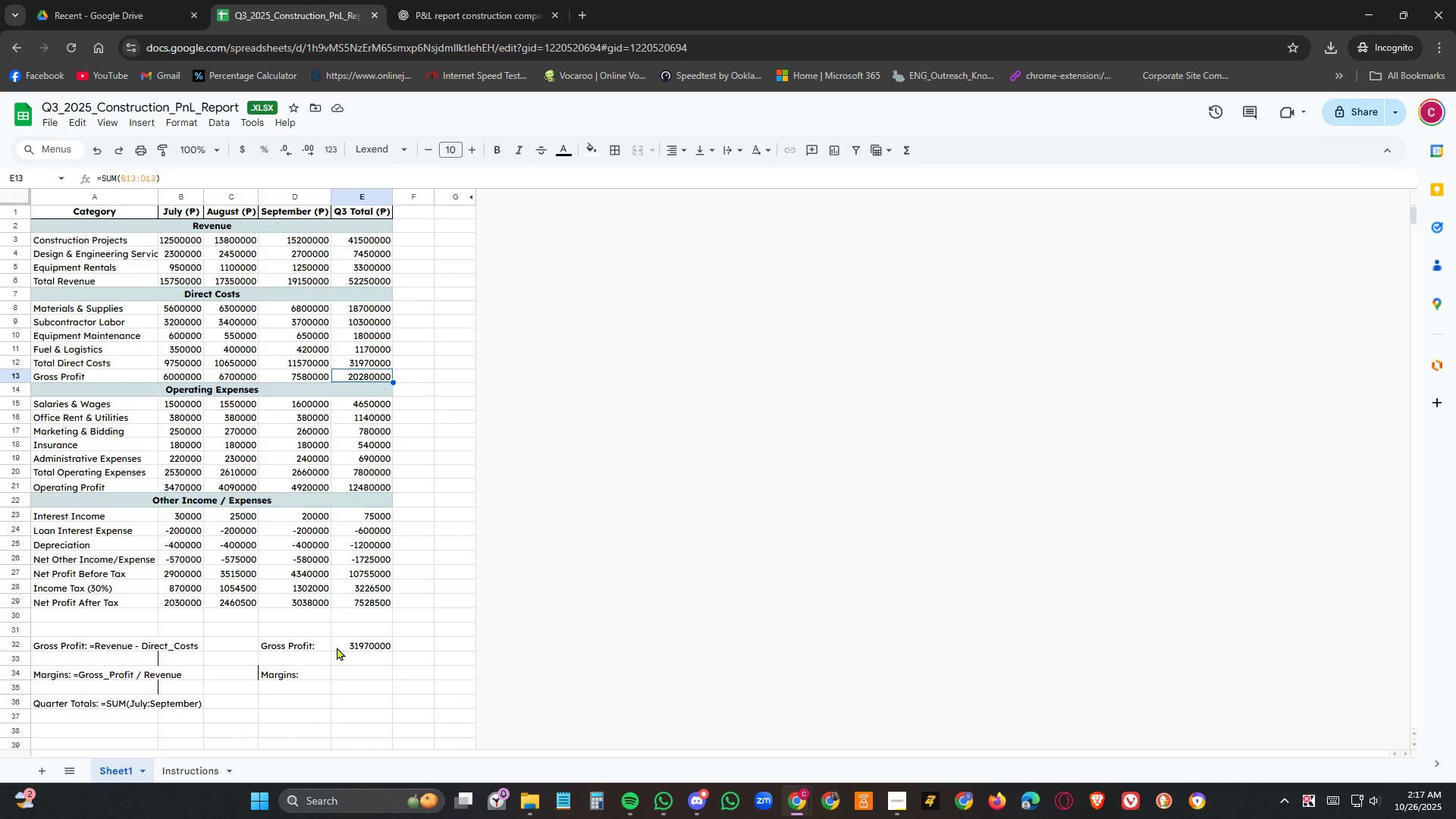 
left_click([340, 673])
 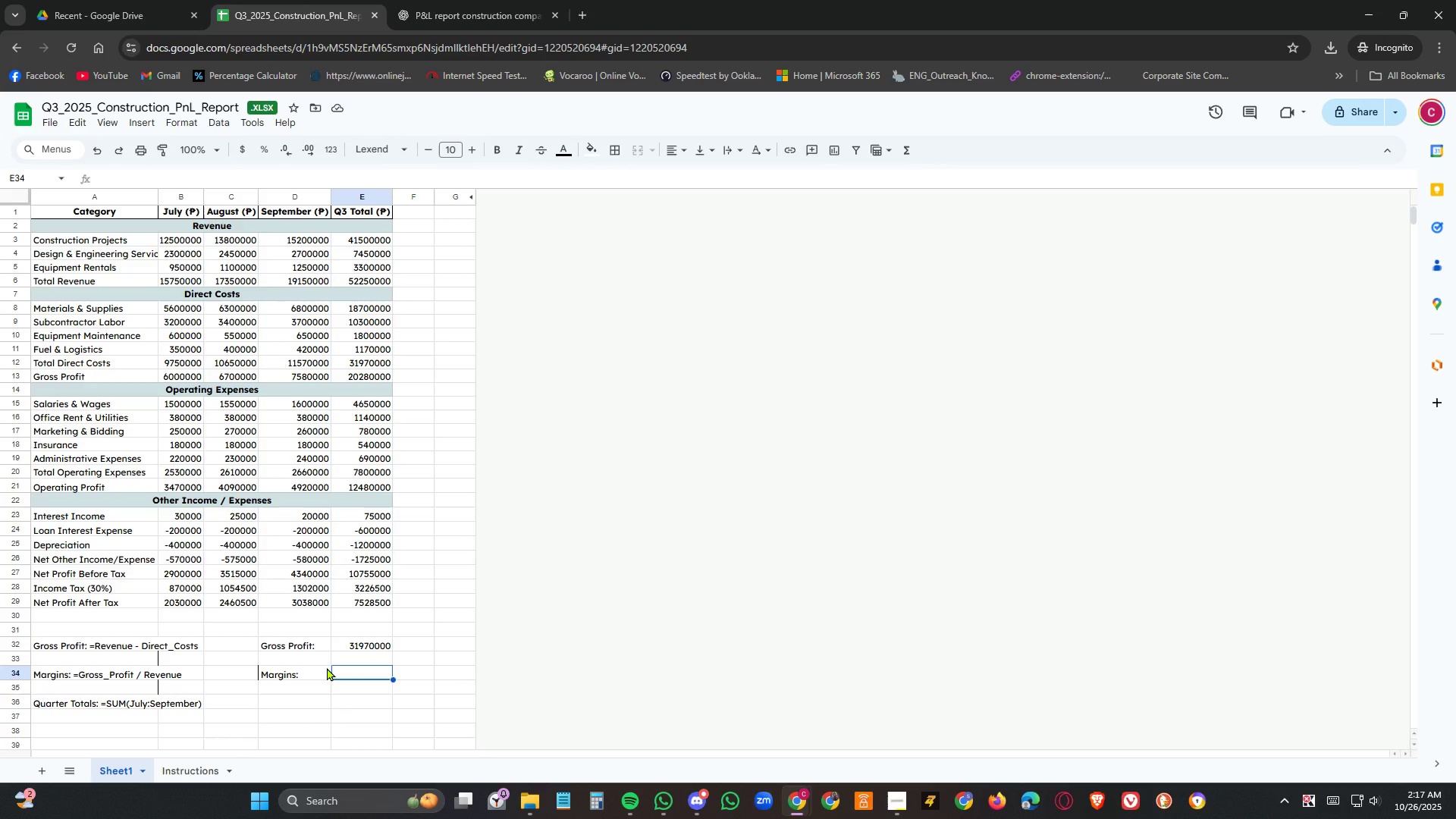 
key(Equal)
 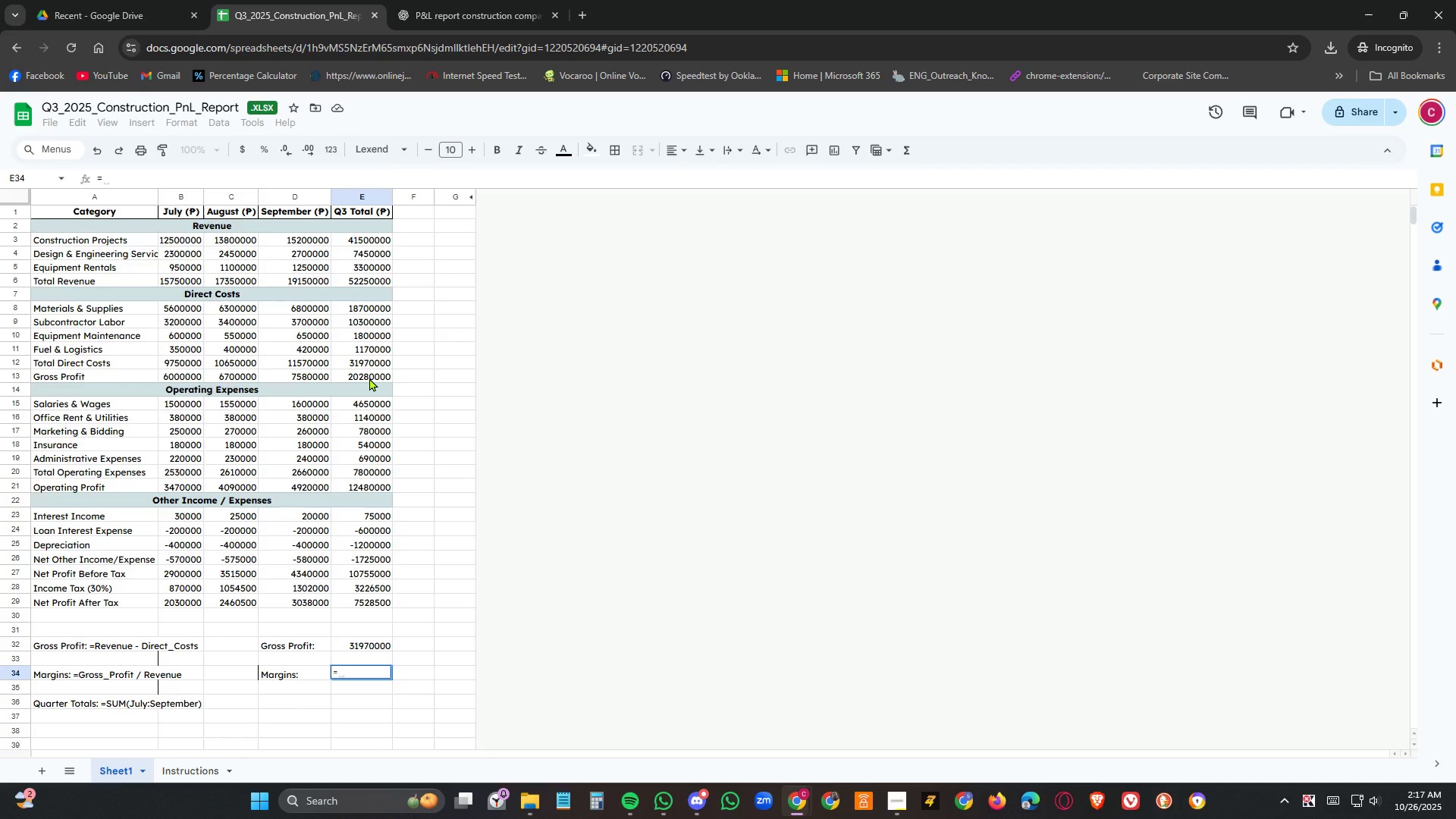 
left_click([369, 378])
 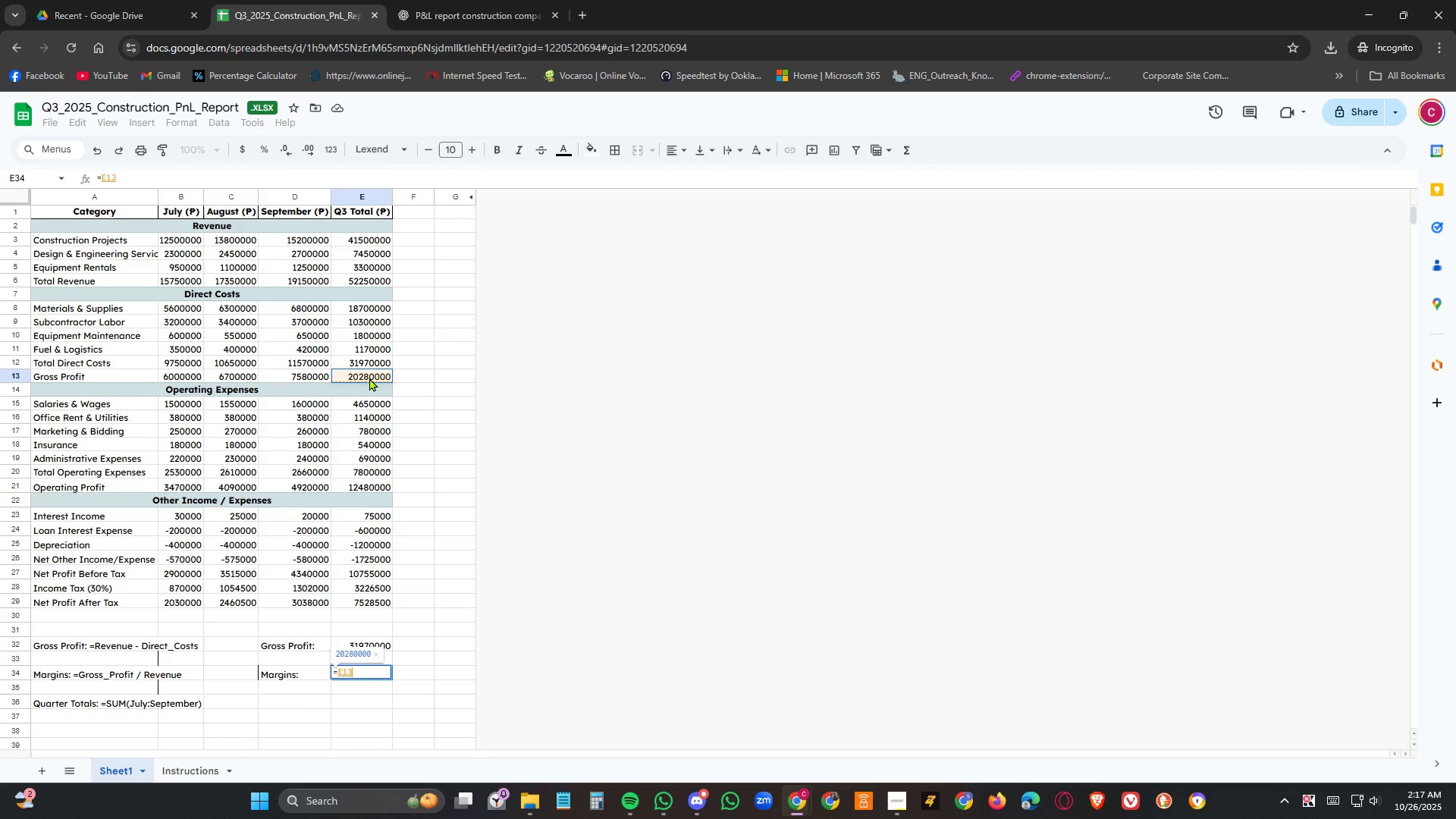 
key(NumpadDivide)
 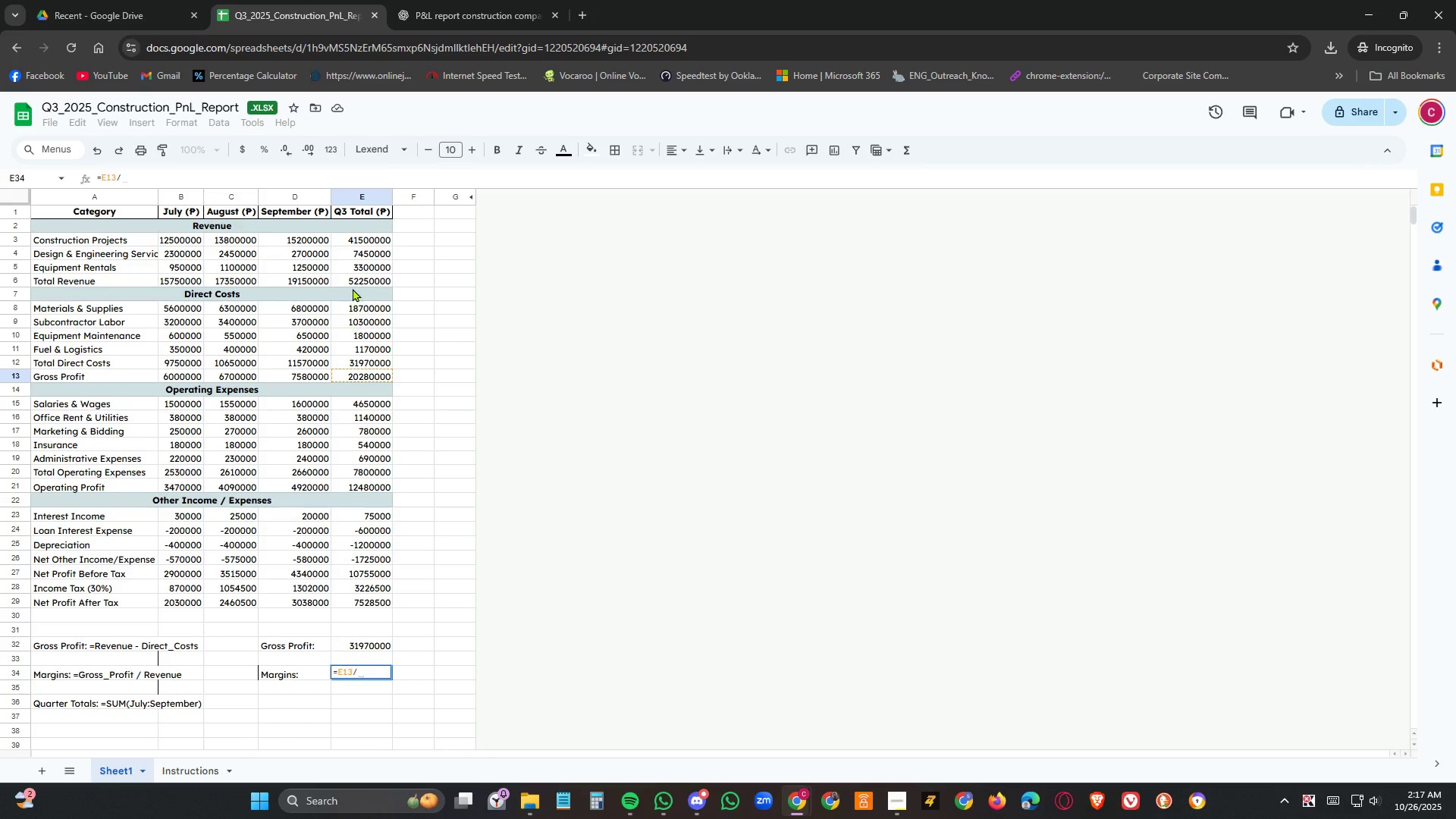 
left_click([357, 279])
 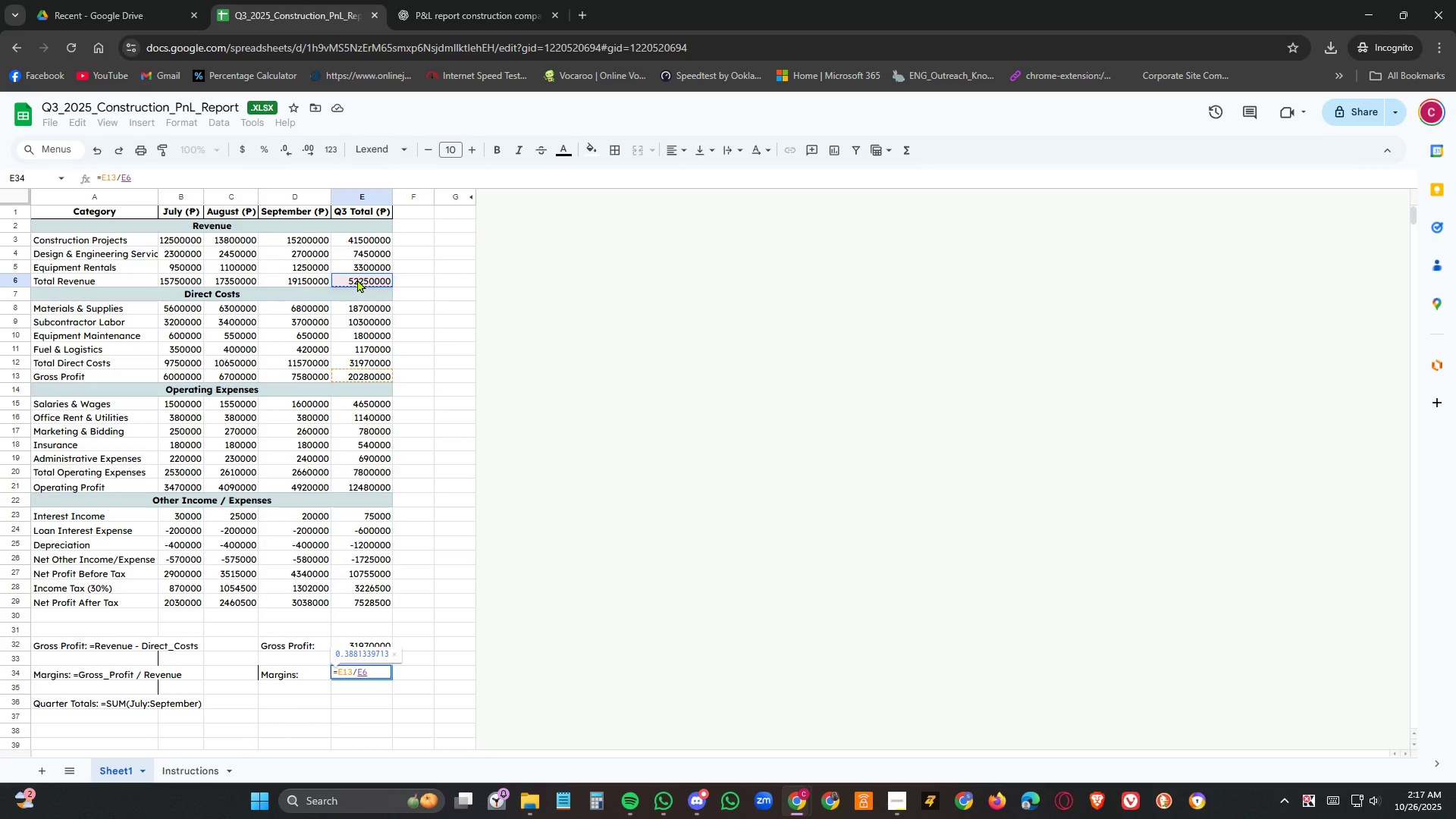 
key(NumpadEnter)
 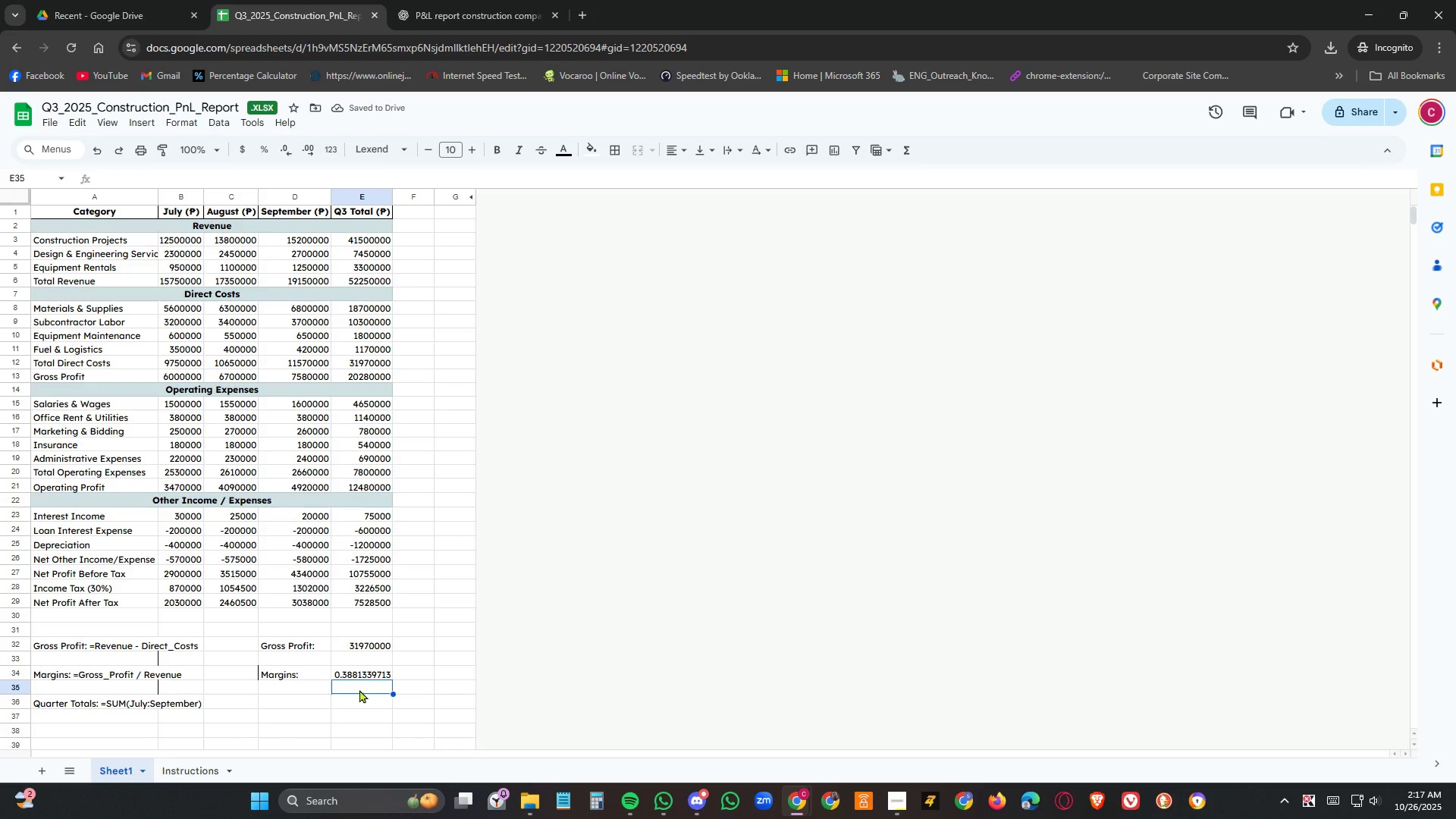 
left_click([380, 673])
 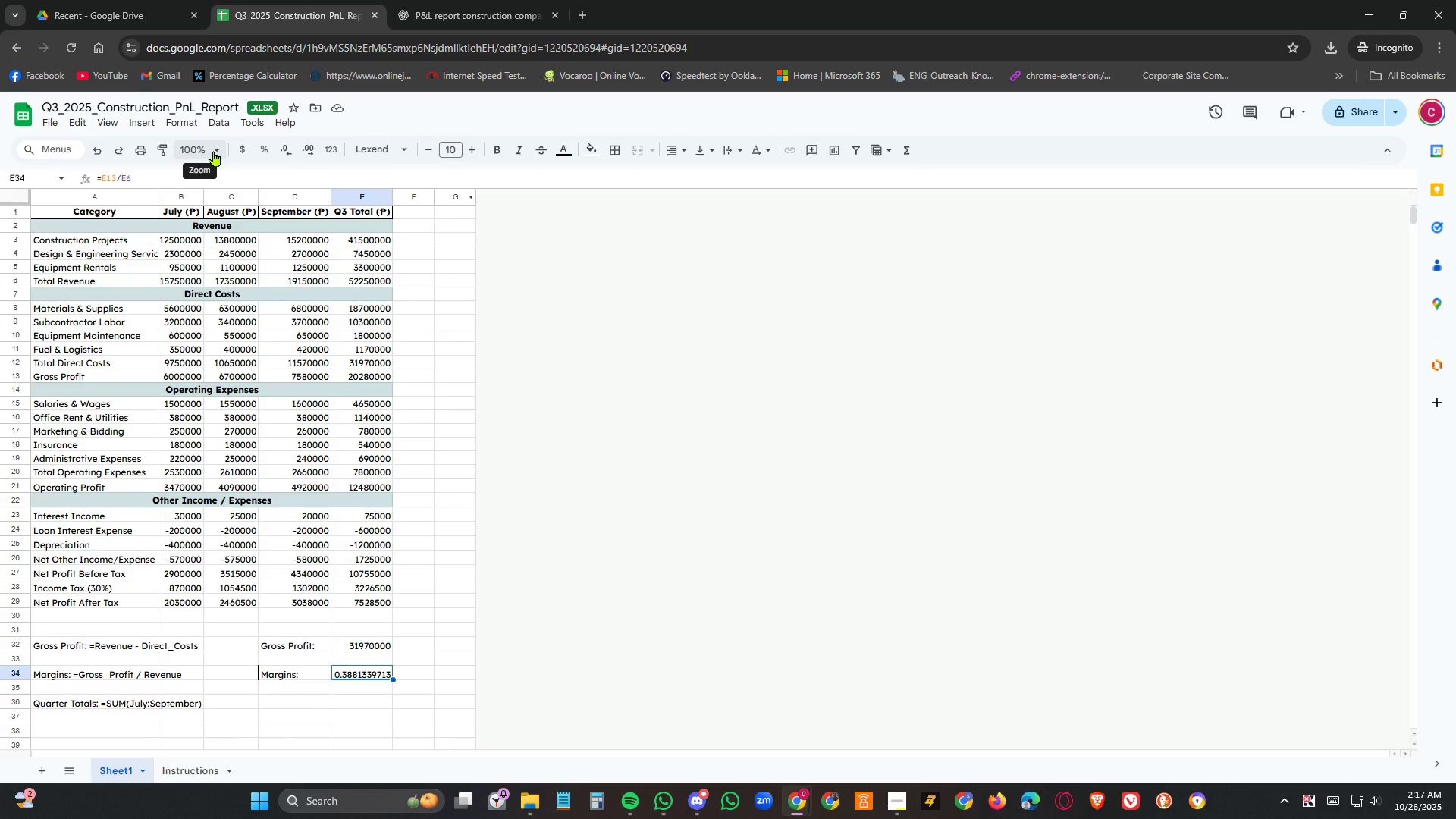 
left_click([190, 153])
 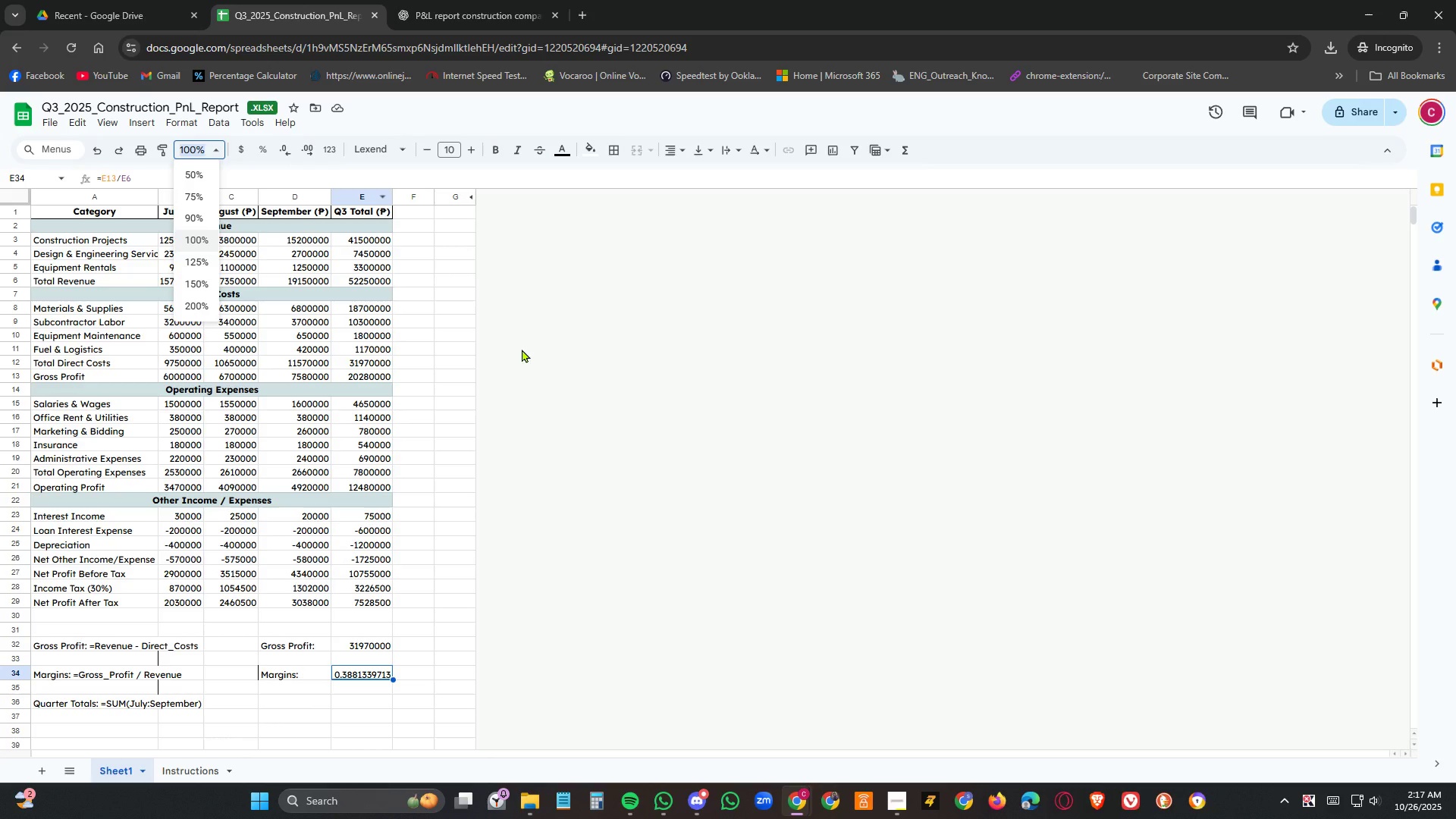 
left_click([555, 376])
 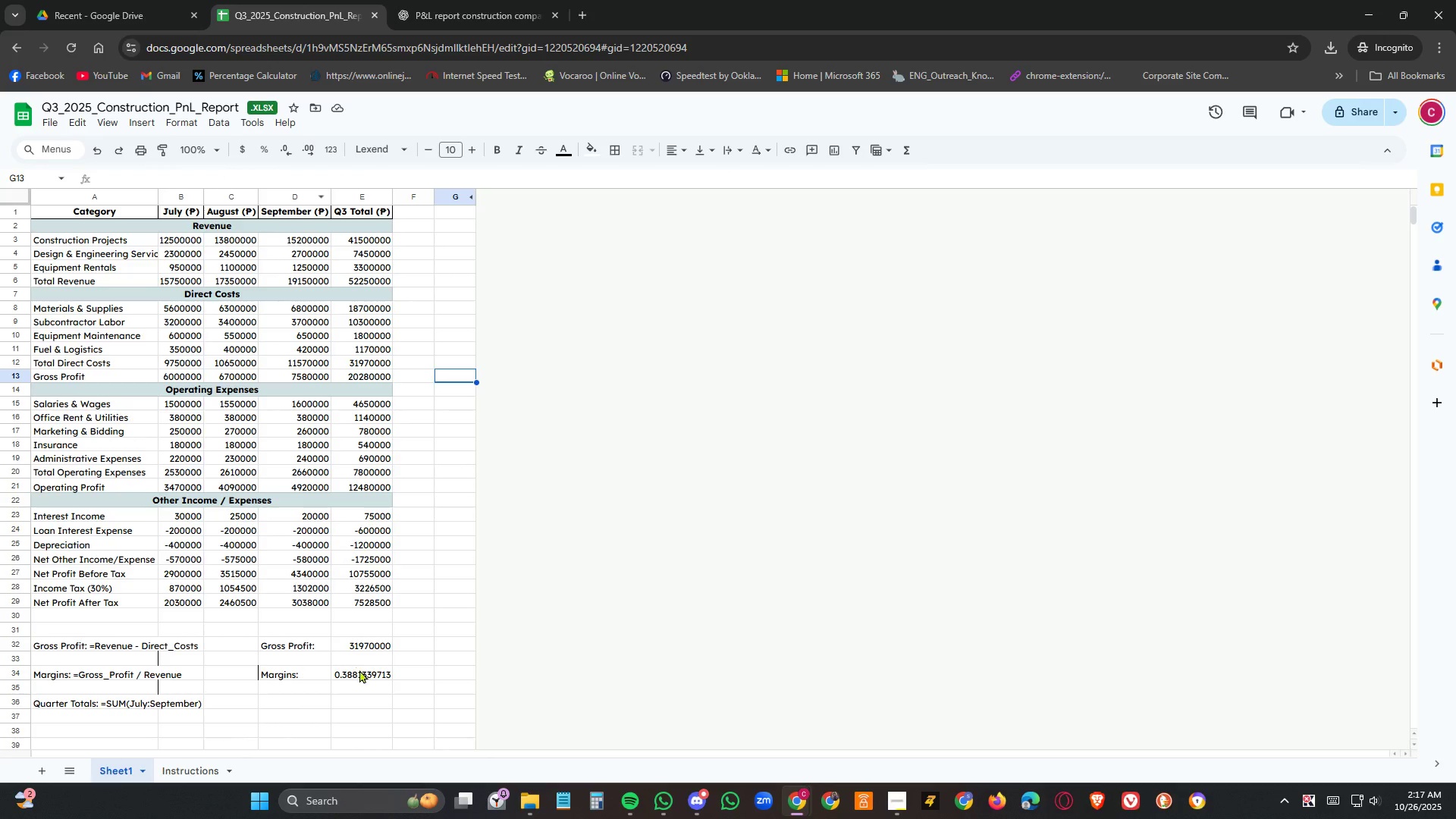 
left_click([363, 673])
 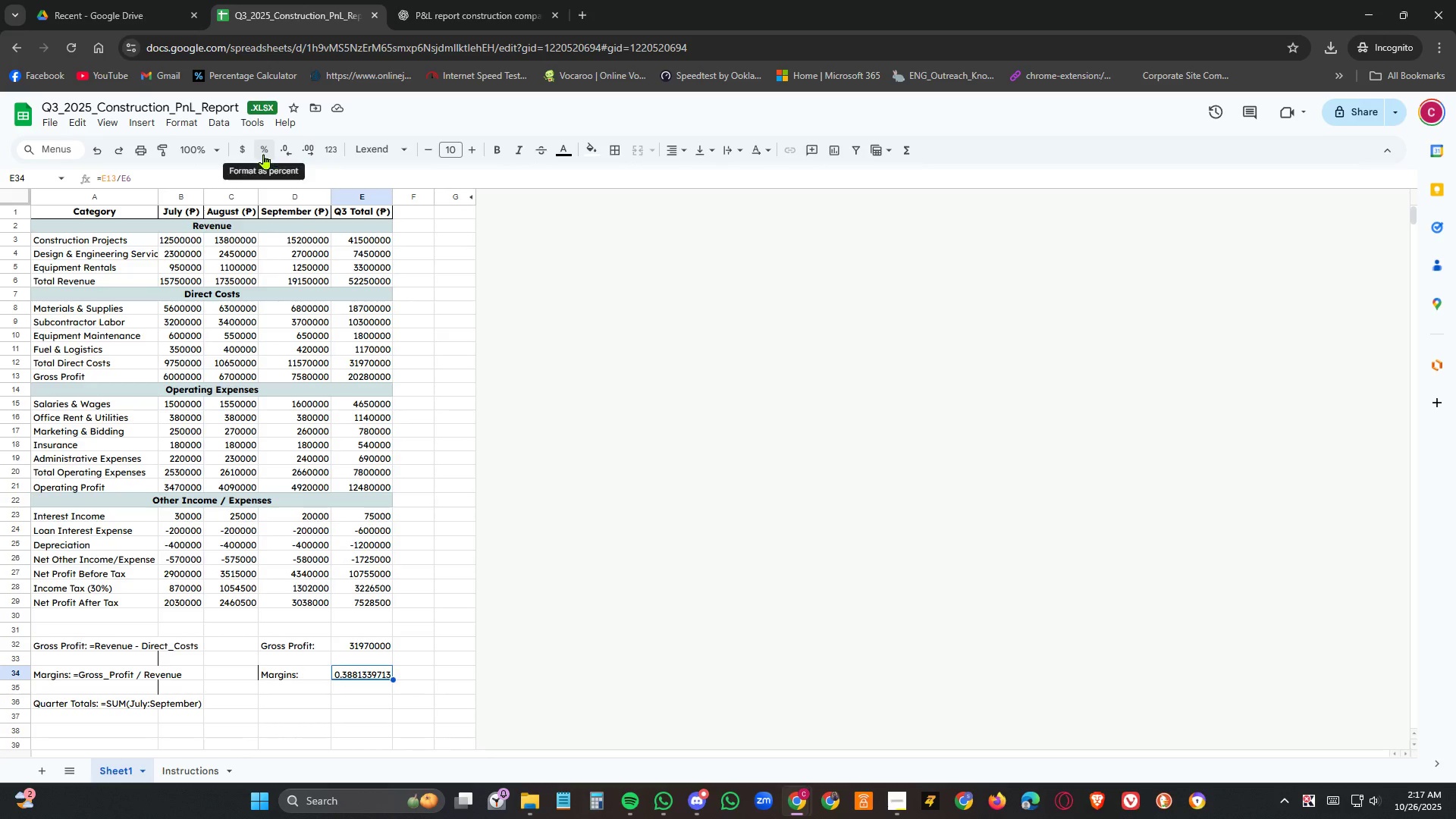 
left_click([264, 154])
 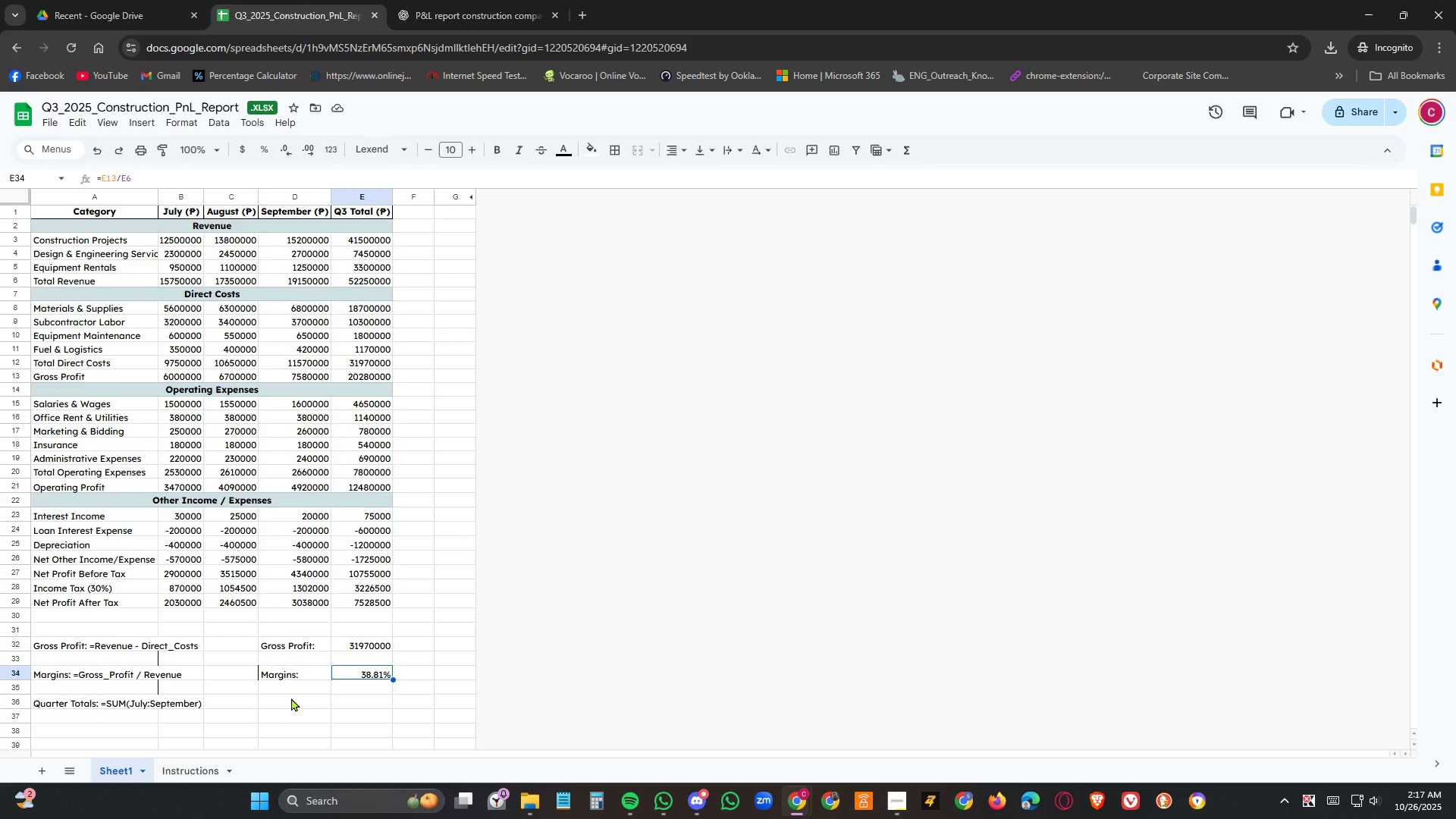 
wait(16.39)
 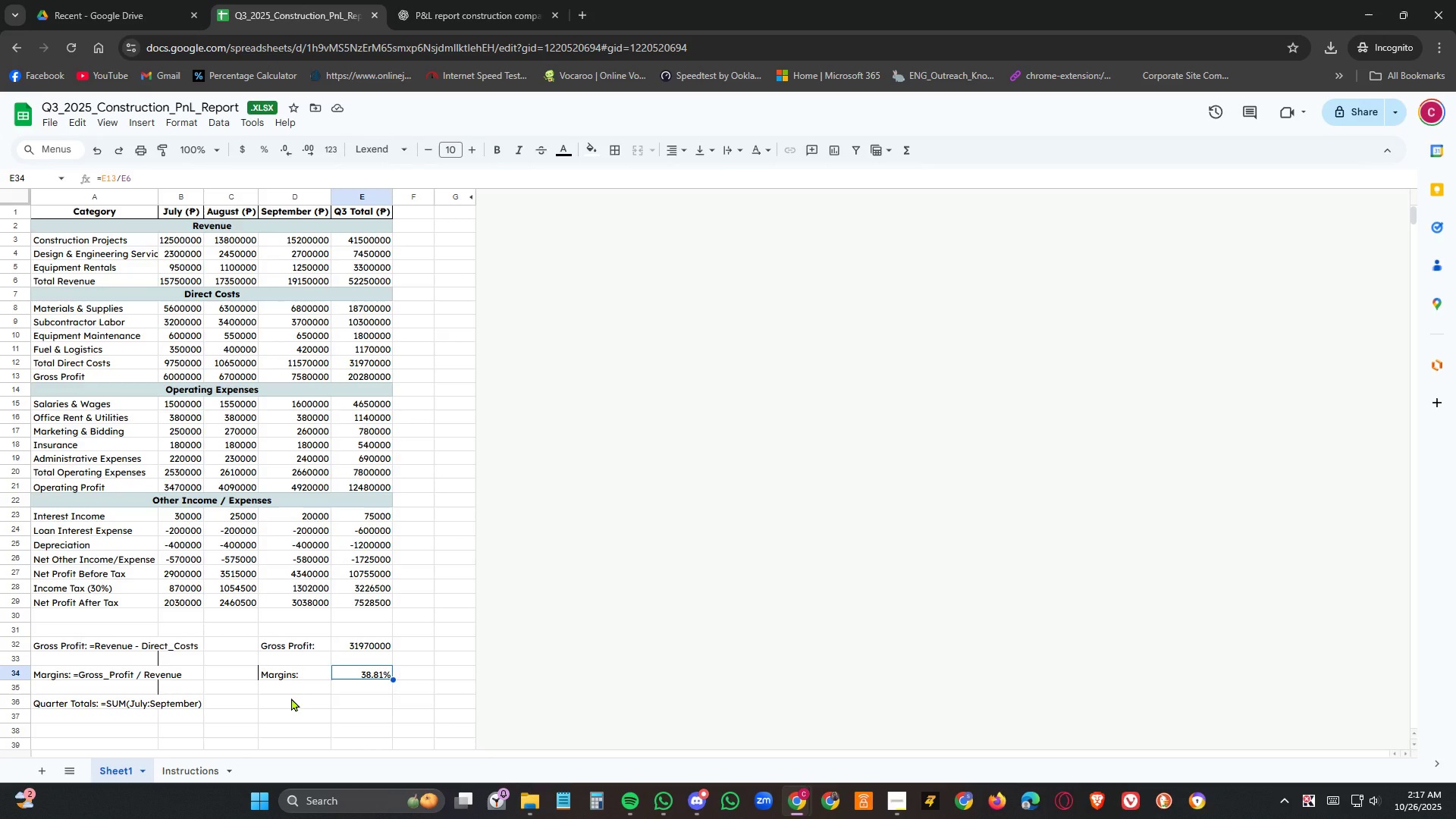 
left_click([295, 695])
 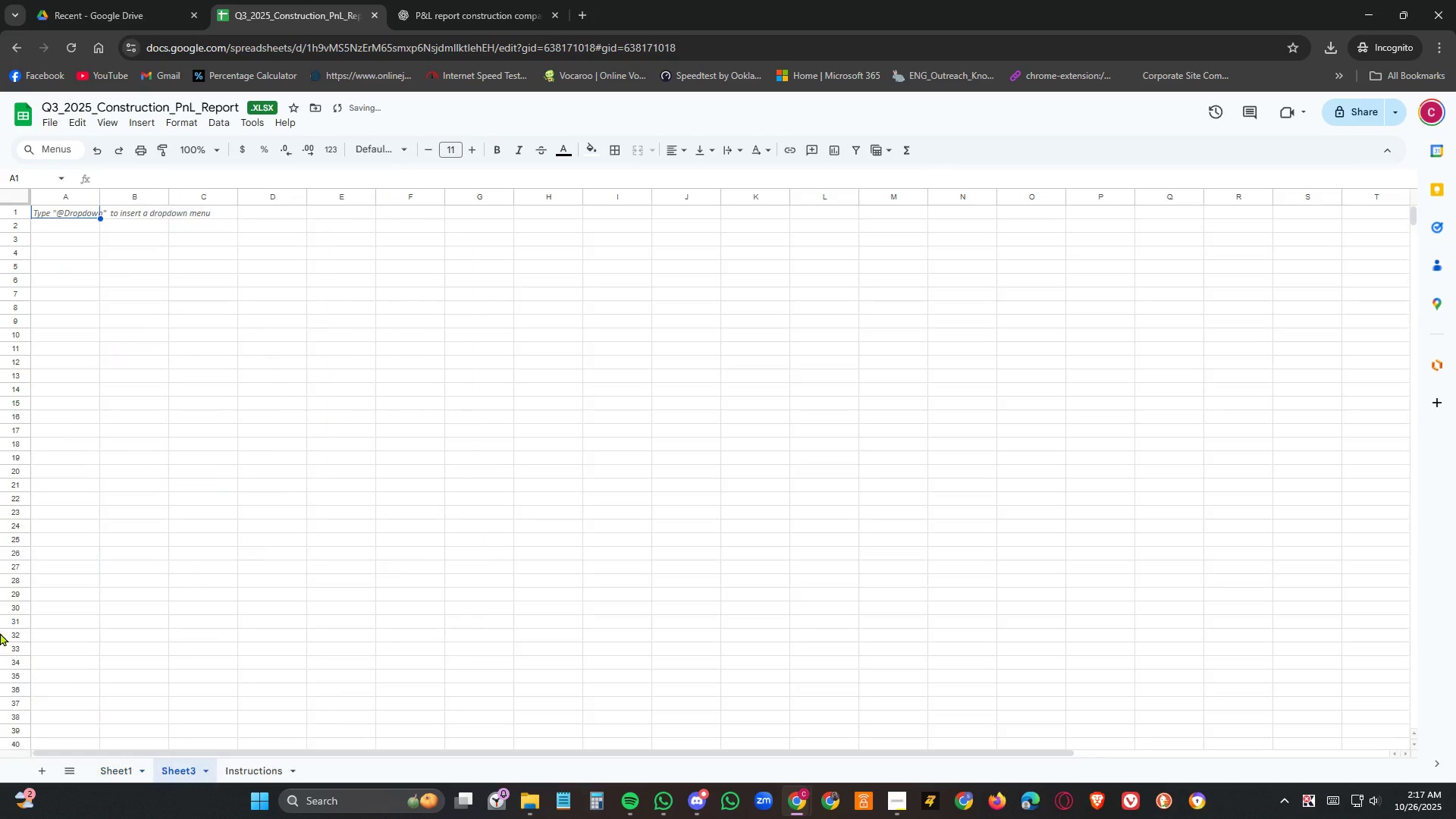 
wait(5.25)
 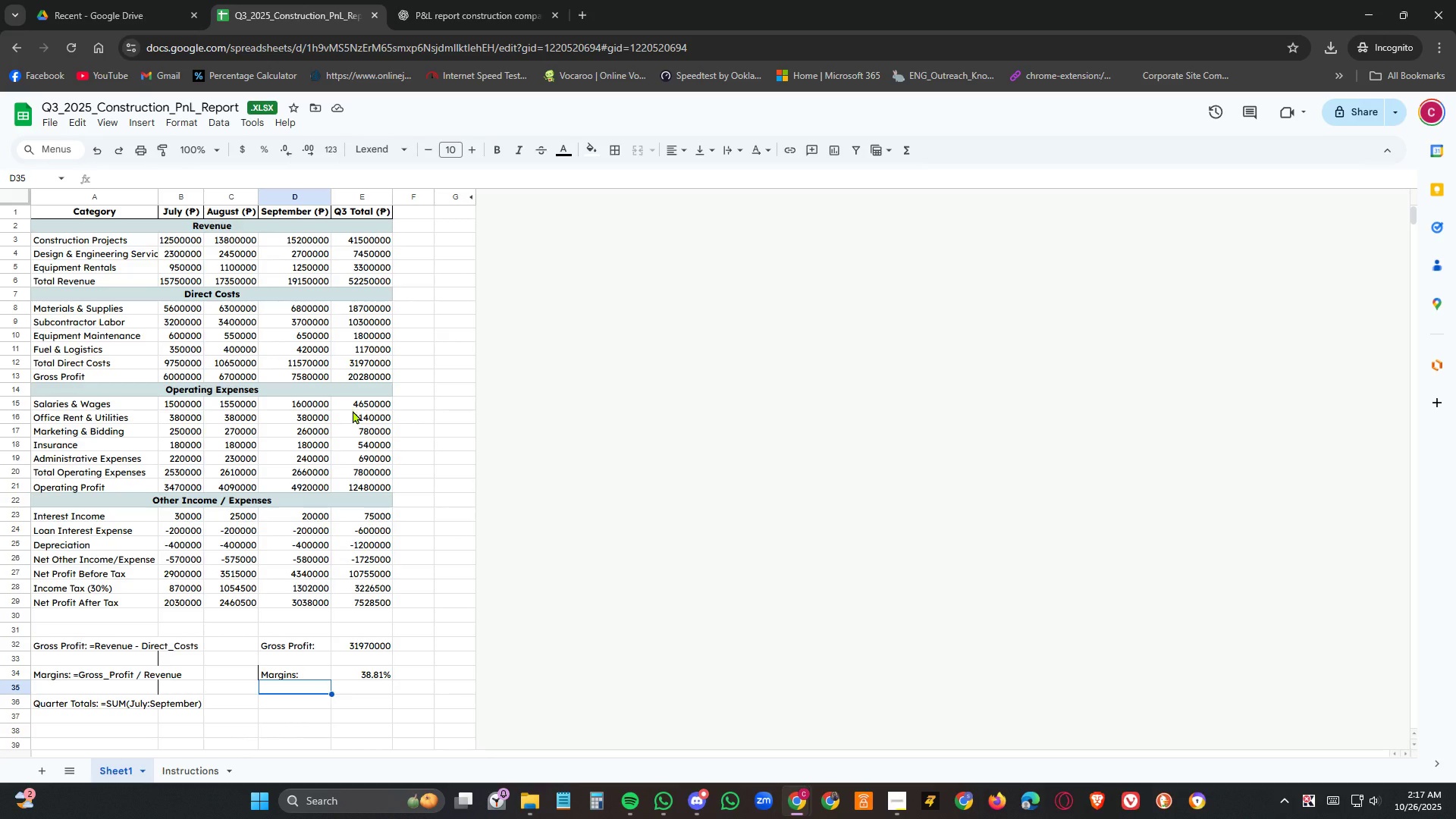 
left_click([116, 769])
 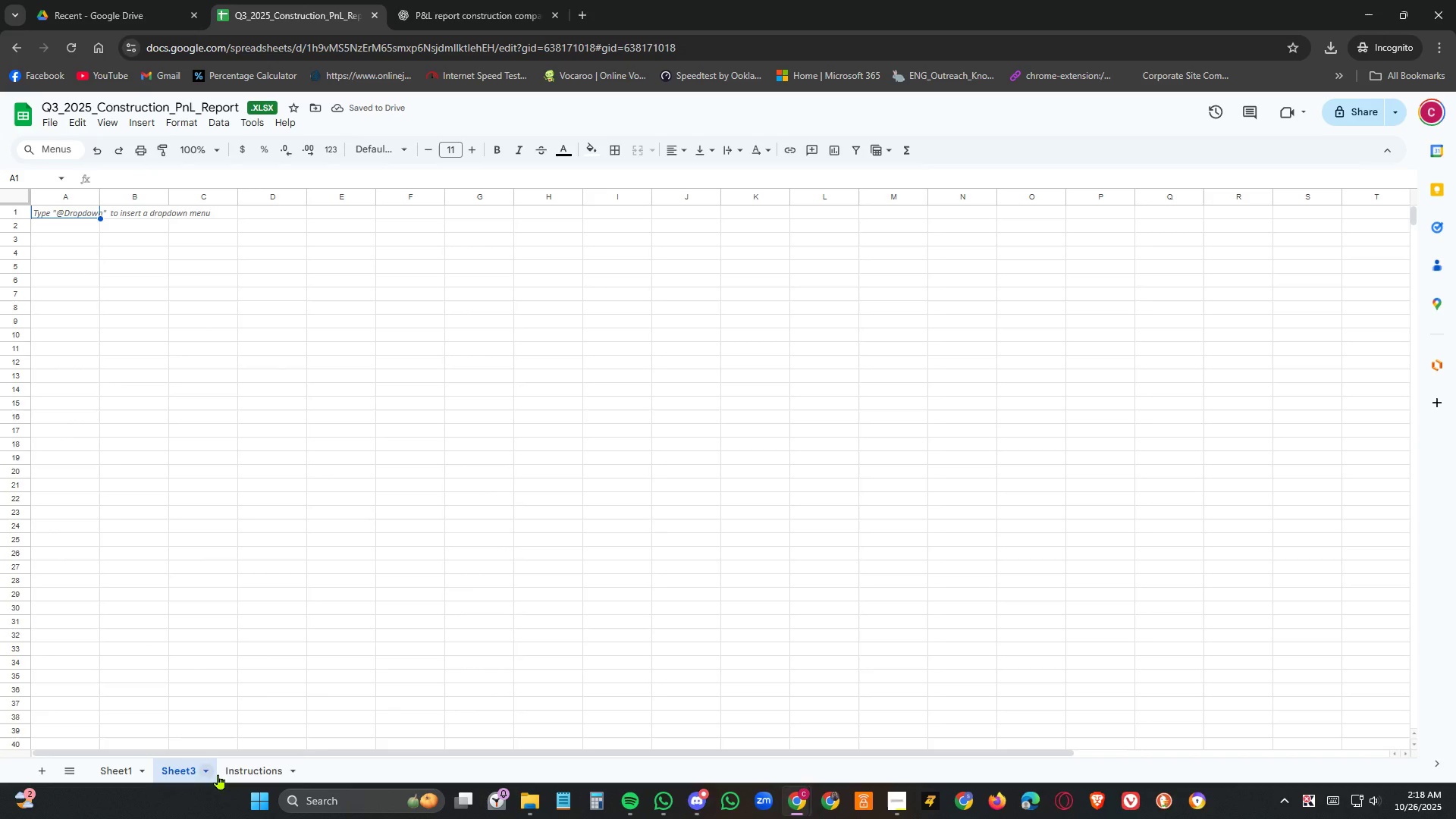 
left_click_drag(start_coordinate=[189, 770], to_coordinate=[318, 781])
 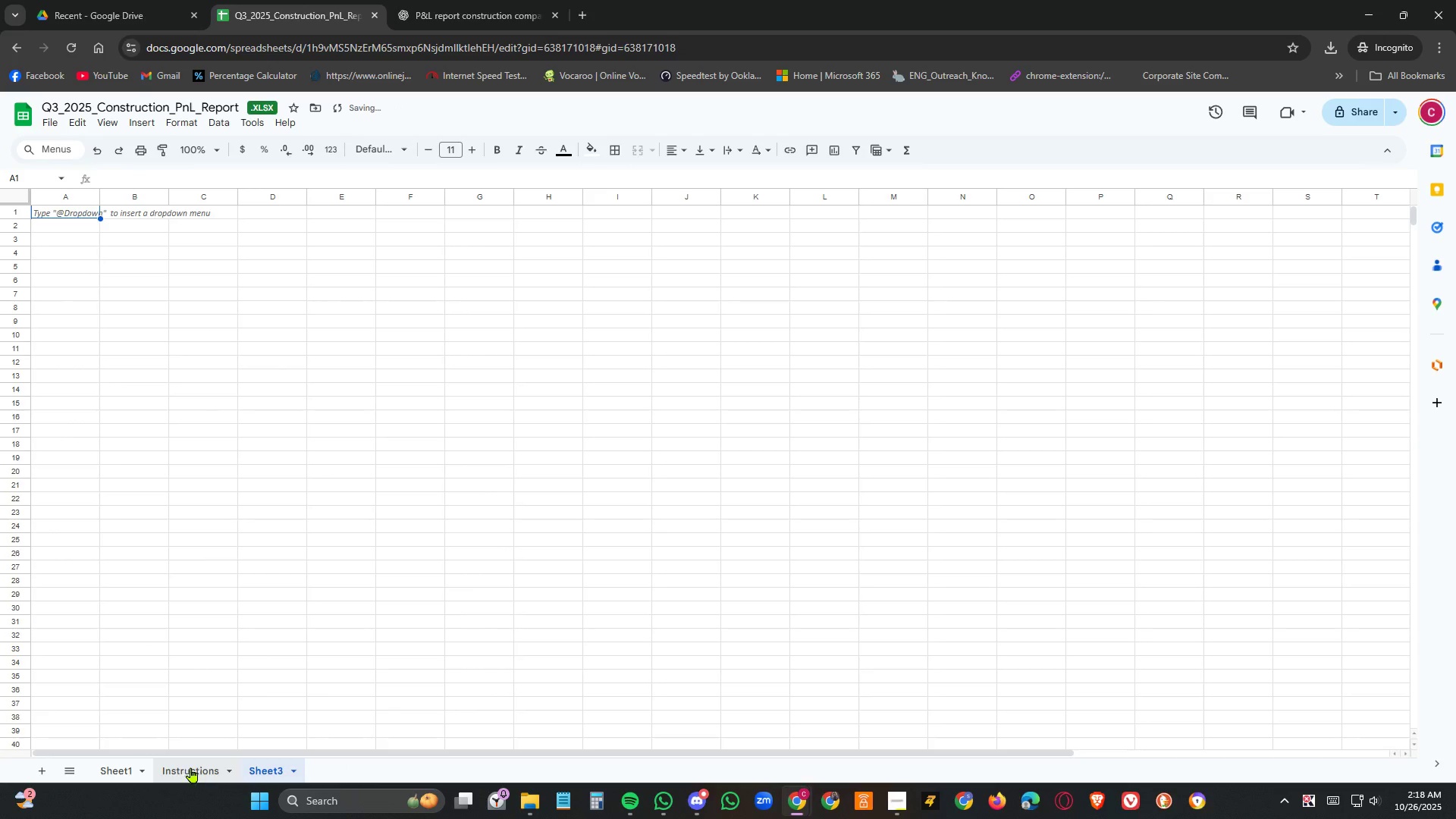 
left_click([192, 767])
 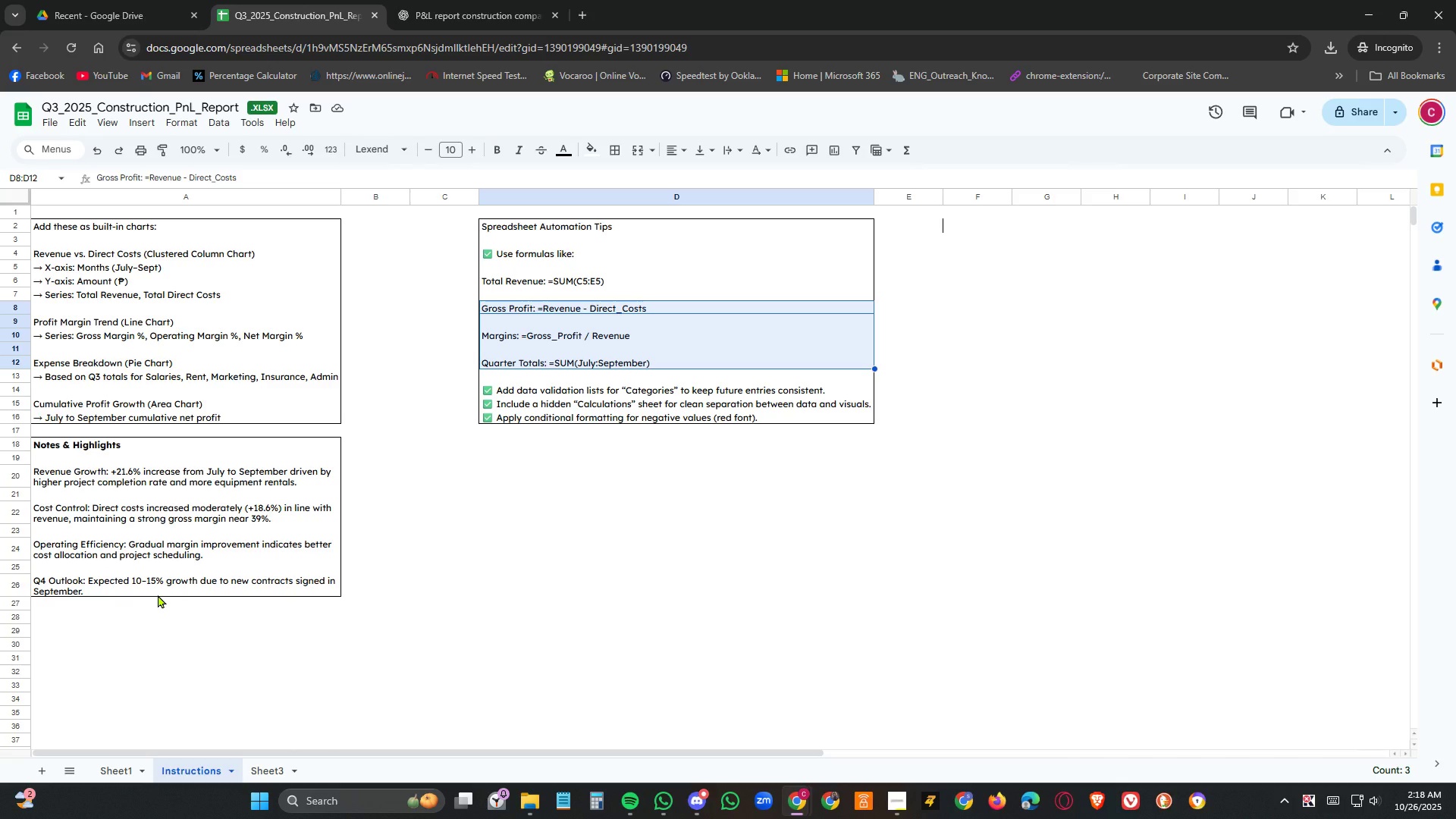 
wait(16.88)
 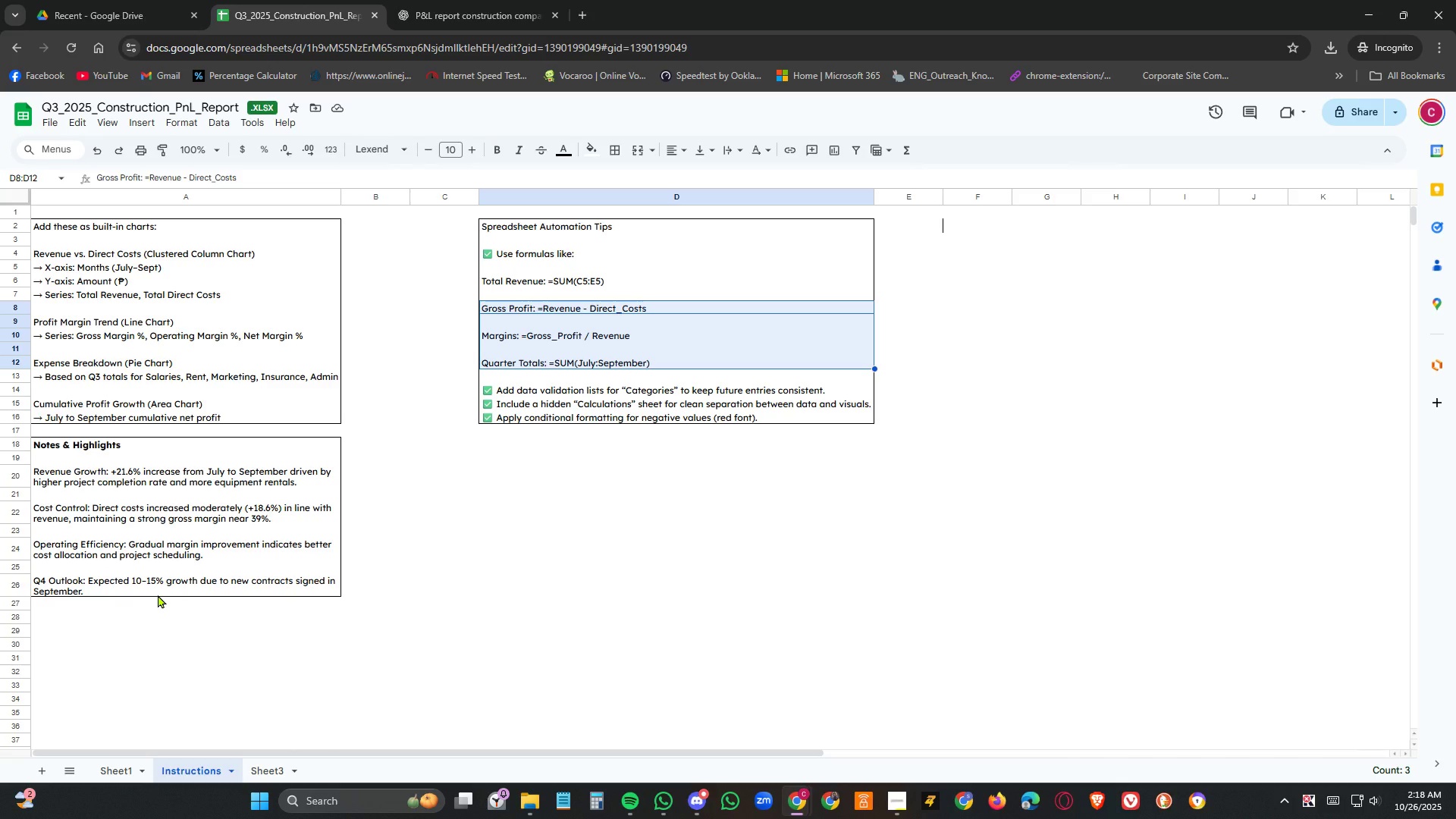 
left_click([121, 771])
 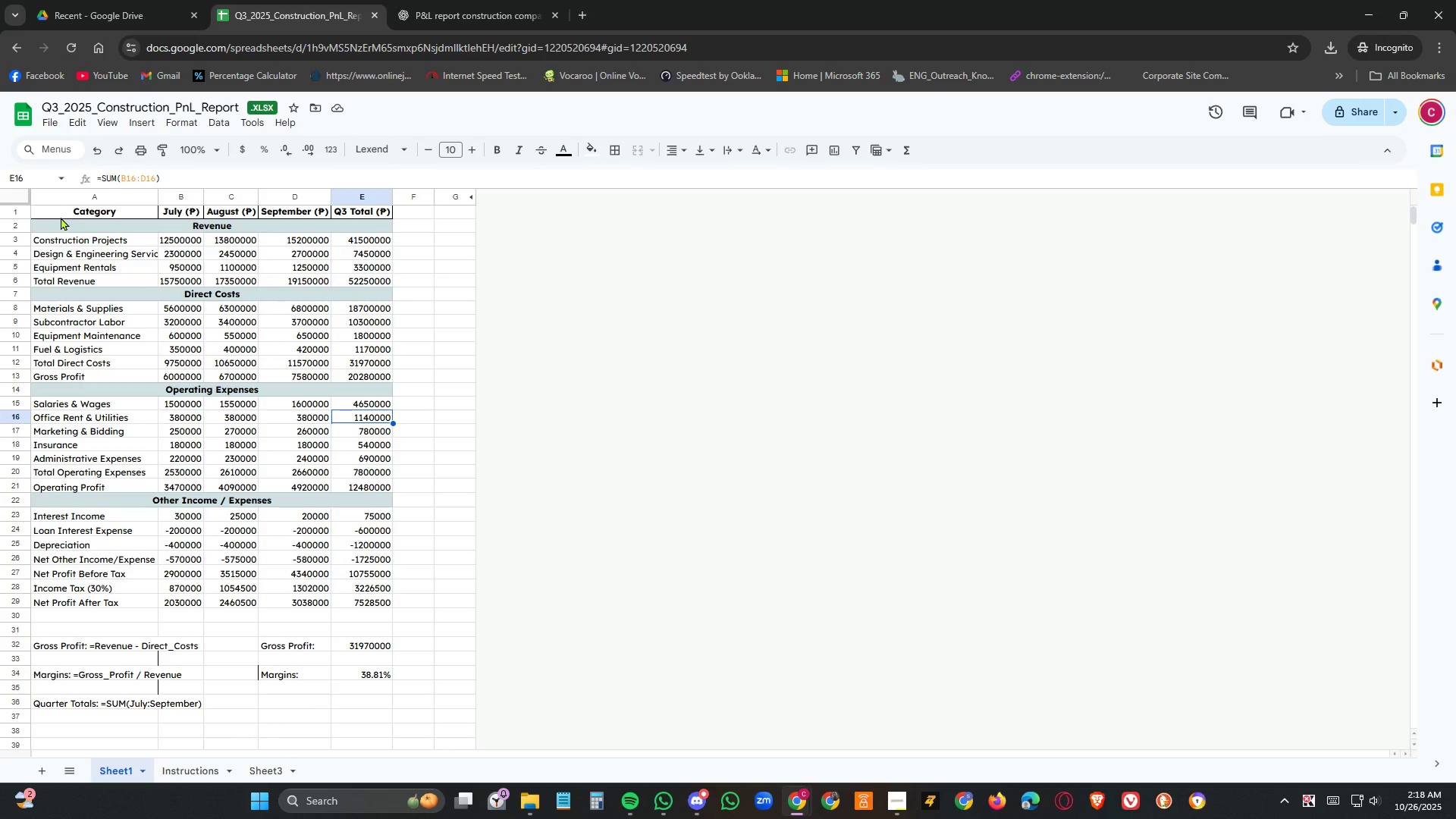 
left_click_drag(start_coordinate=[55, 212], to_coordinate=[350, 606])
 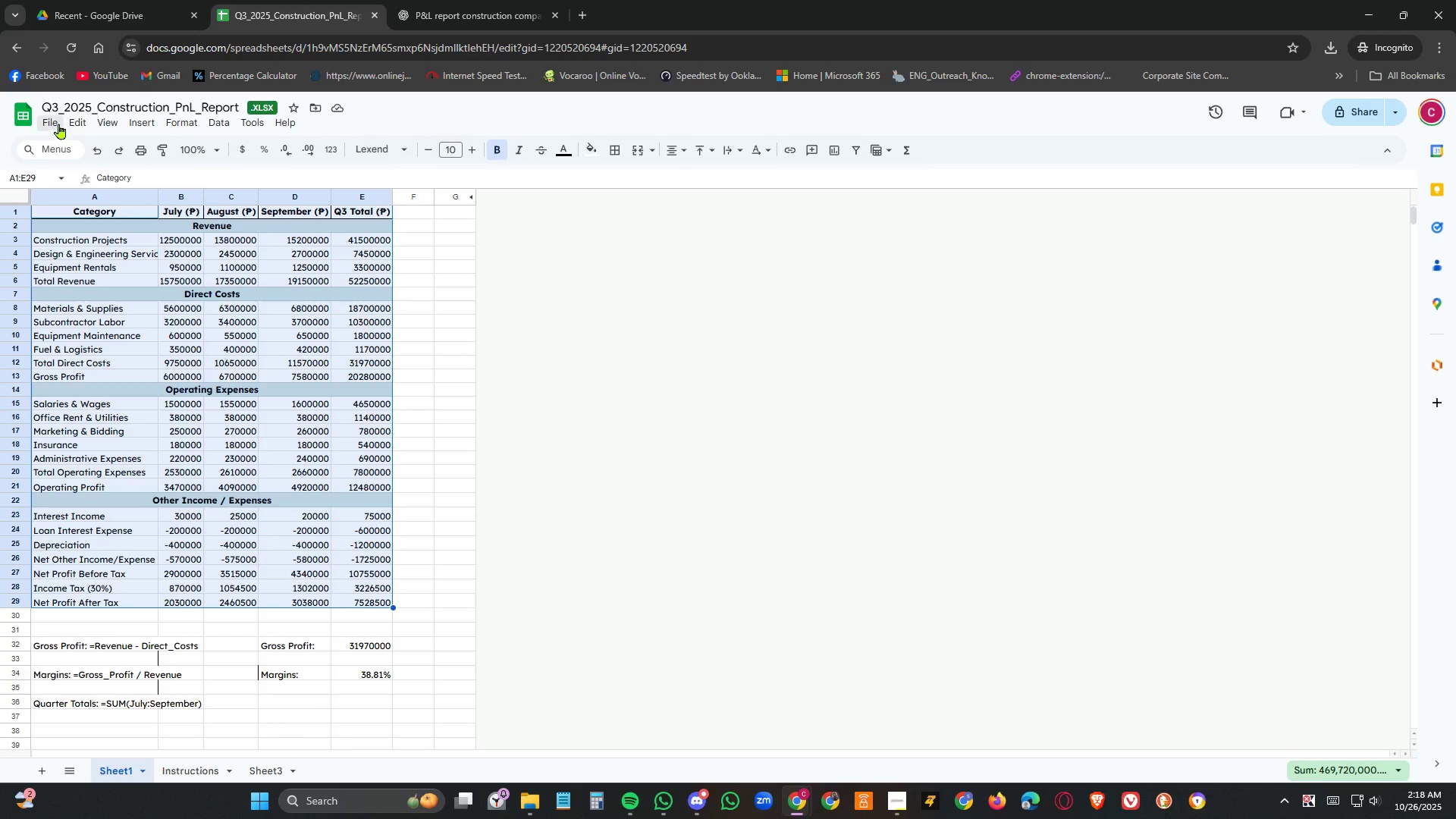 
left_click([55, 124])
 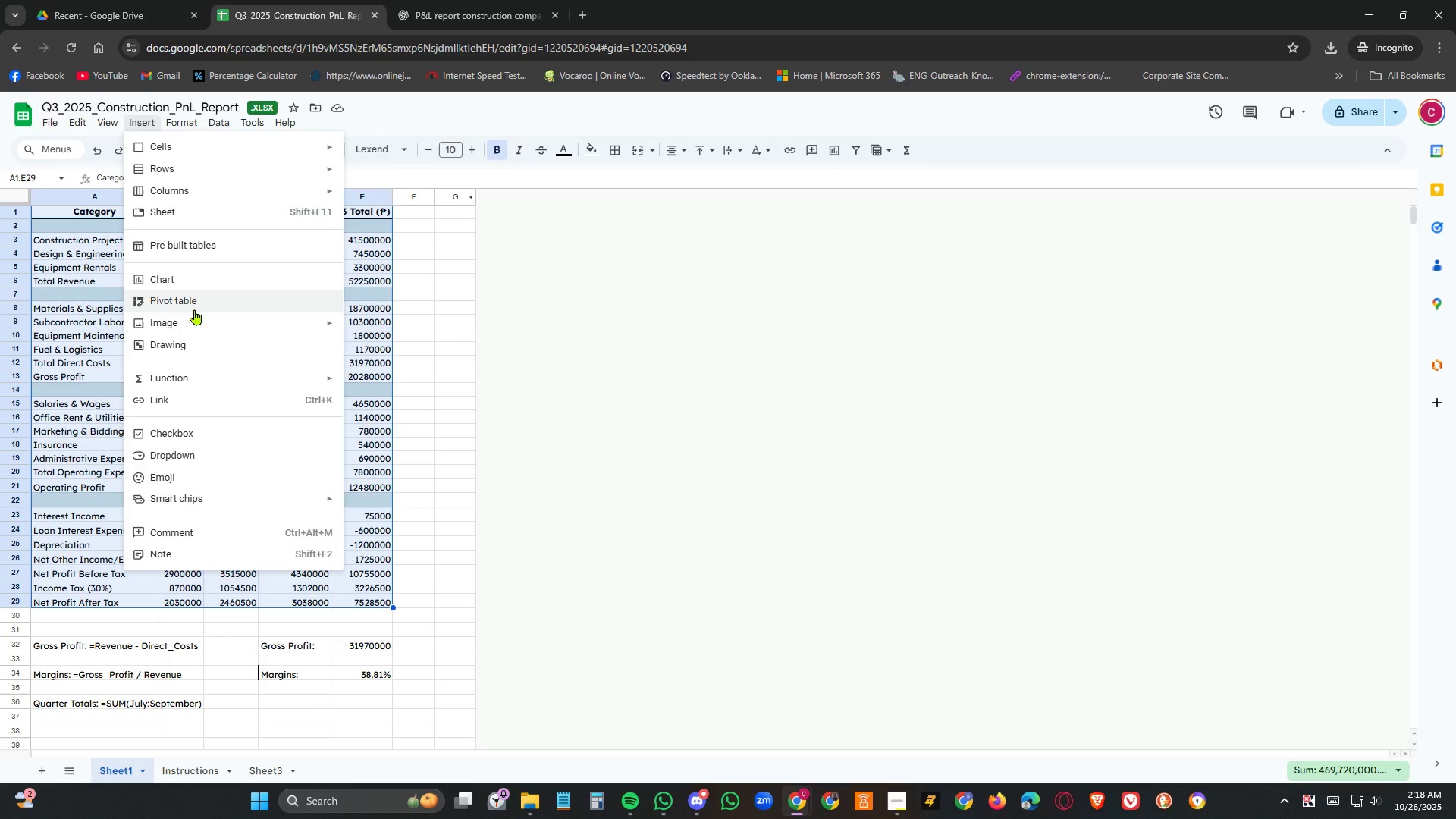 
left_click([196, 298])
 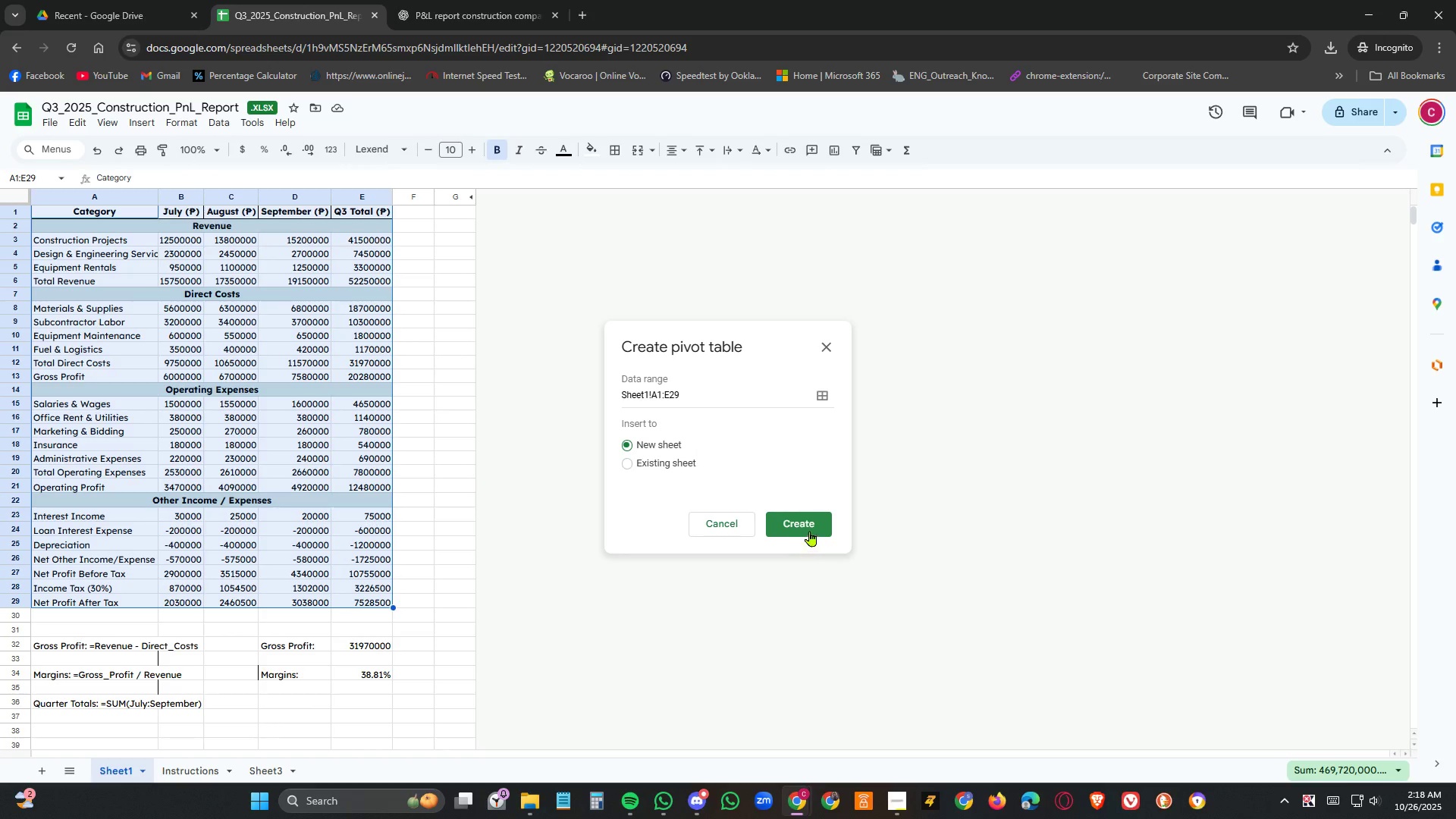 
left_click([811, 530])
 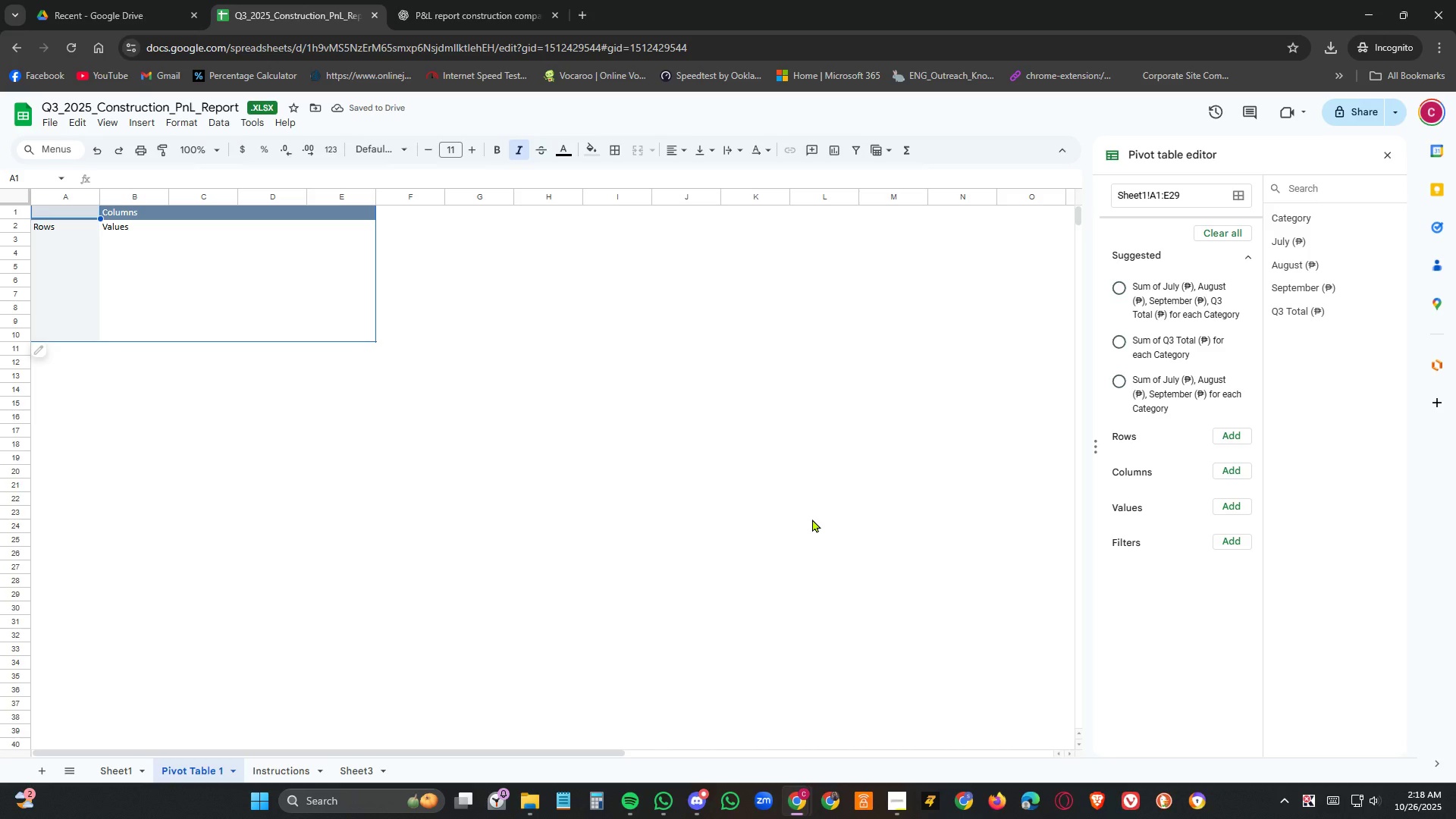 
scroll: coordinate [399, 443], scroll_direction: none, amount: 0.0
 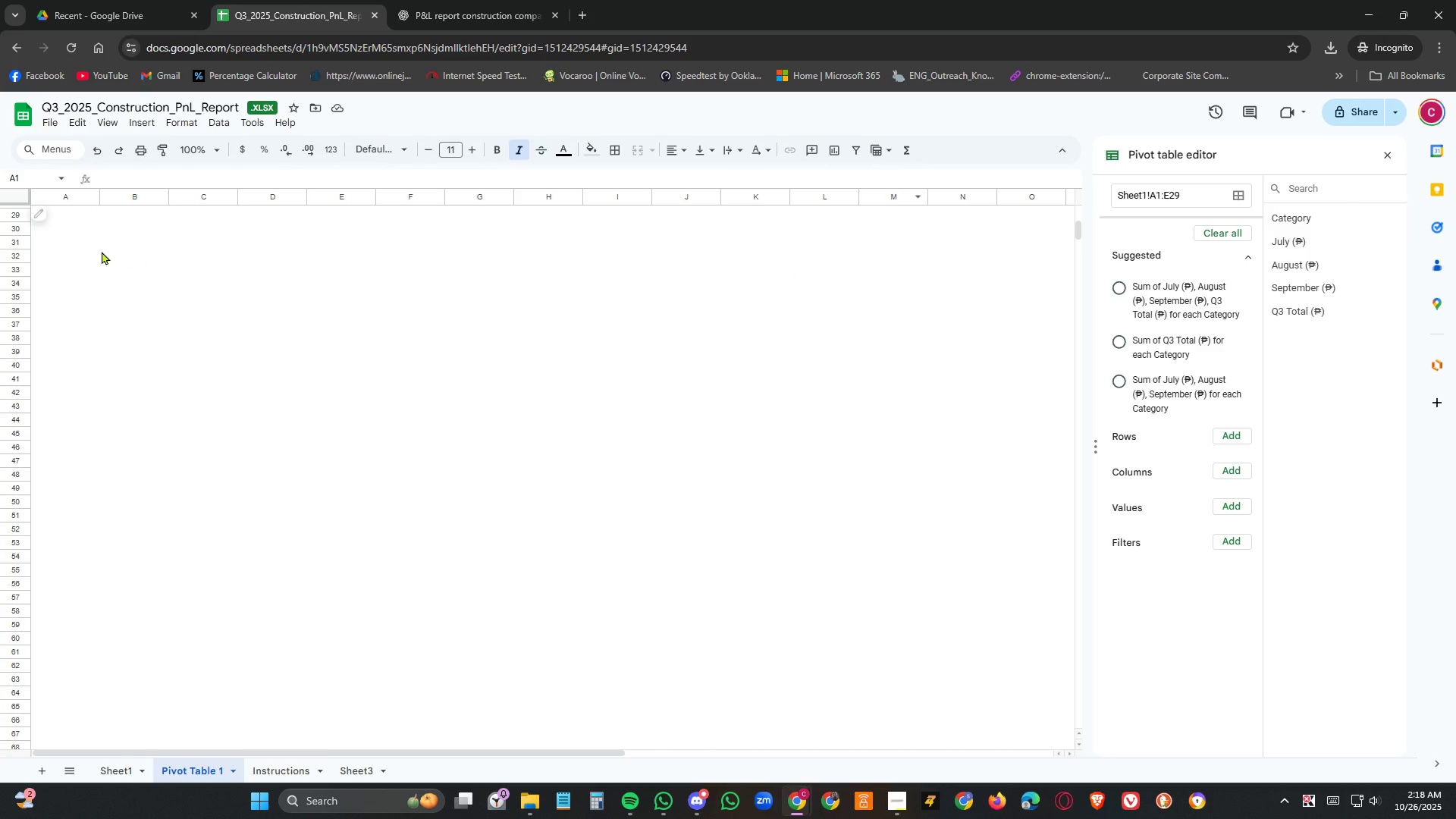 
left_click([275, 774])
 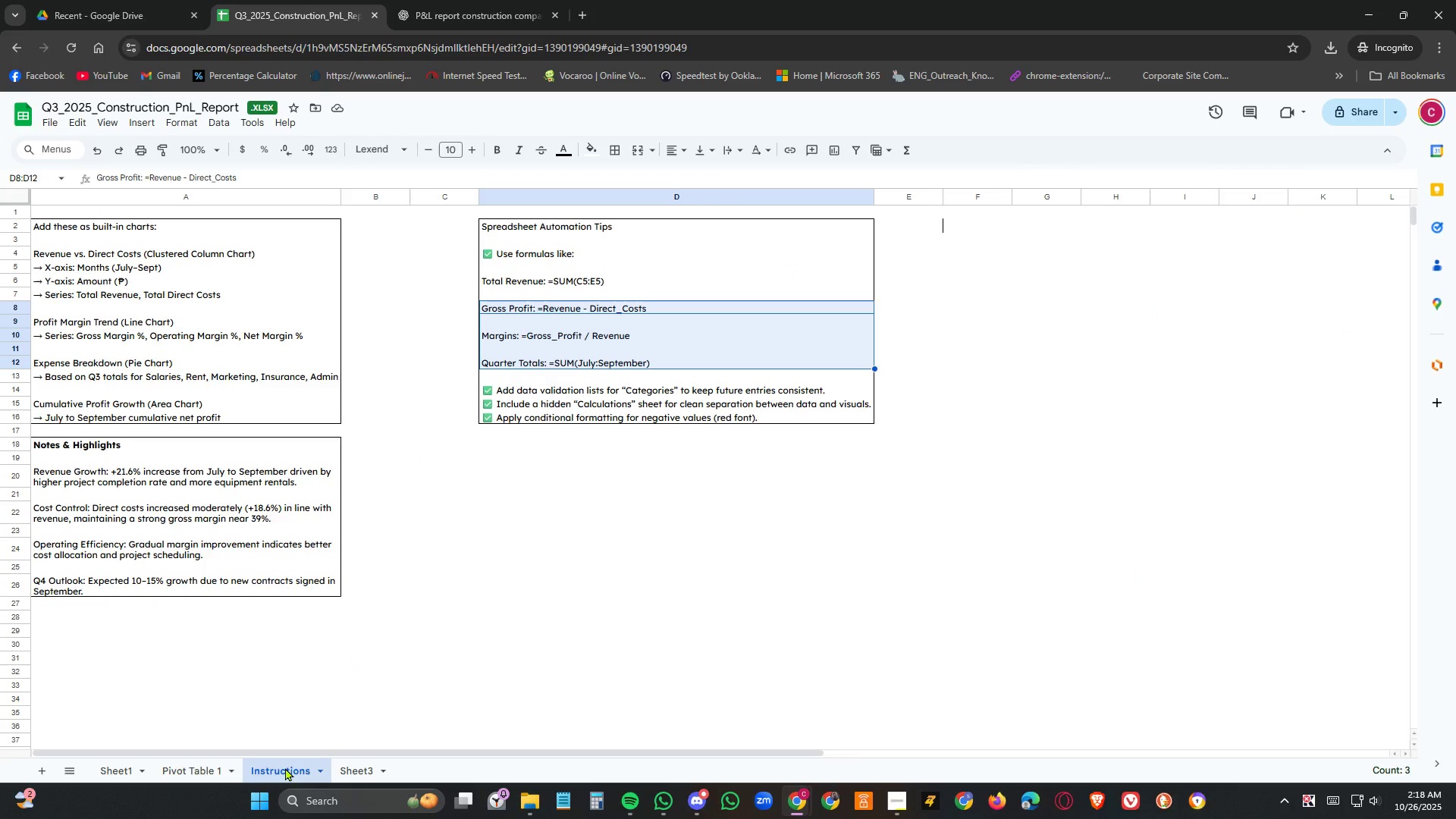 
left_click_drag(start_coordinate=[285, 767], to_coordinate=[186, 770])
 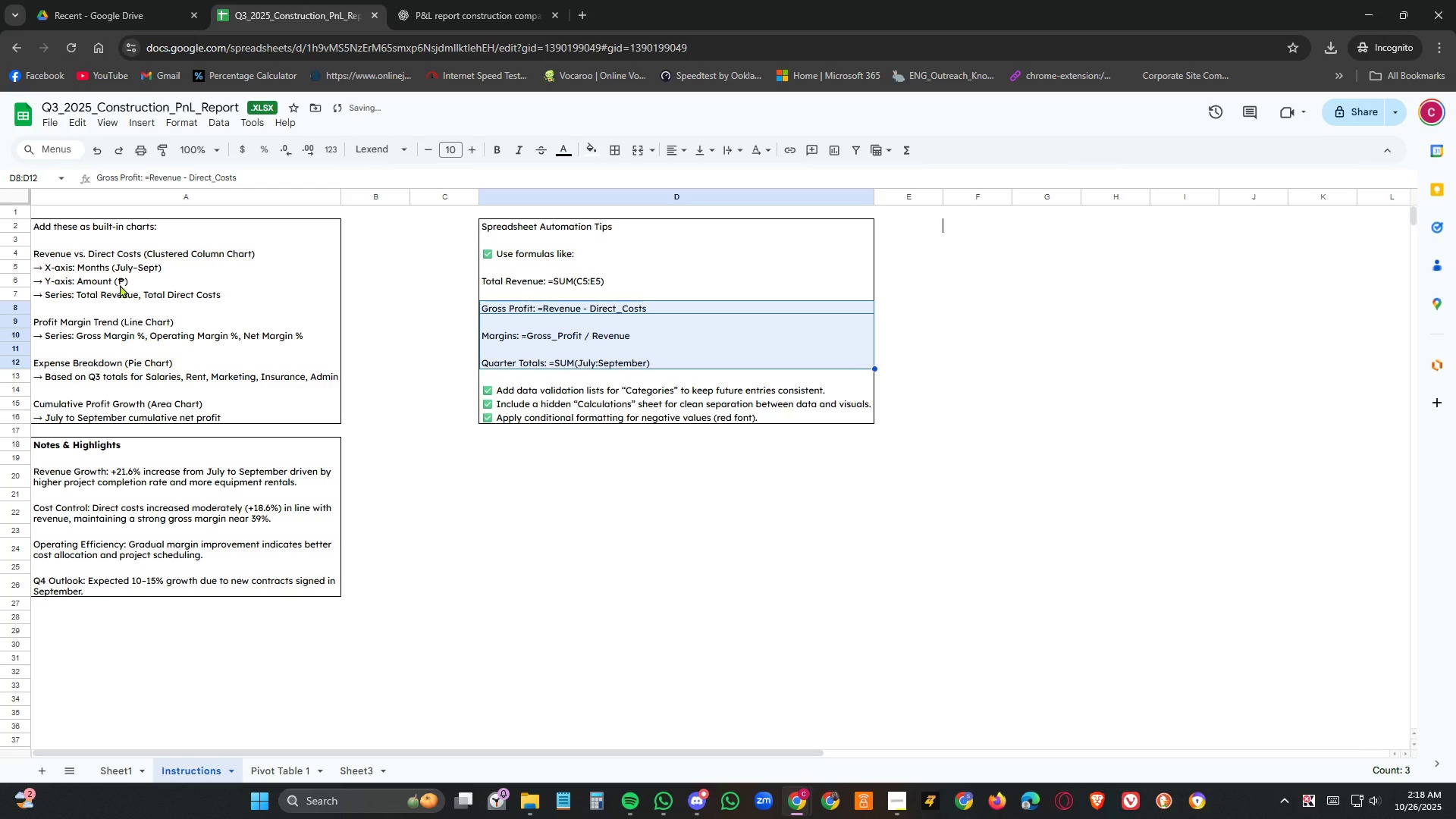 
left_click([114, 269])
 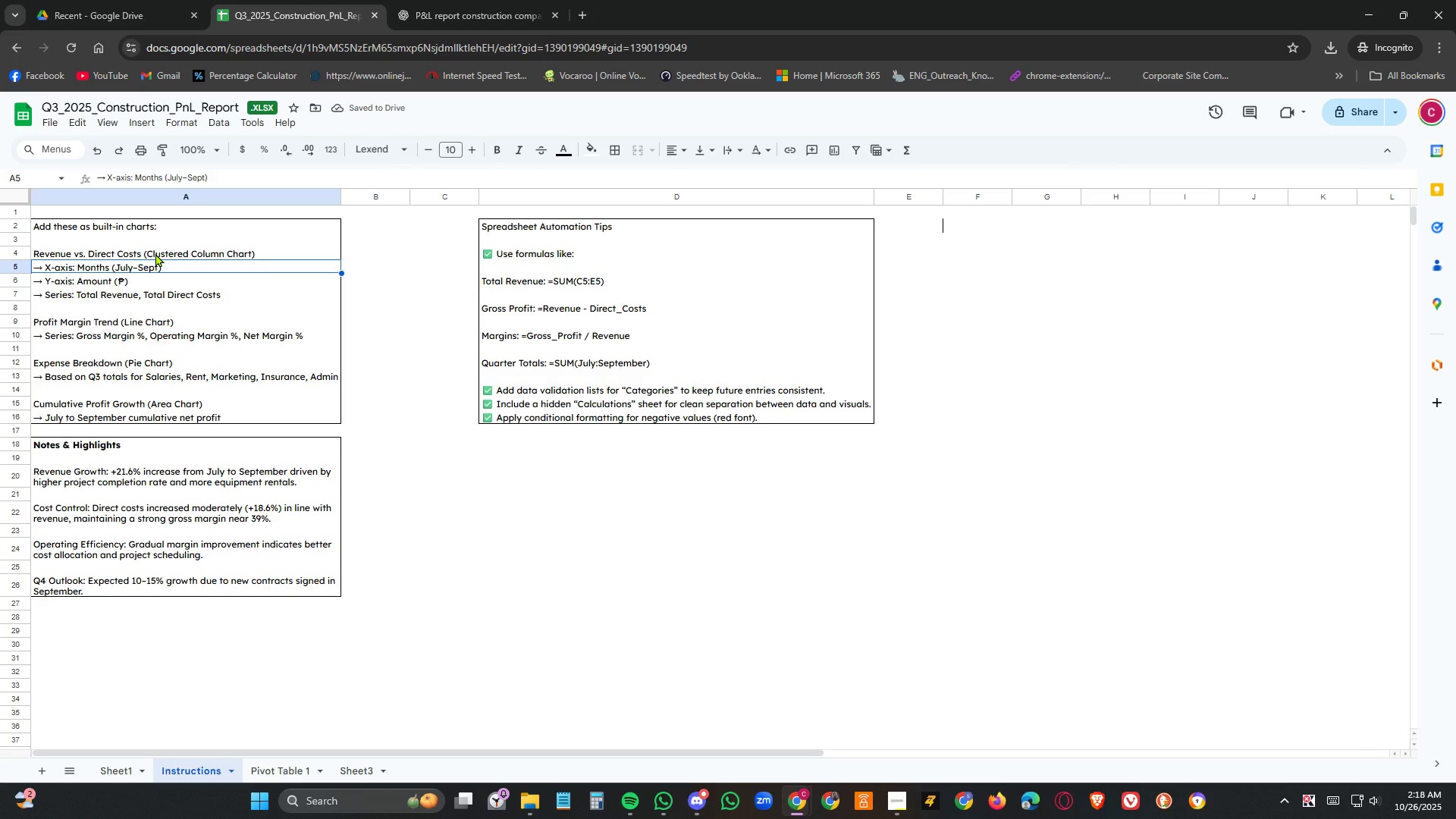 
left_click([155, 253])
 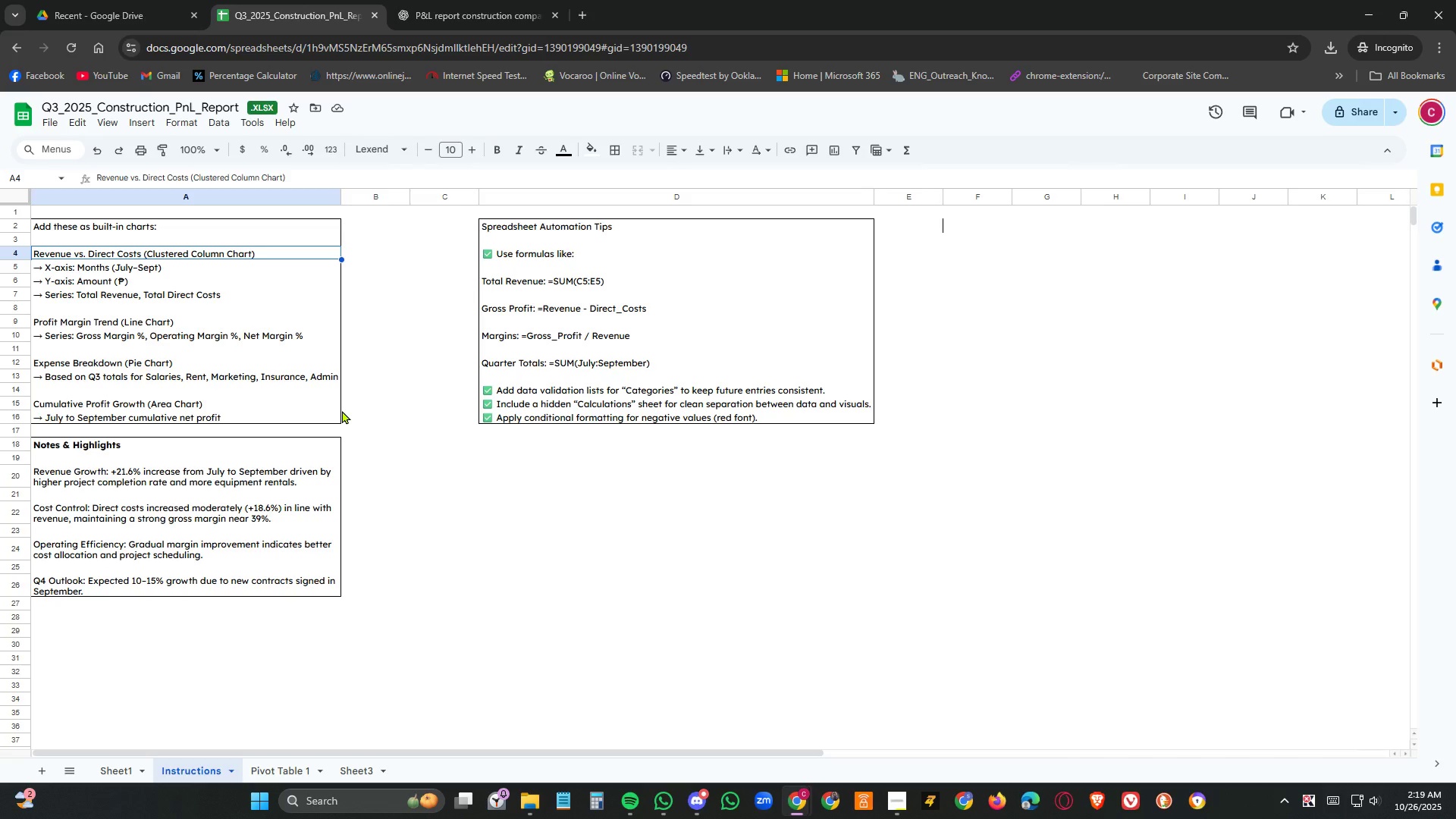 
wait(30.65)
 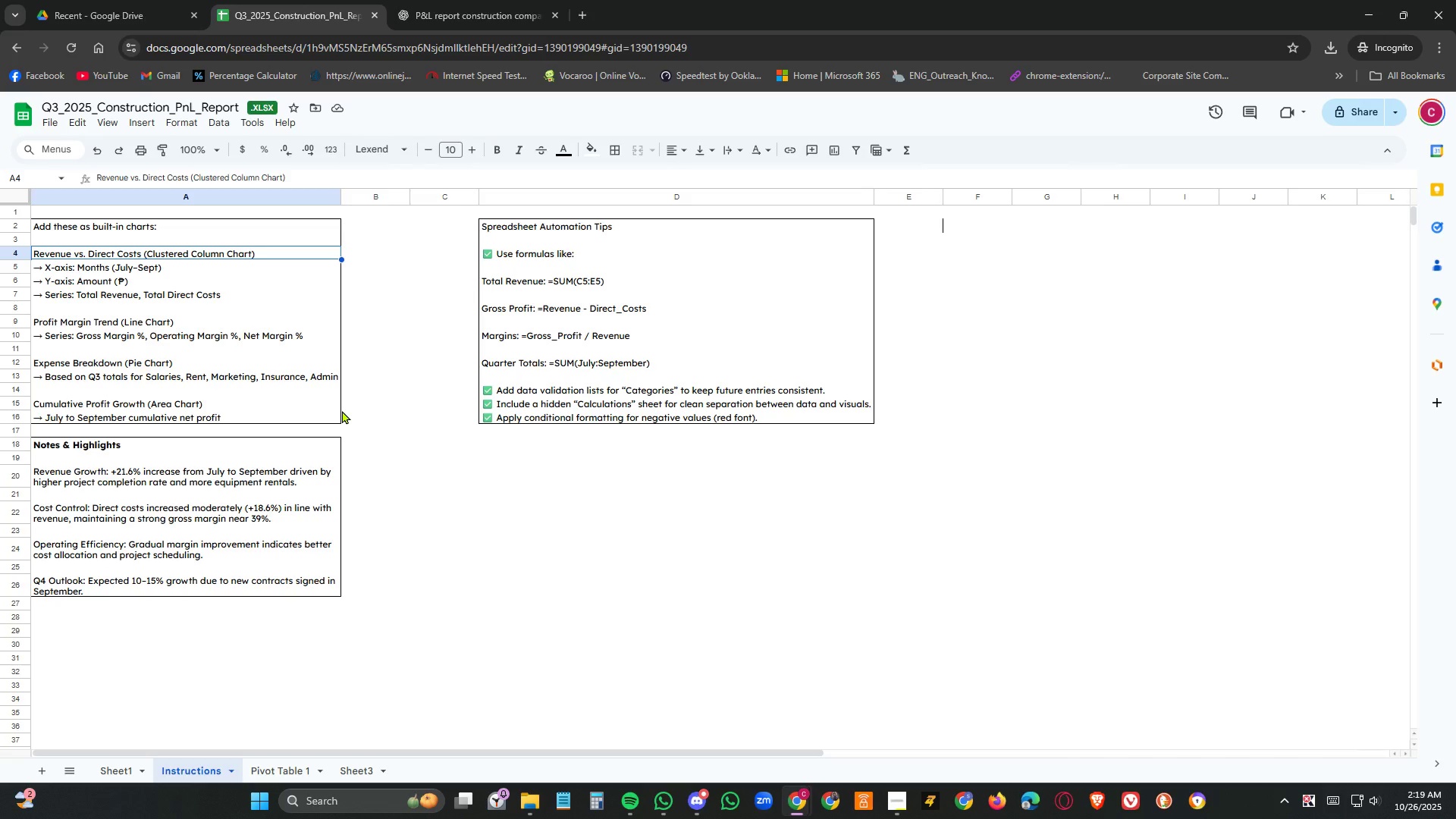 
scroll: coordinate [248, 476], scroll_direction: down, amount: 2.0
 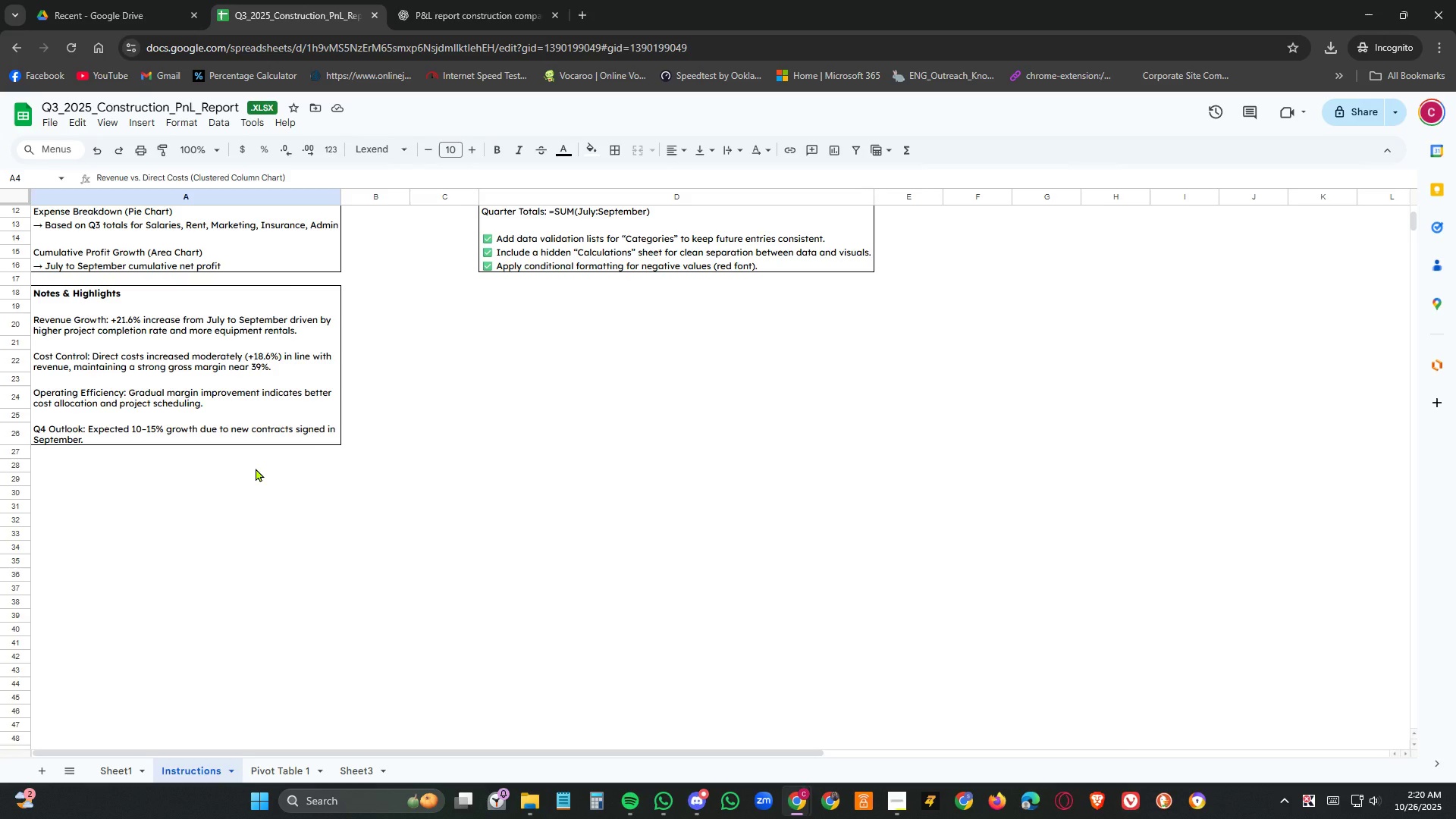 
wait(70.88)
 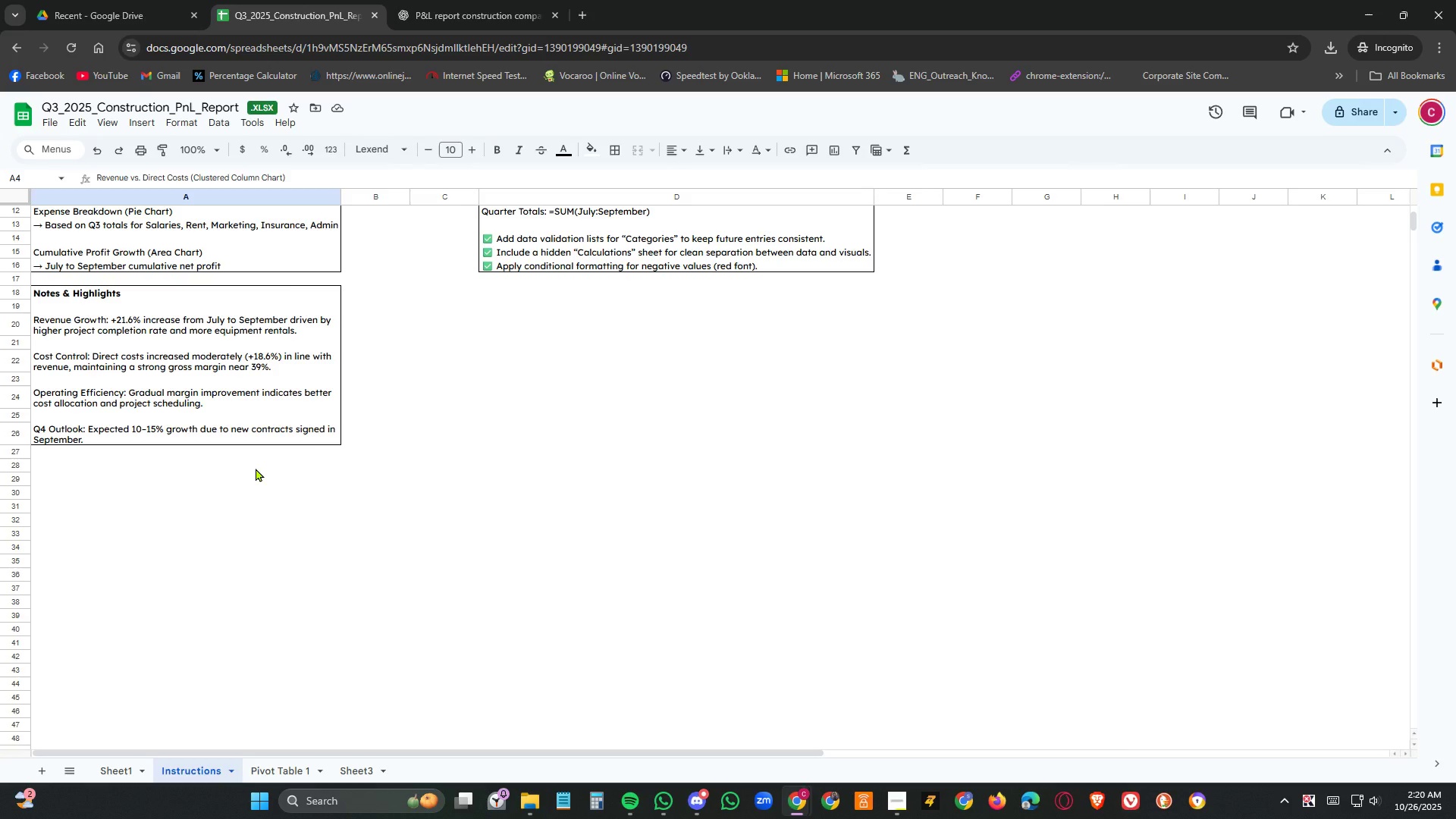 
scroll: coordinate [554, 588], scroll_direction: up, amount: 6.0
 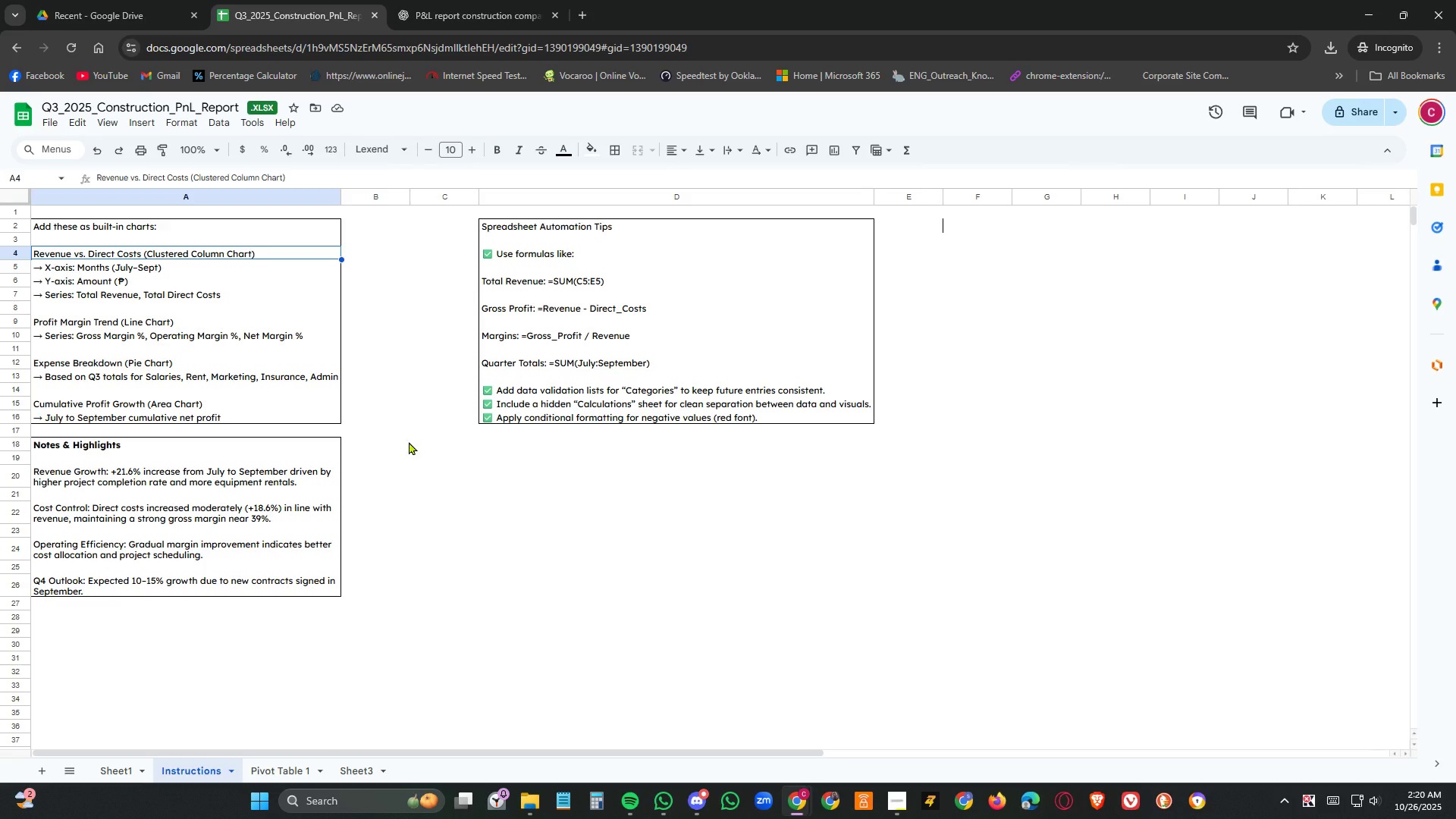 
wait(7.93)
 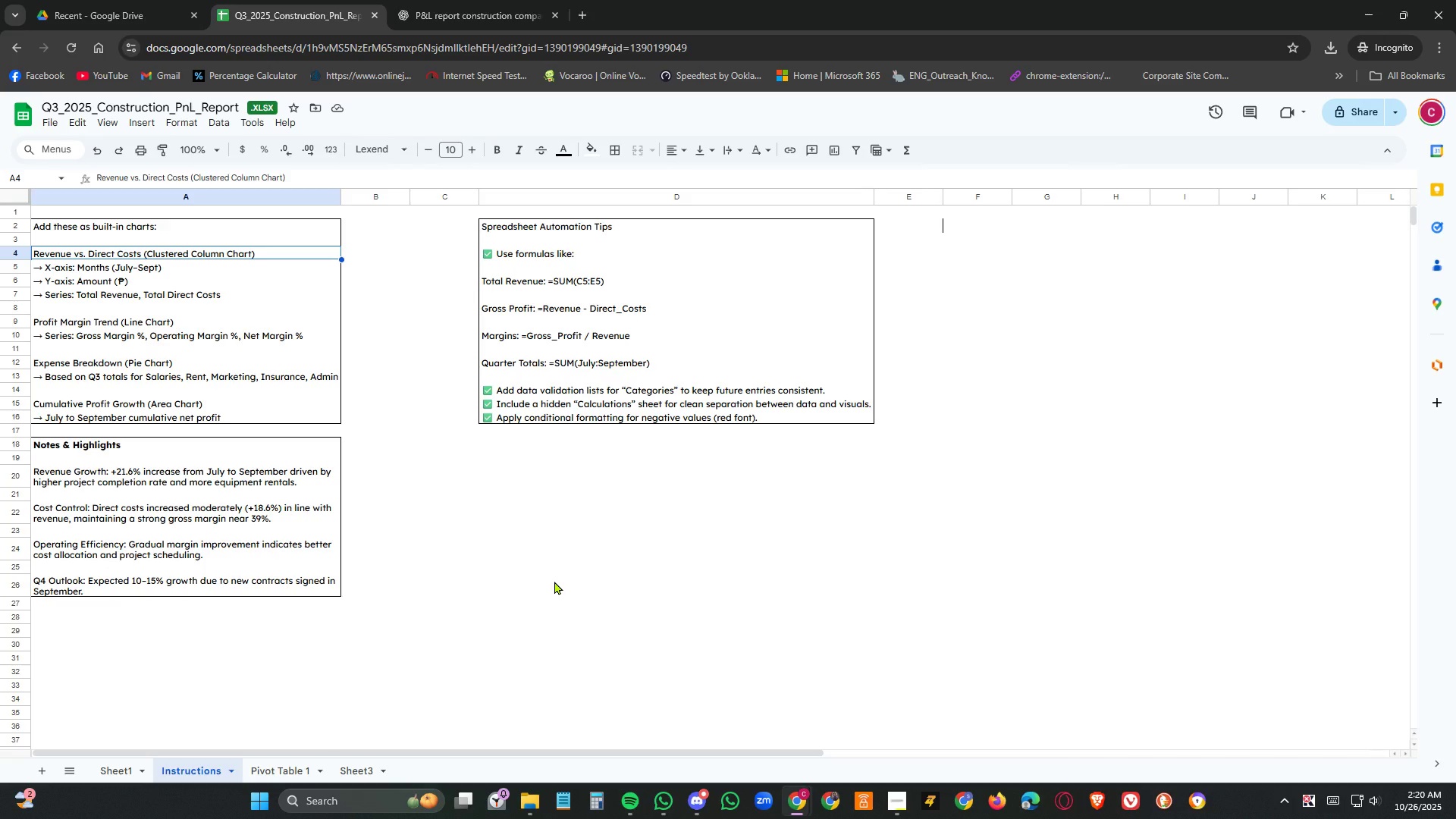 
right_click([267, 16])
 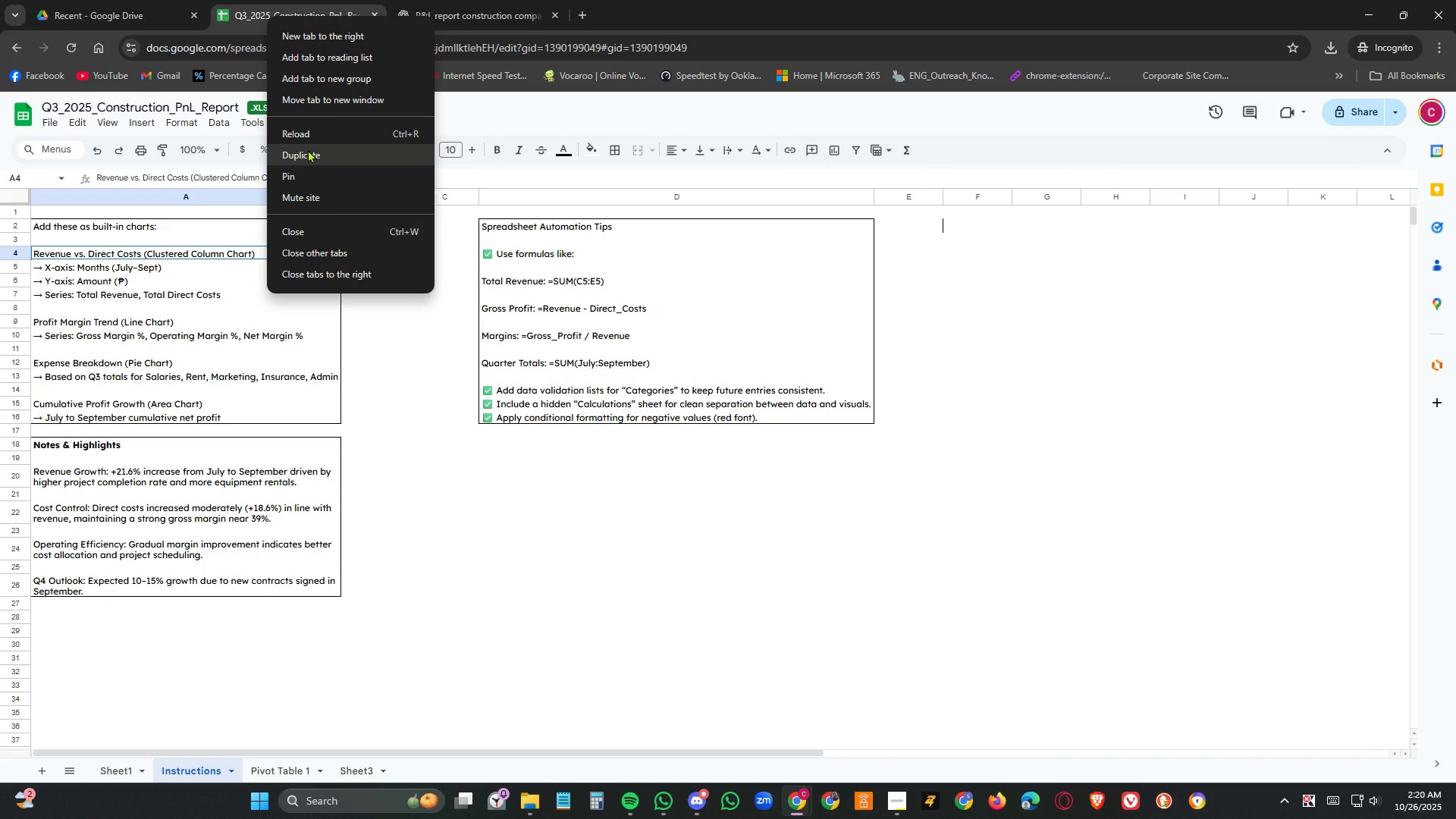 
left_click([308, 149])
 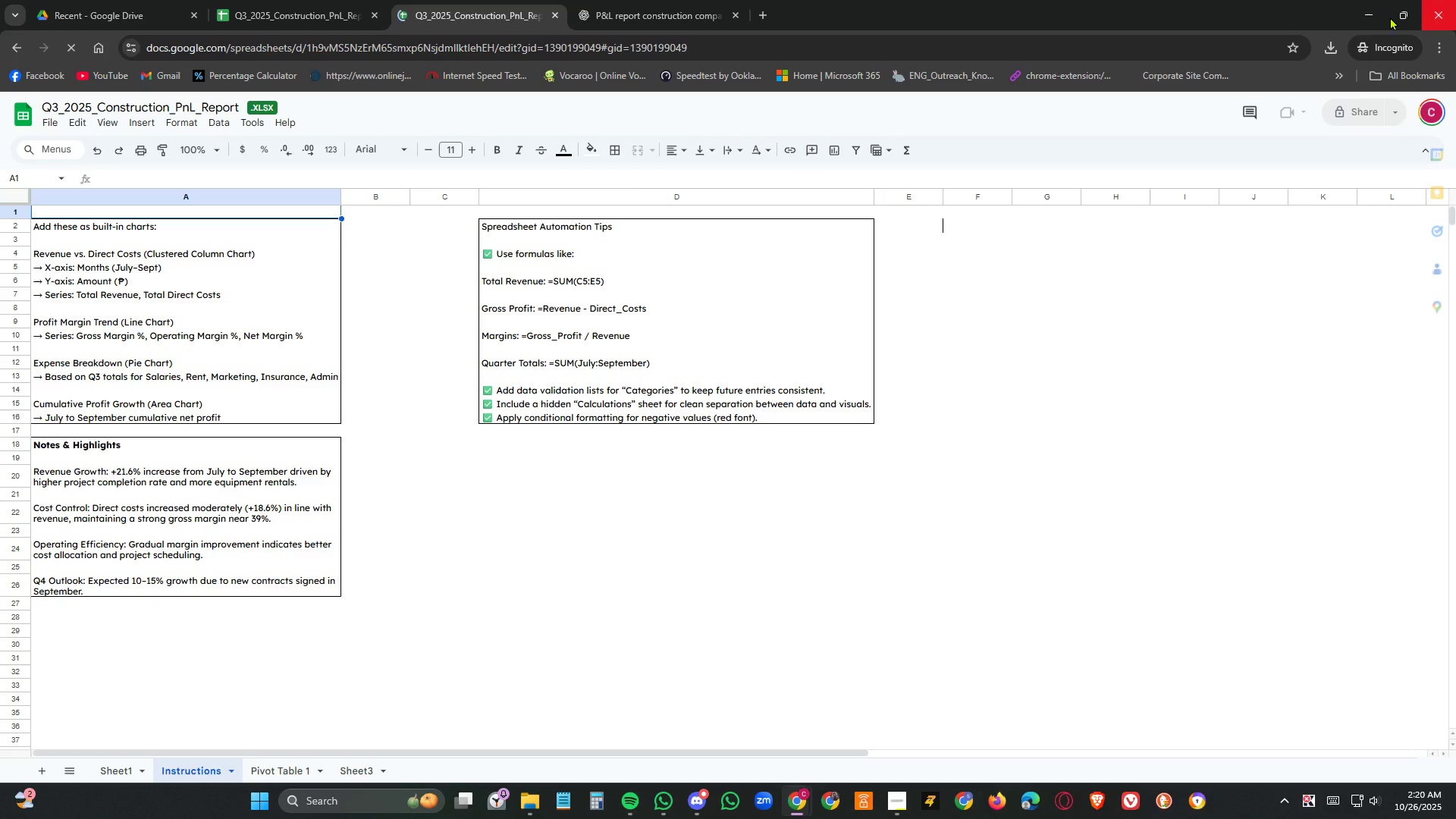 
left_click([1402, 13])
 